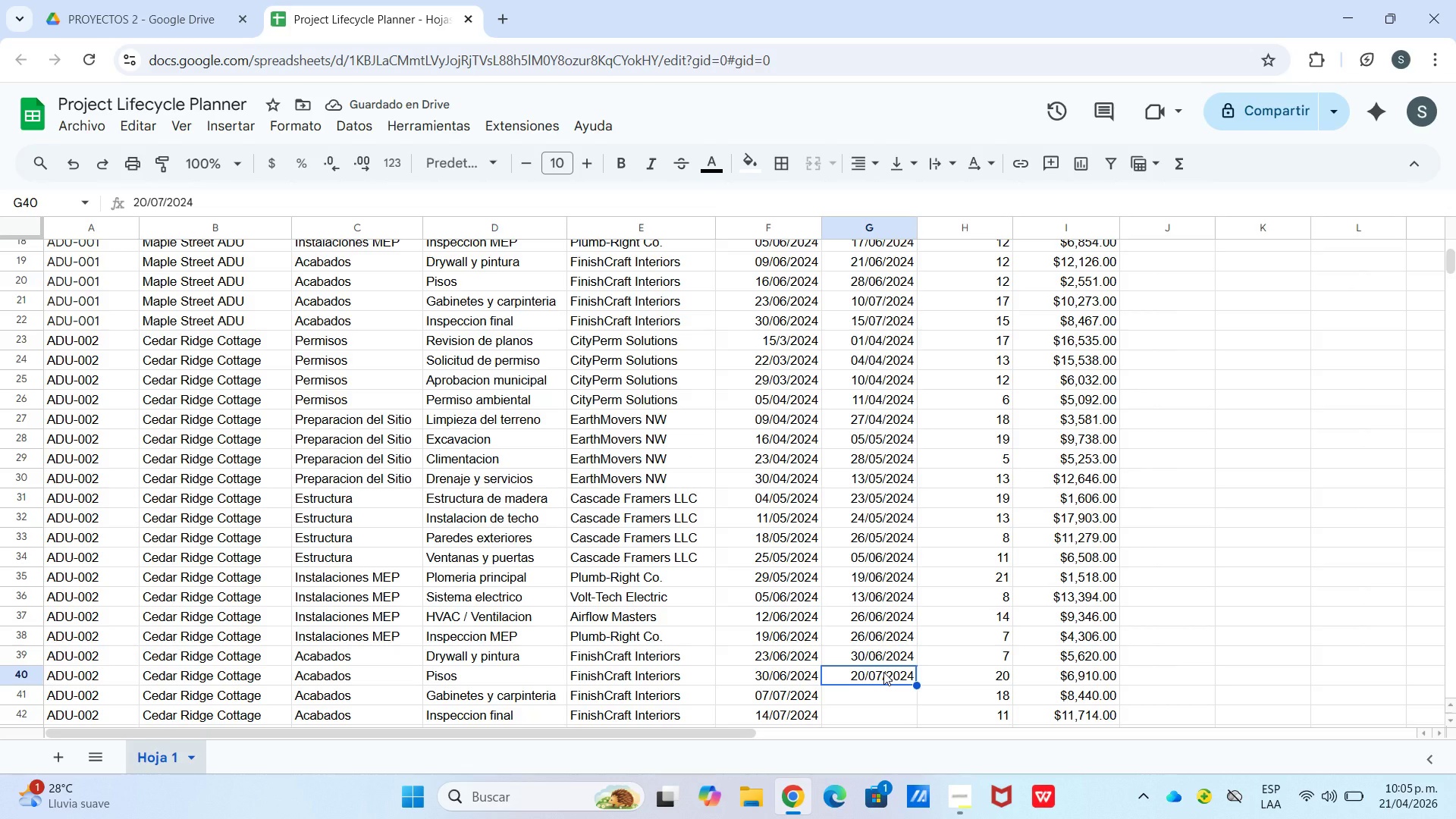 
wait(8.16)
 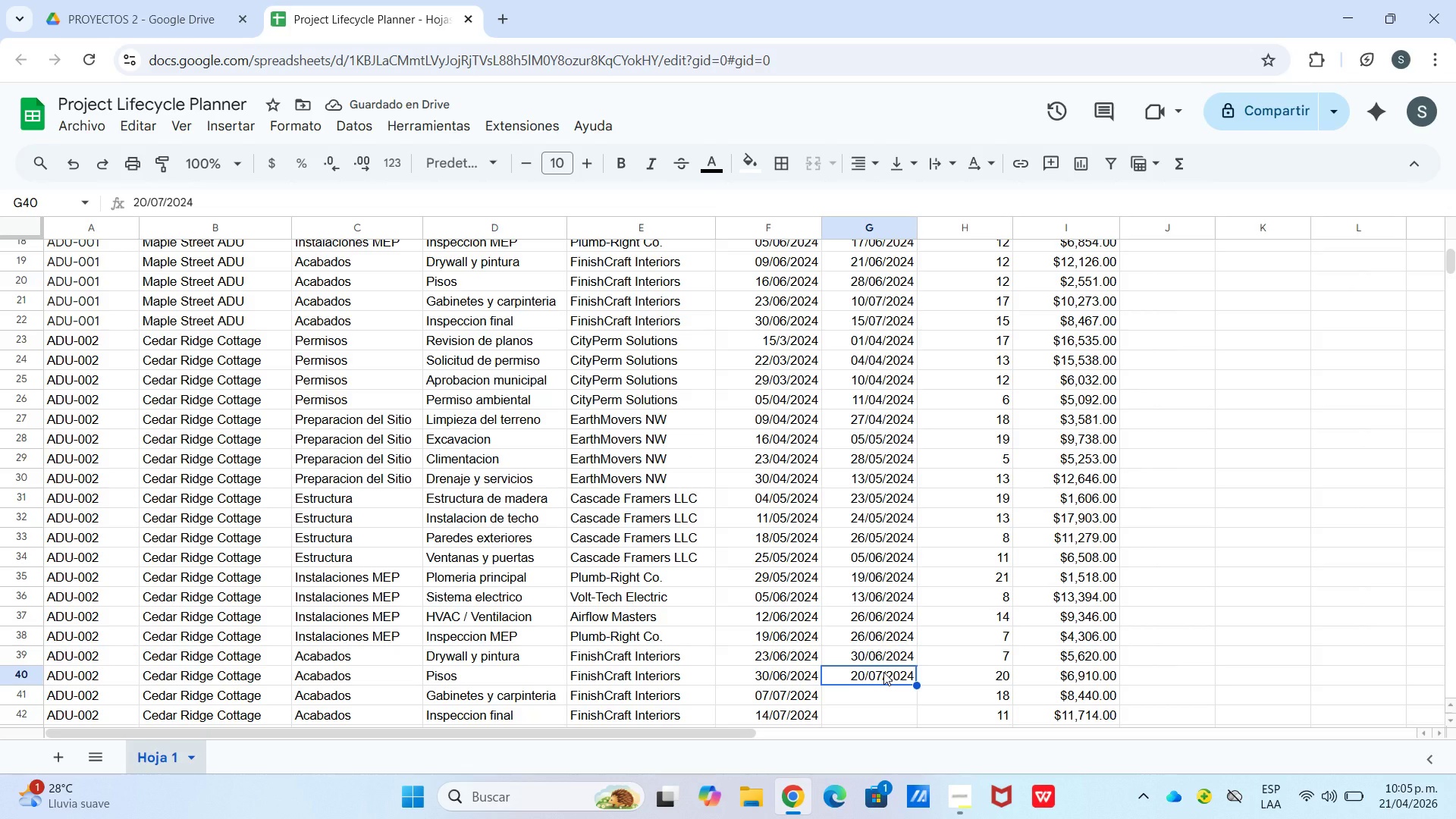 
left_click([999, 542])
 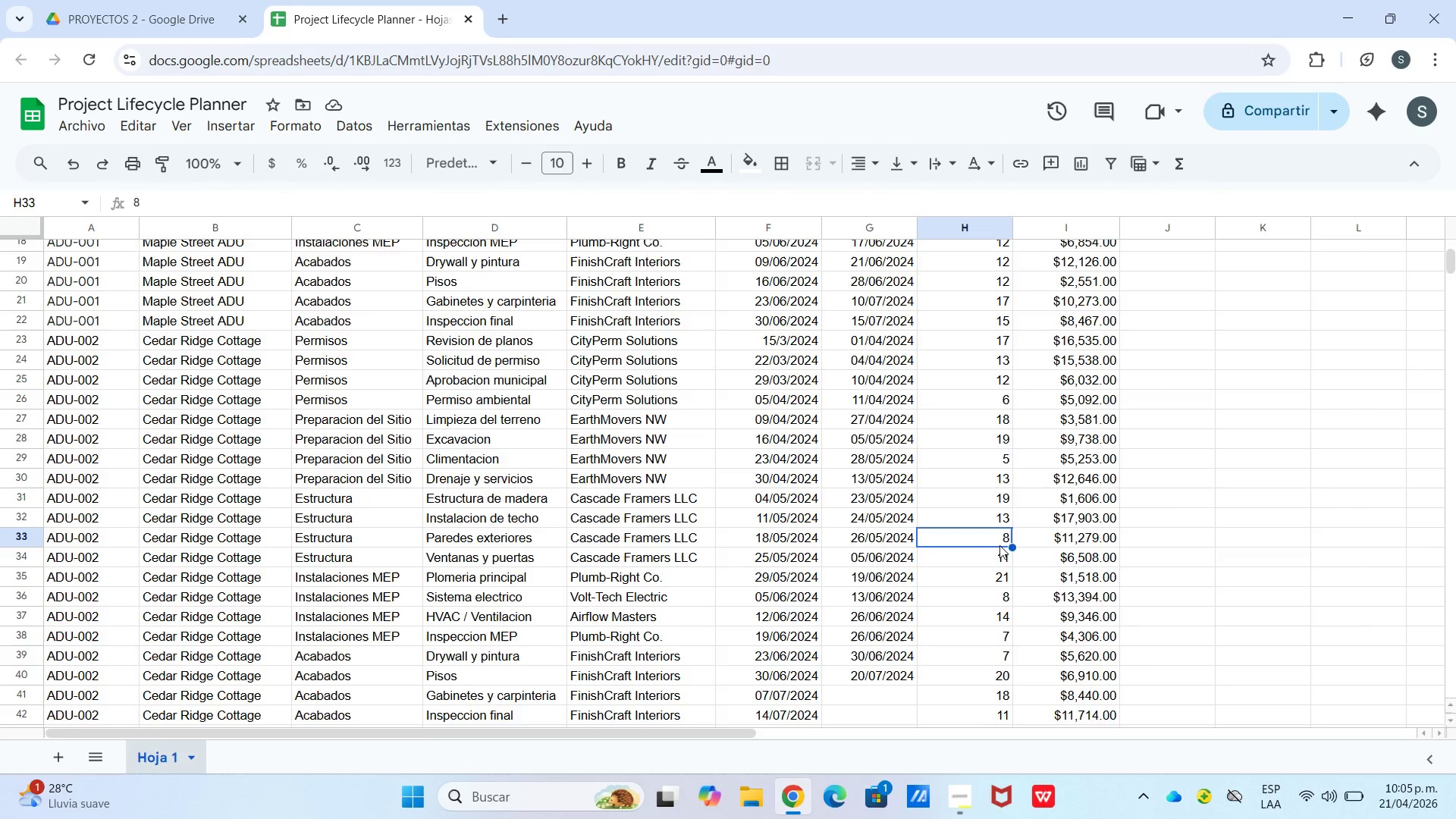 
scroll: coordinate [976, 507], scroll_direction: down, amount: 3.0
 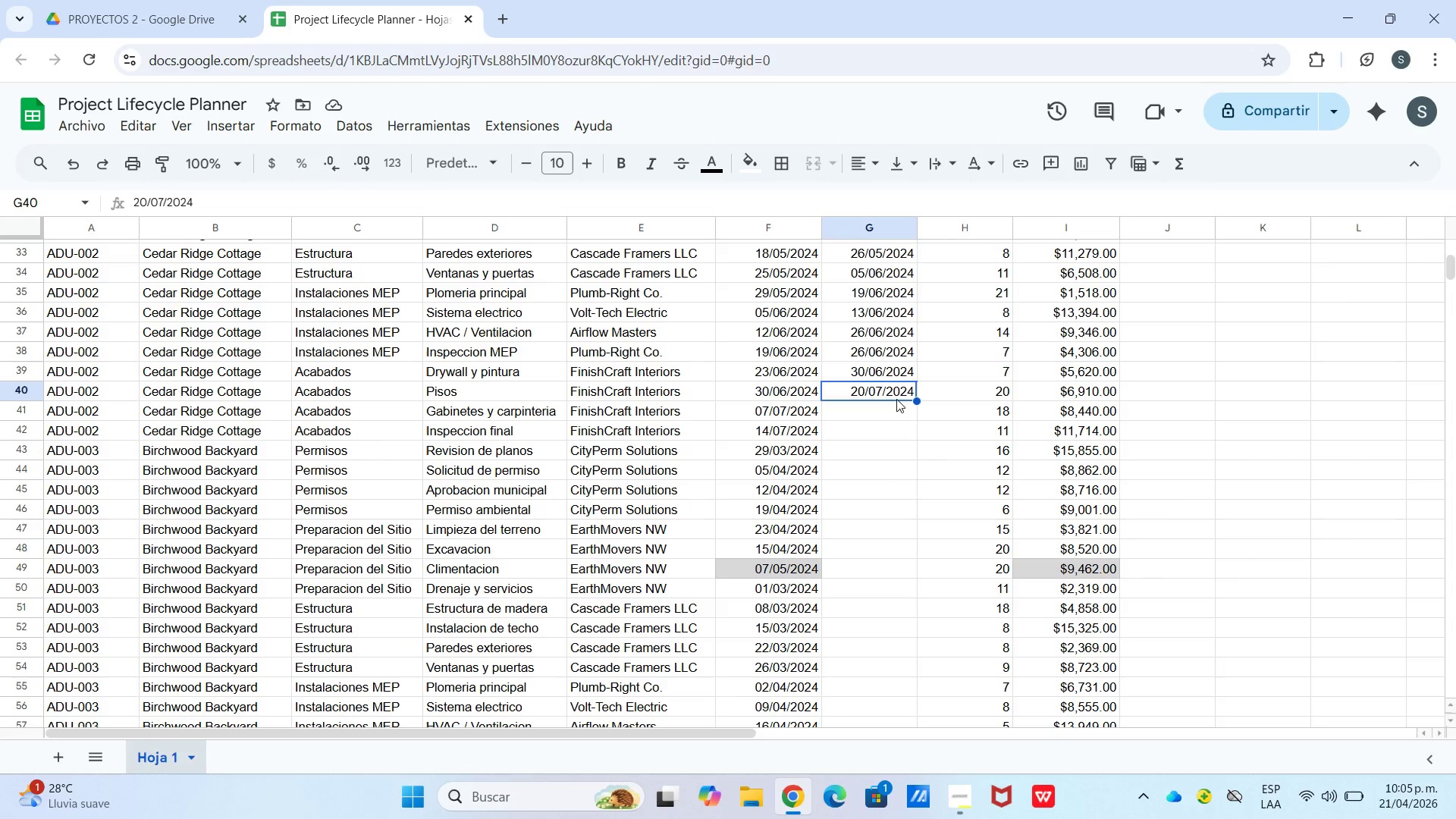 
left_click_drag(start_coordinate=[916, 402], to_coordinate=[898, 433])
 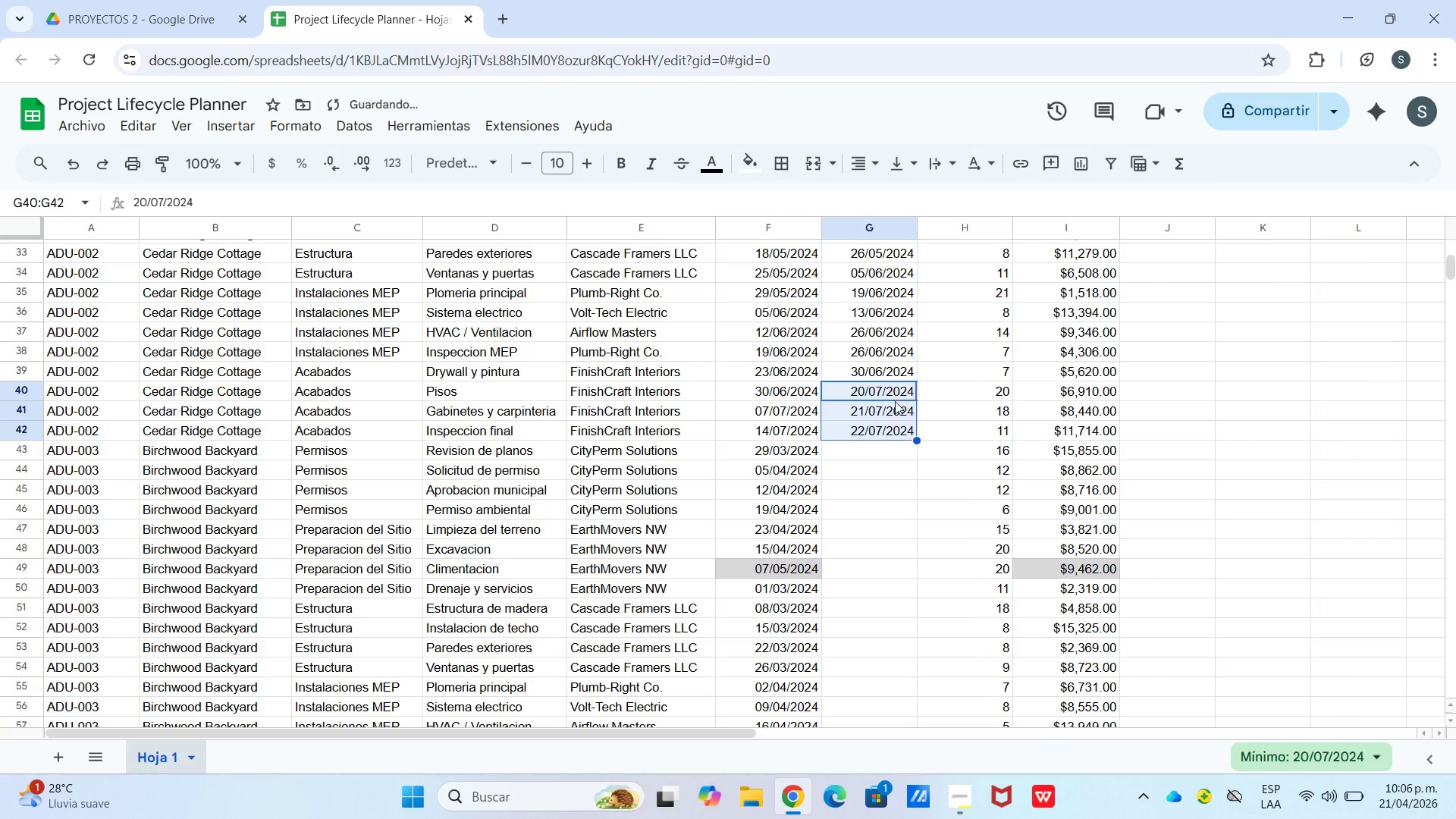 
double_click([895, 404])
 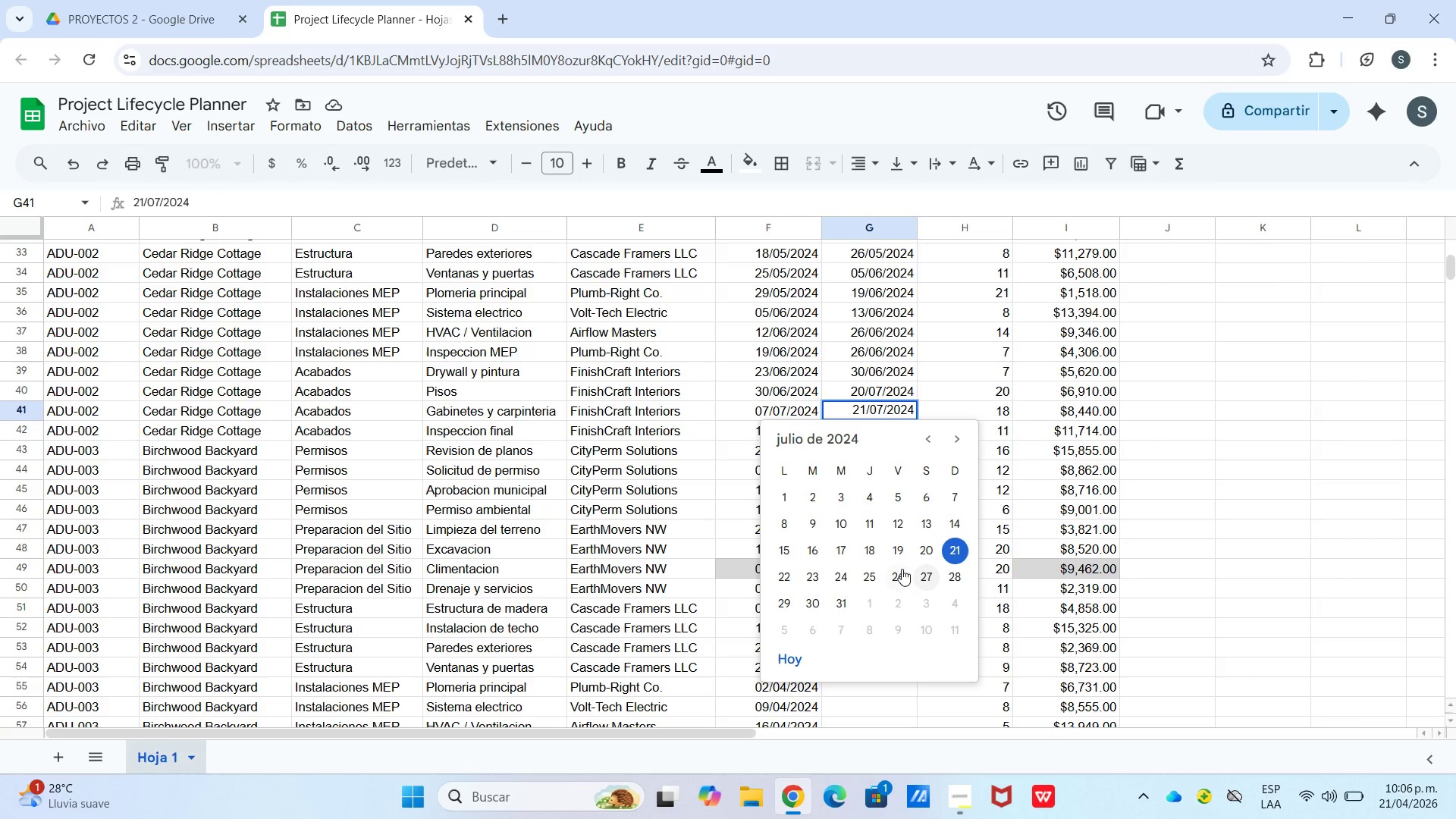 
wait(5.25)
 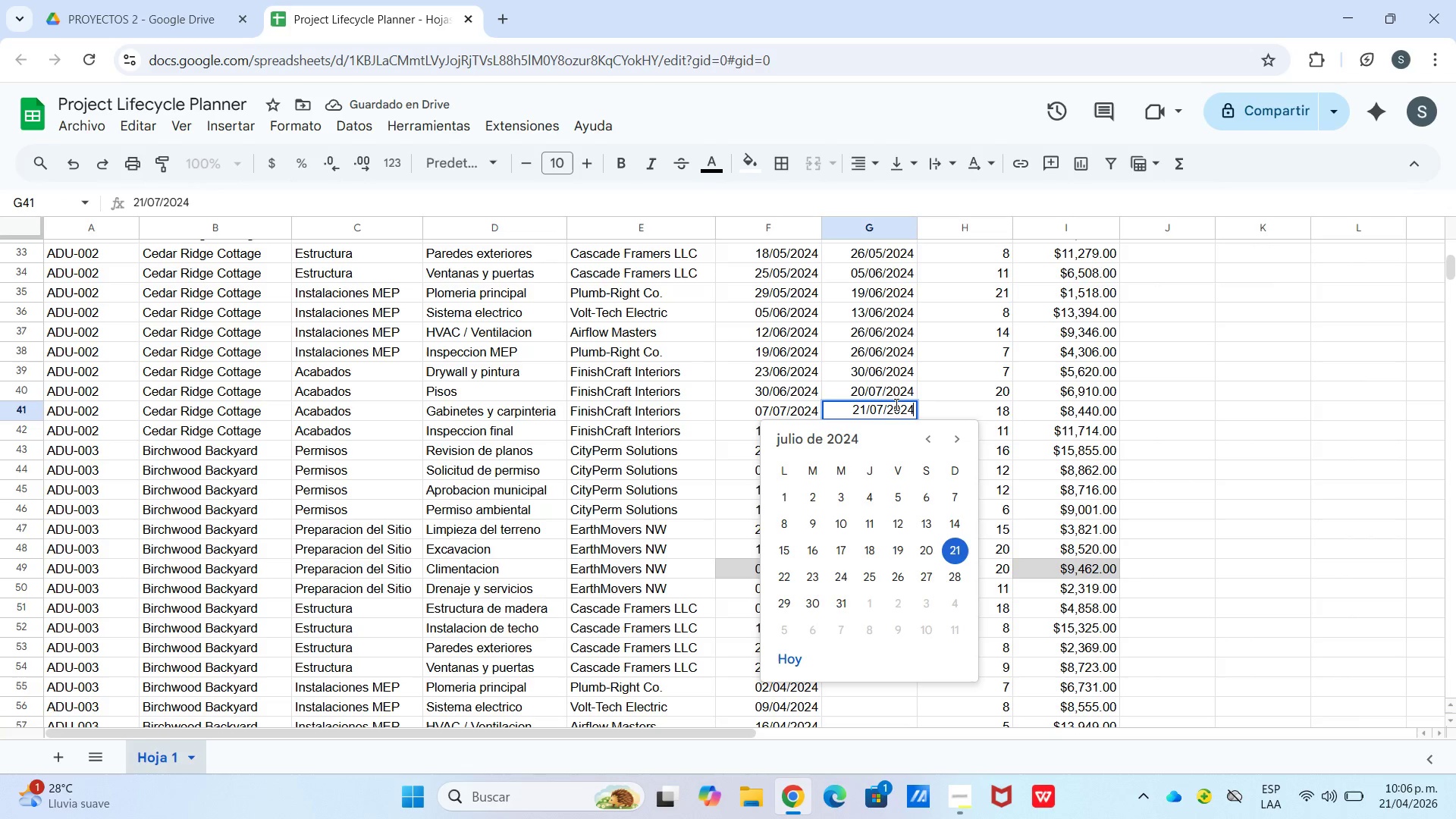 
double_click([871, 423])
 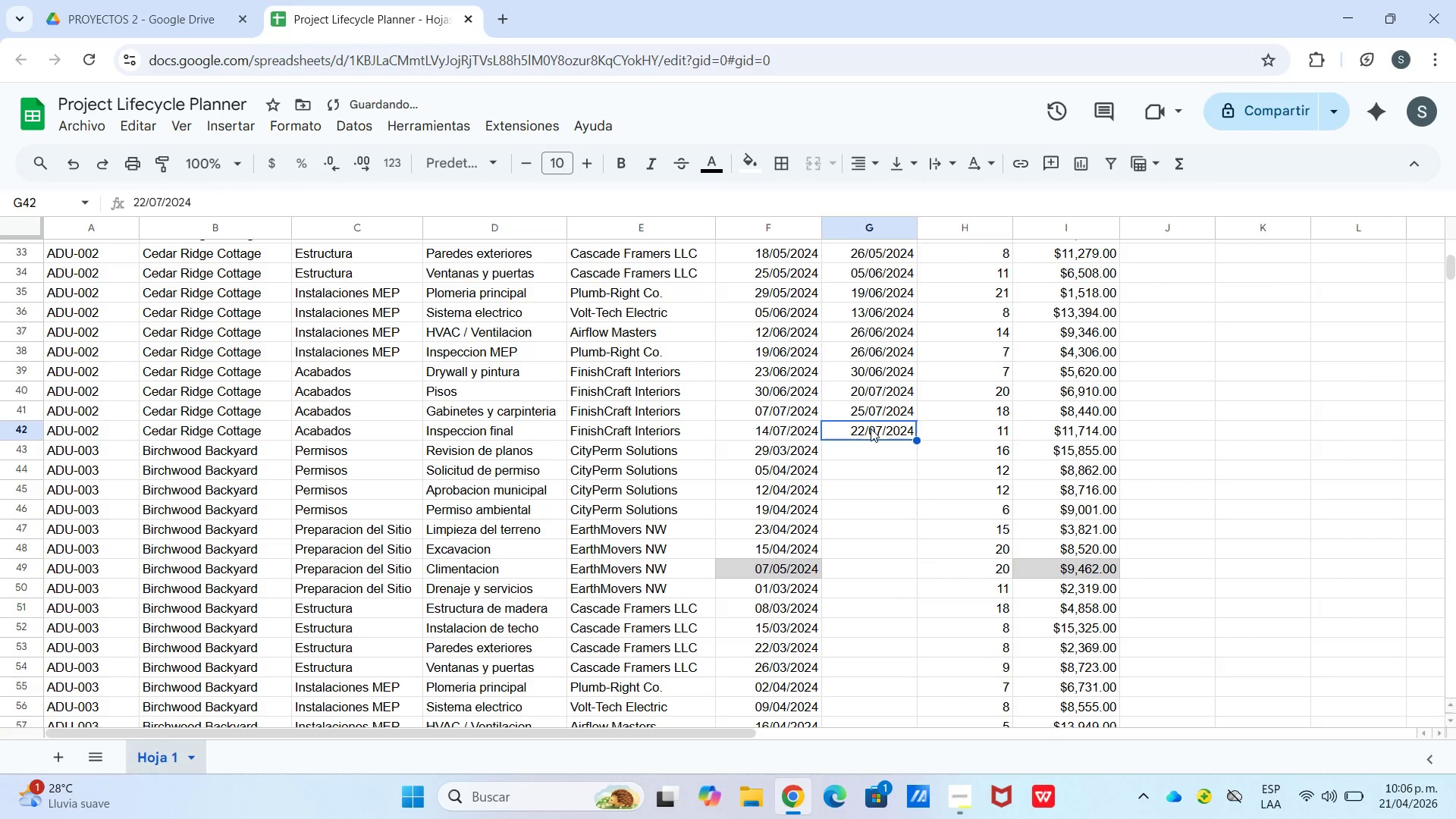 
triple_click([871, 428])
 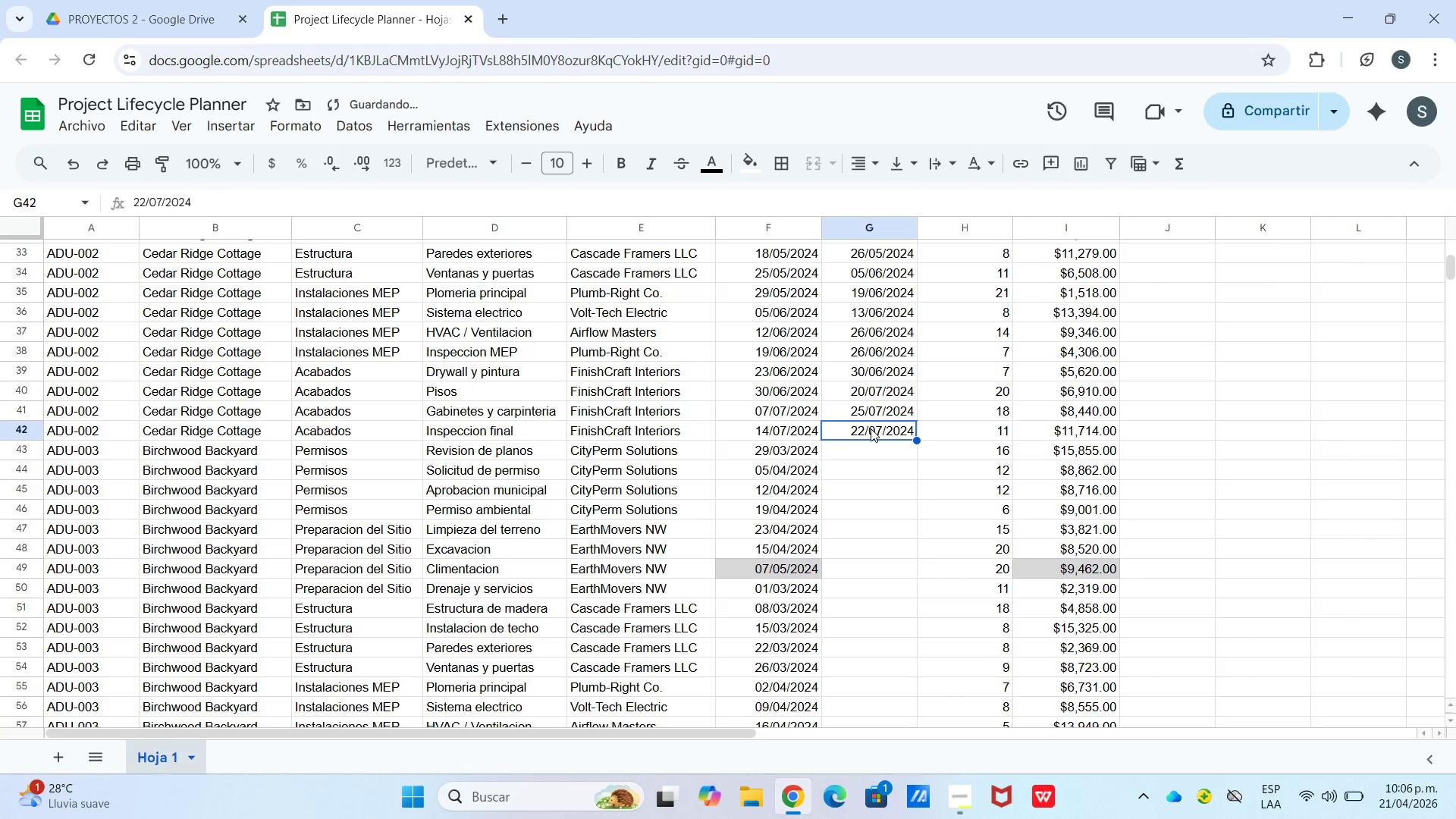 
triple_click([871, 428])
 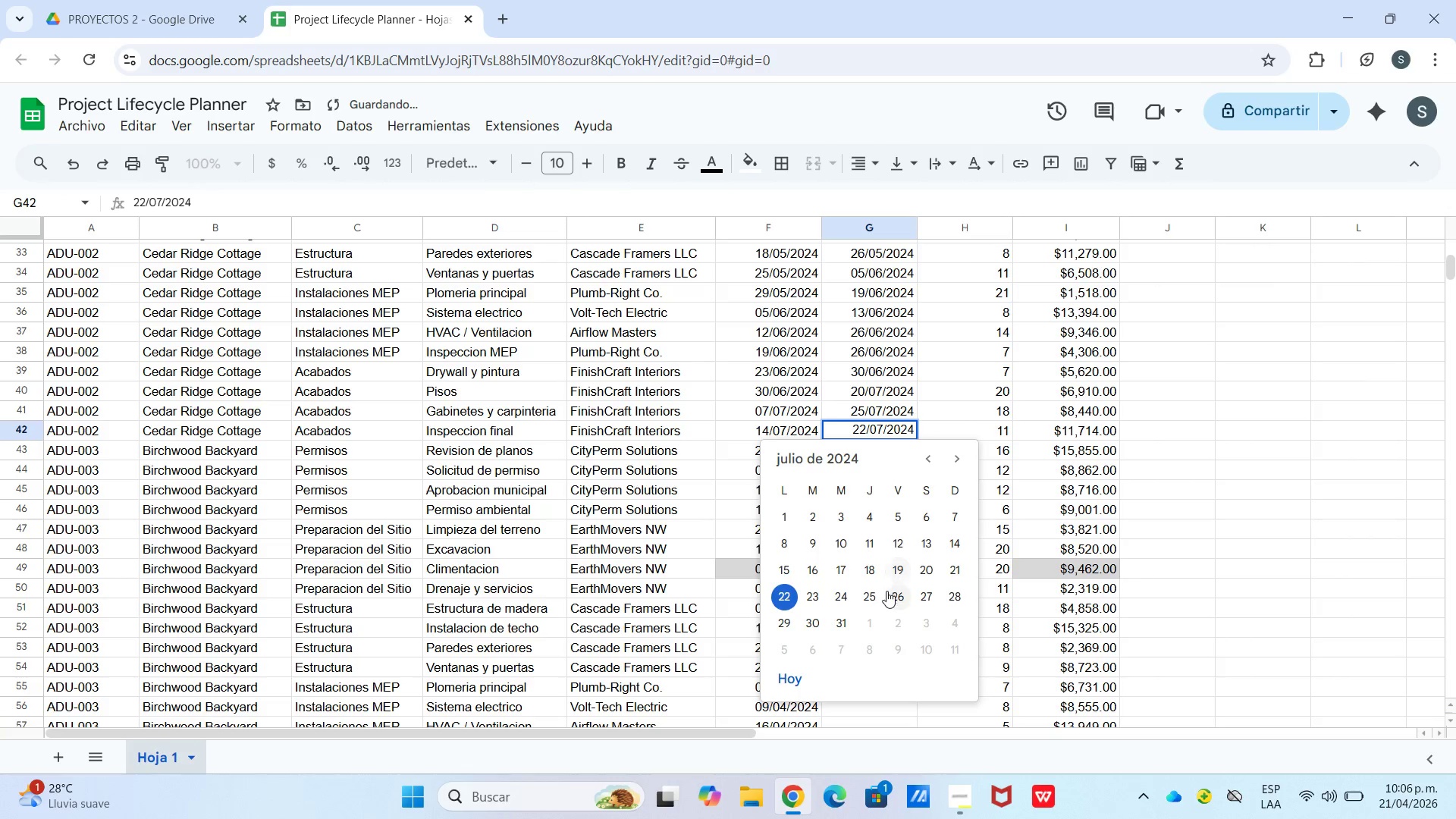 
left_click([867, 596])
 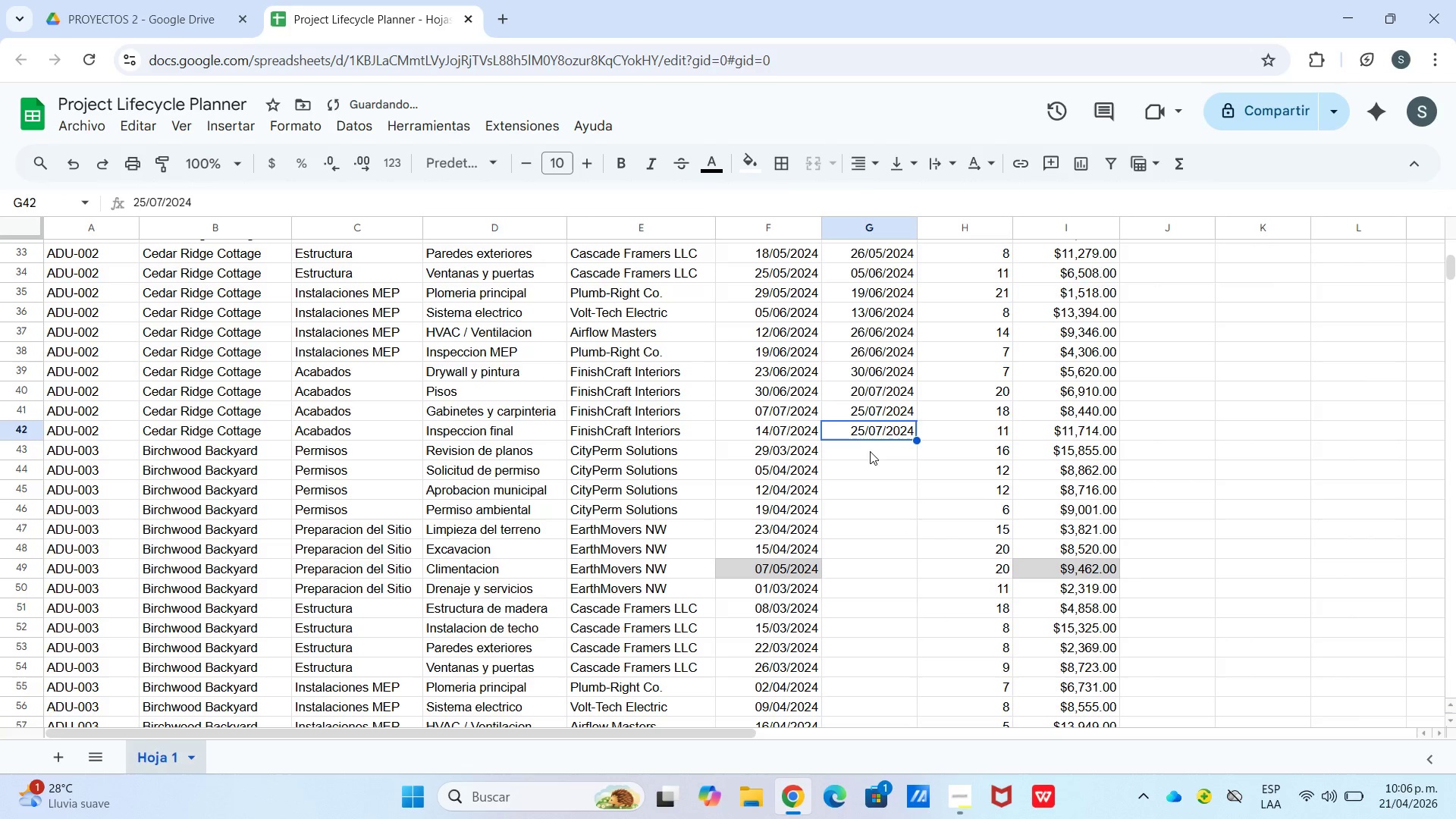 
left_click([870, 453])
 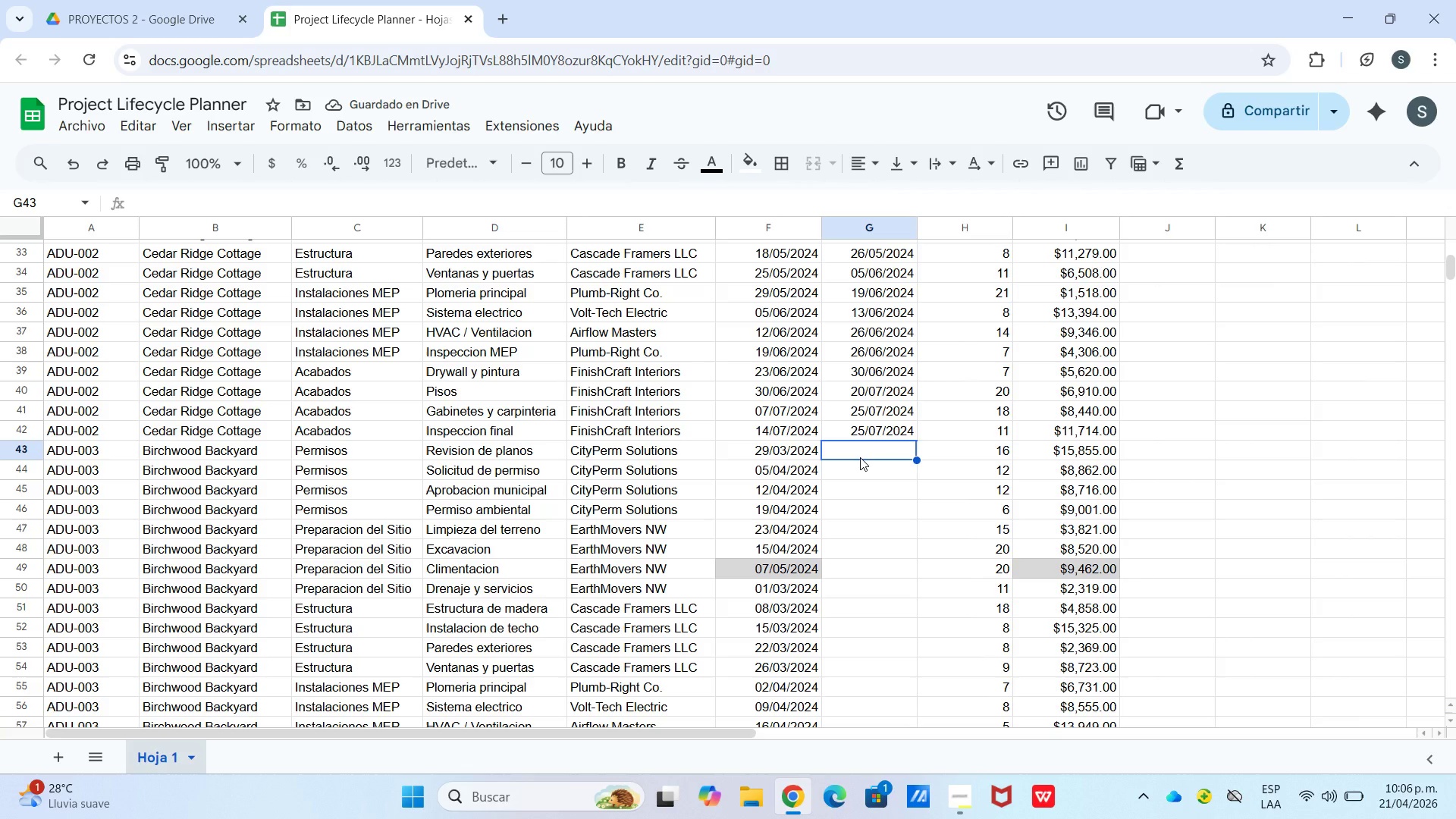 
left_click([896, 423])
 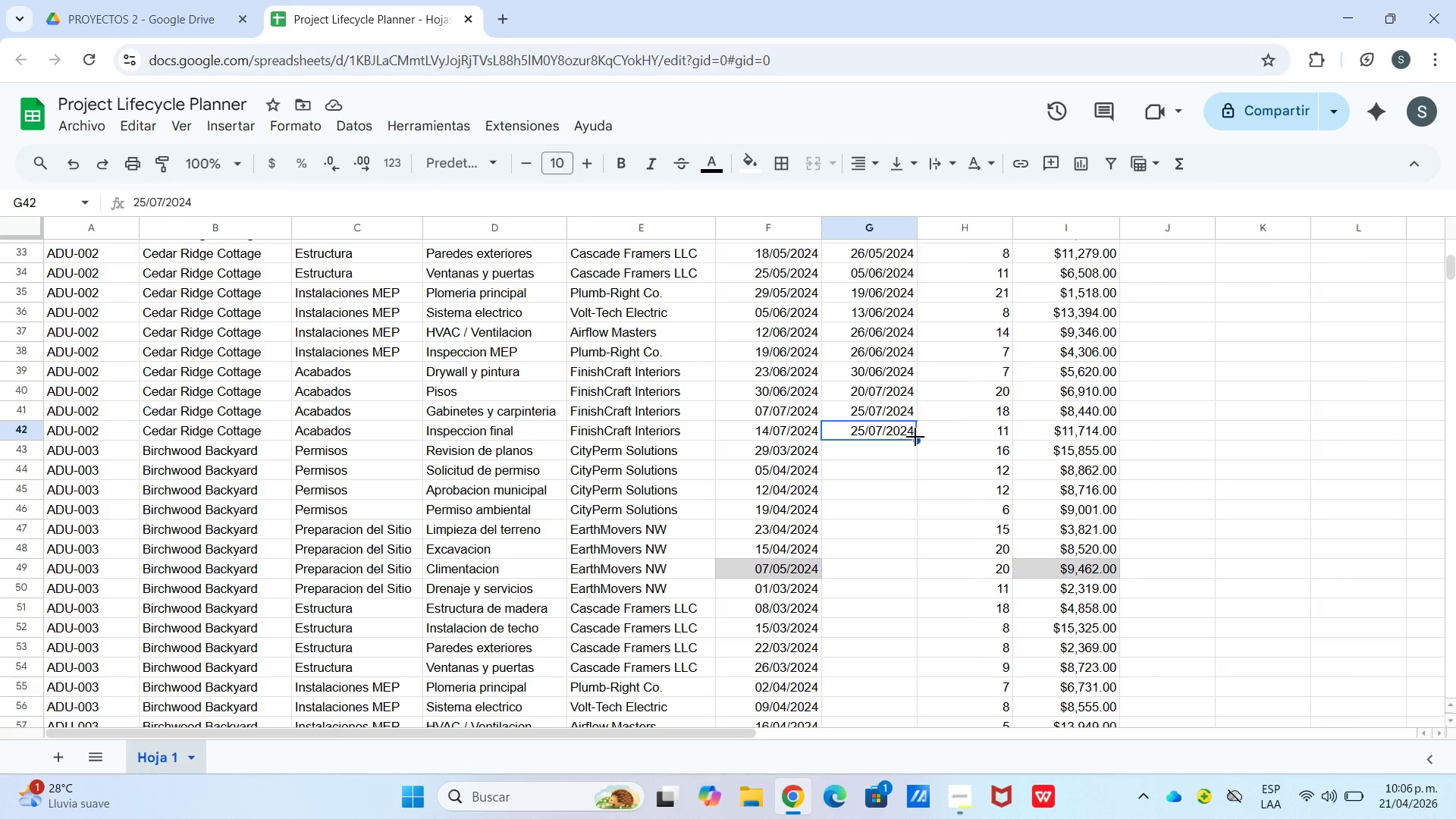 
left_click_drag(start_coordinate=[915, 437], to_coordinate=[912, 447])
 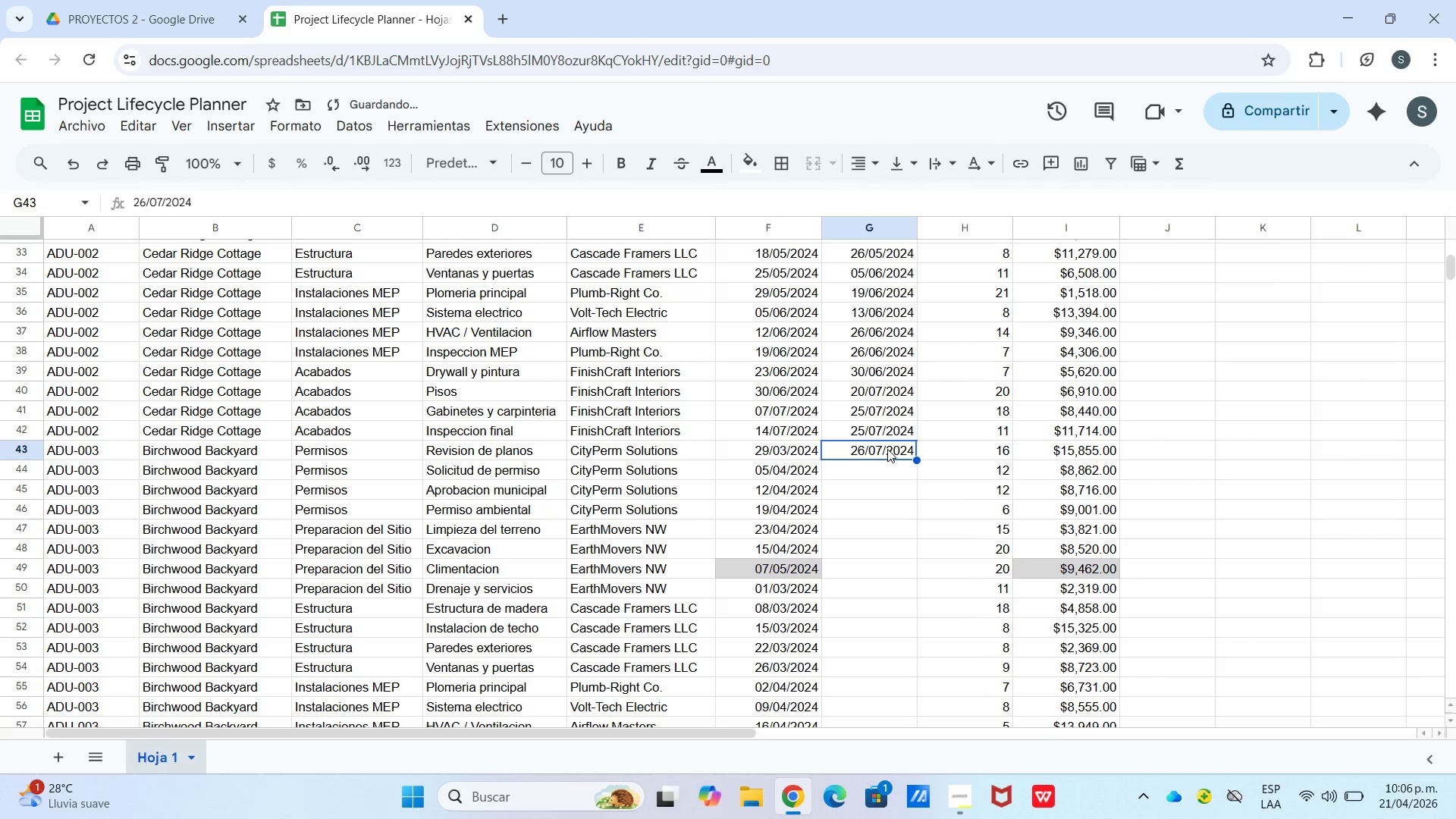 
double_click([887, 449])
 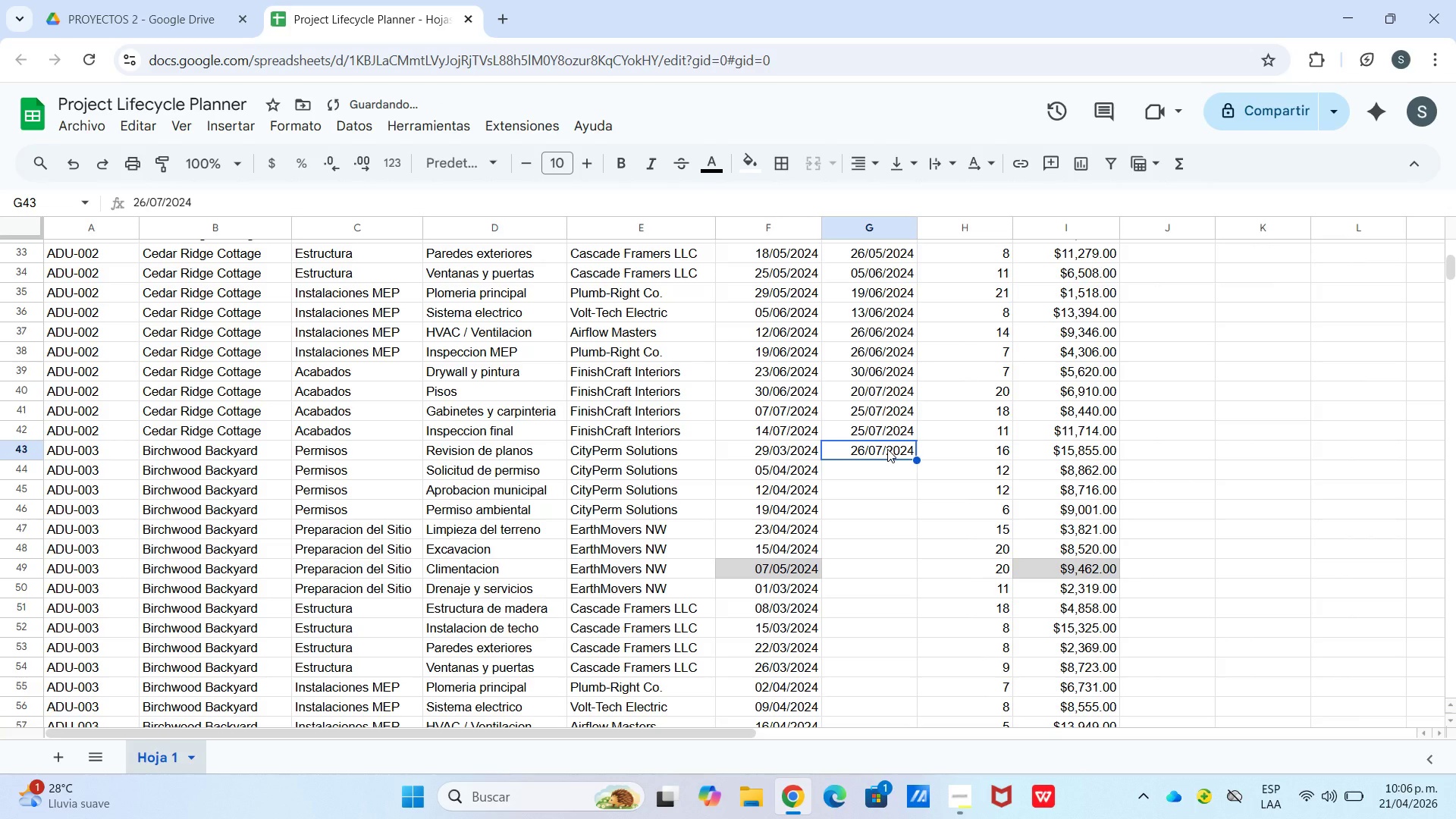 
triple_click([887, 449])
 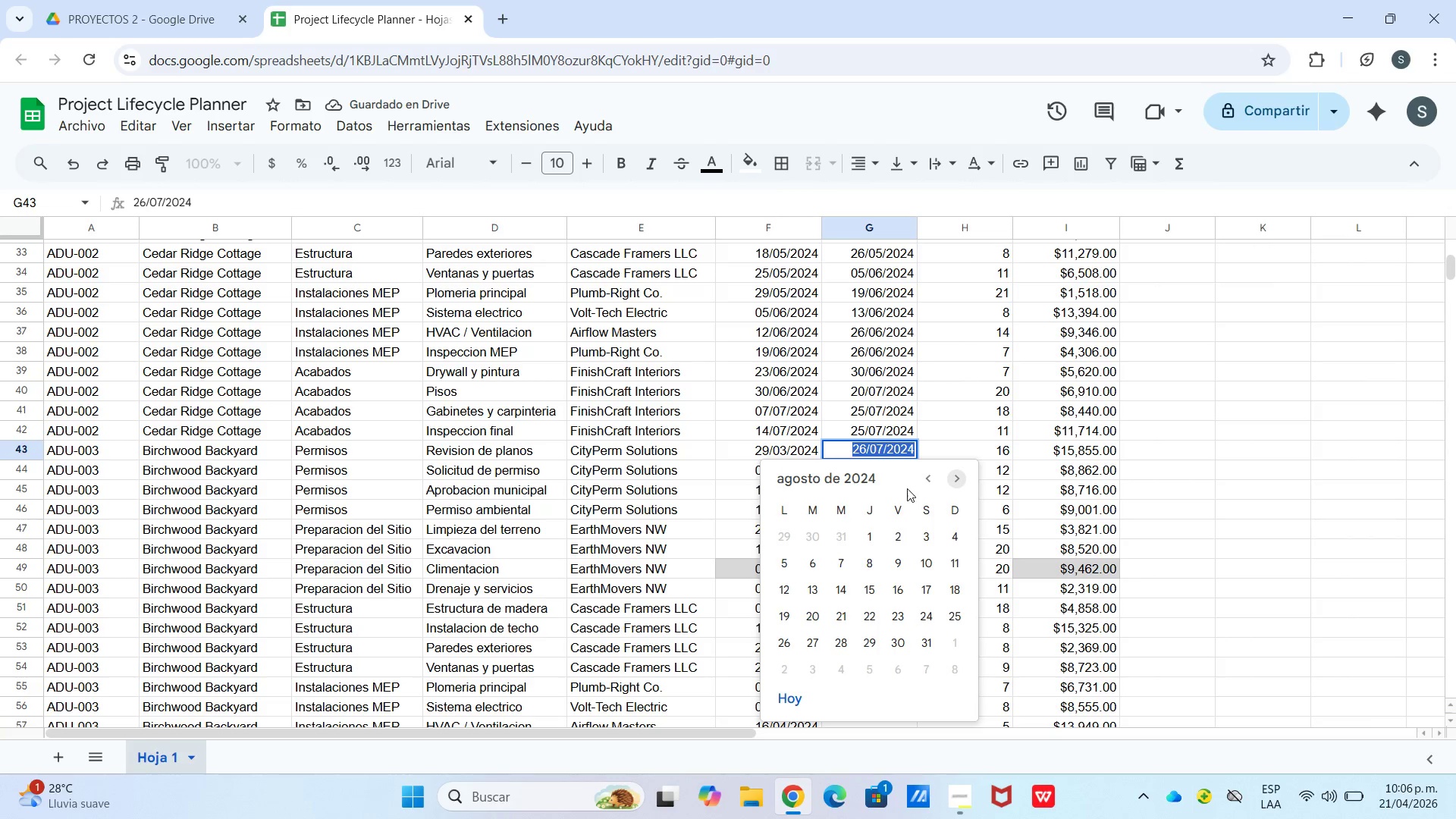 
double_click([924, 482])
 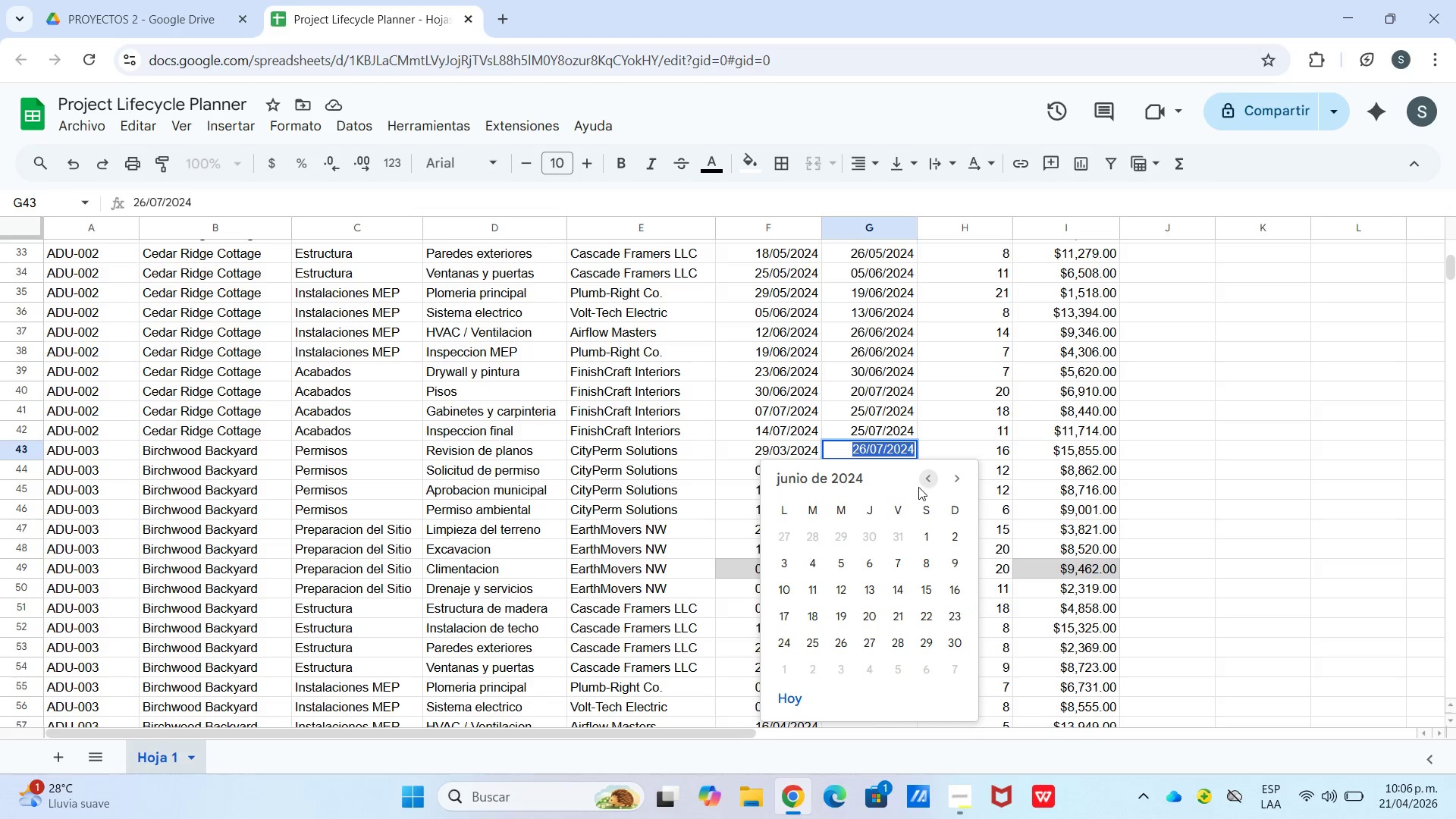 
wait(5.31)
 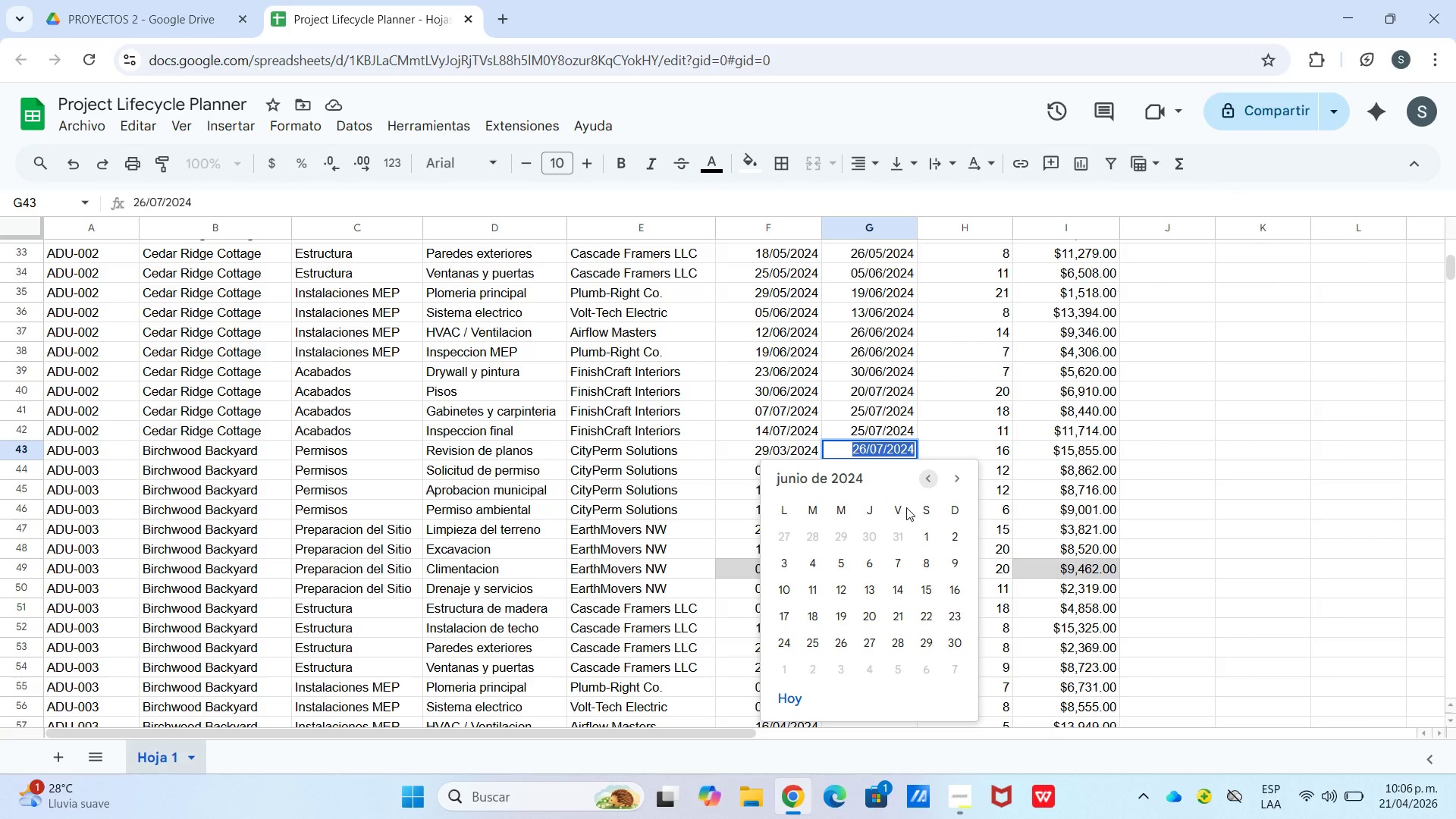 
left_click([930, 480])
 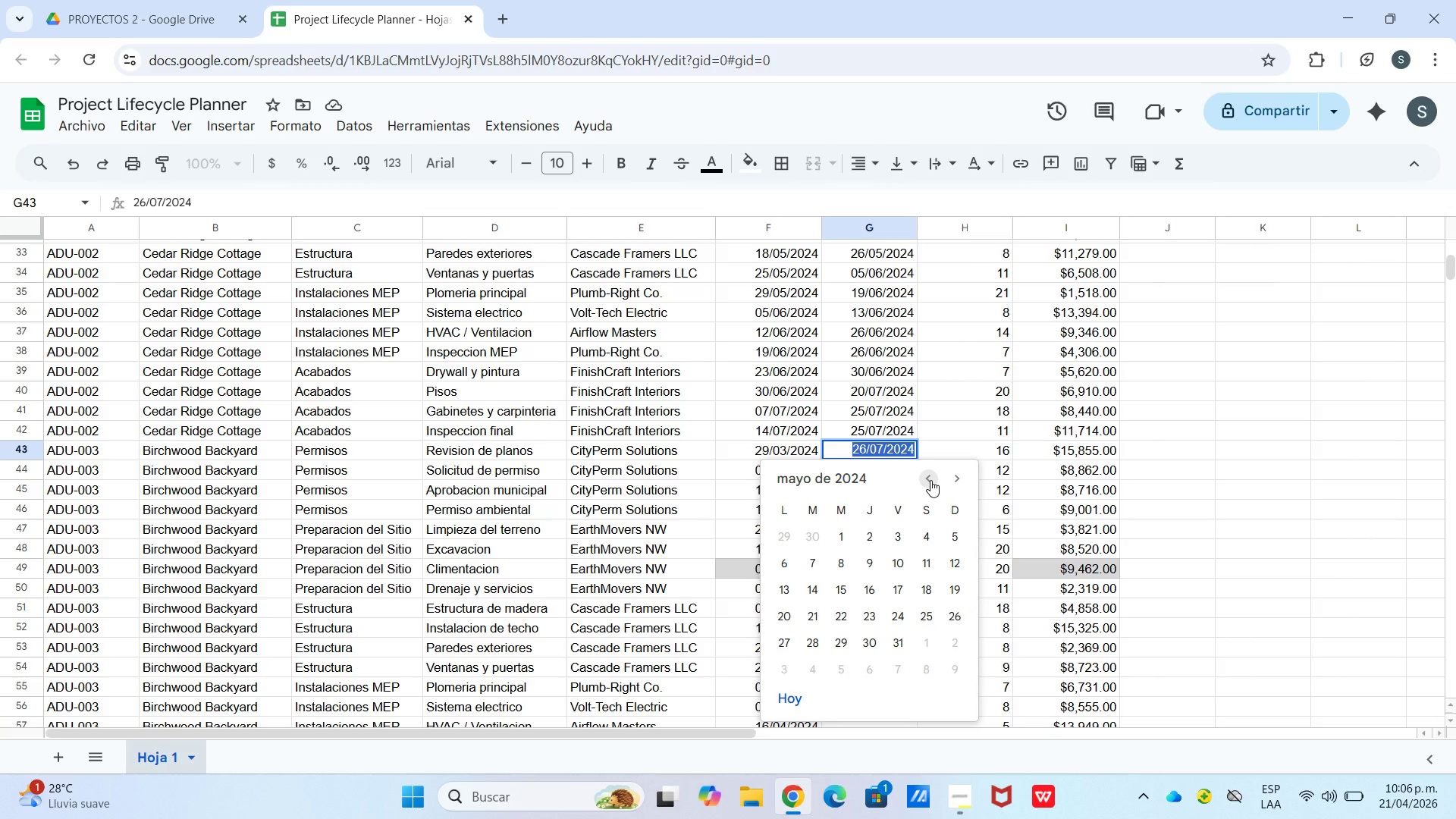 
left_click([930, 480])
 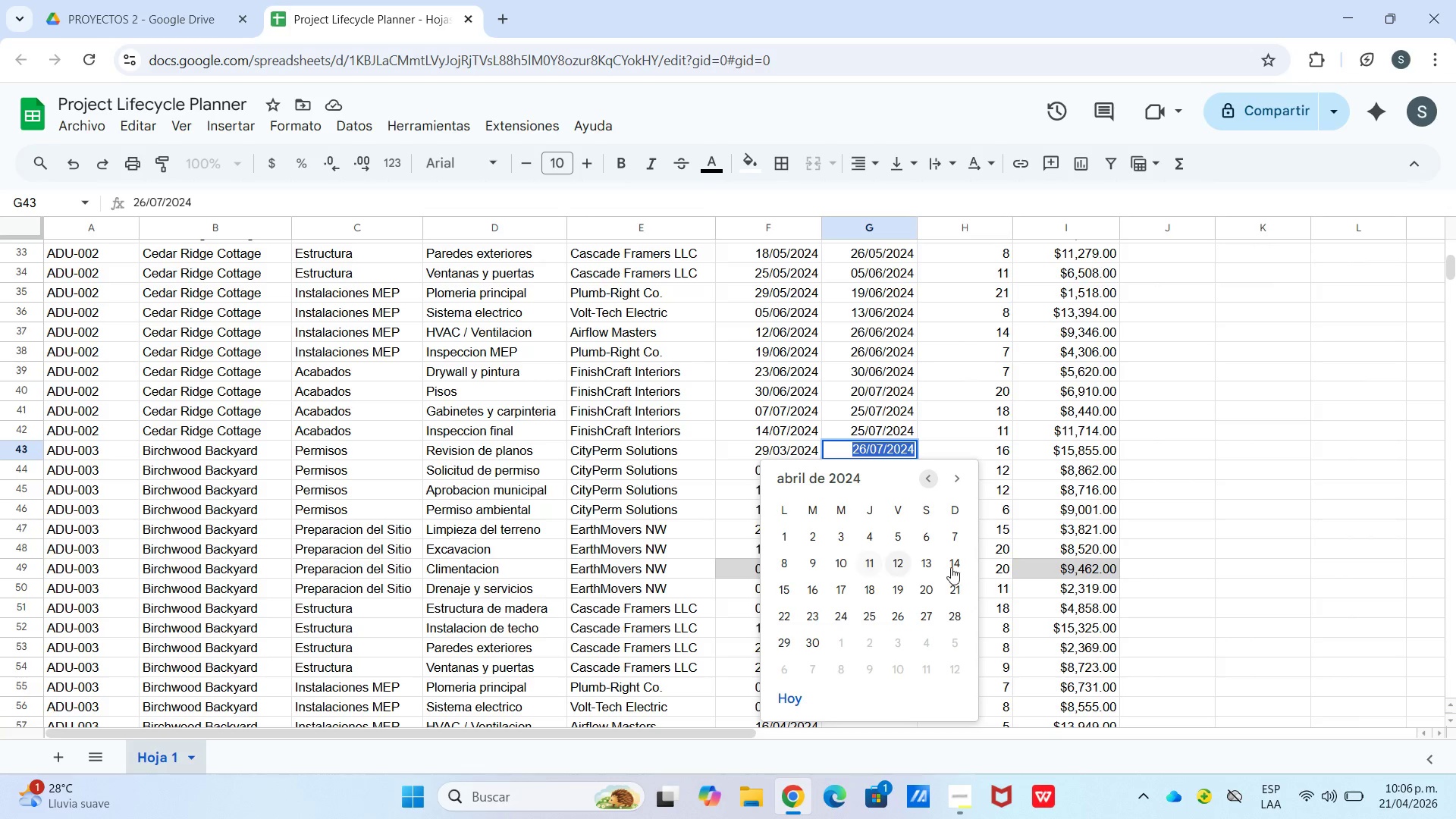 
left_click([952, 566])
 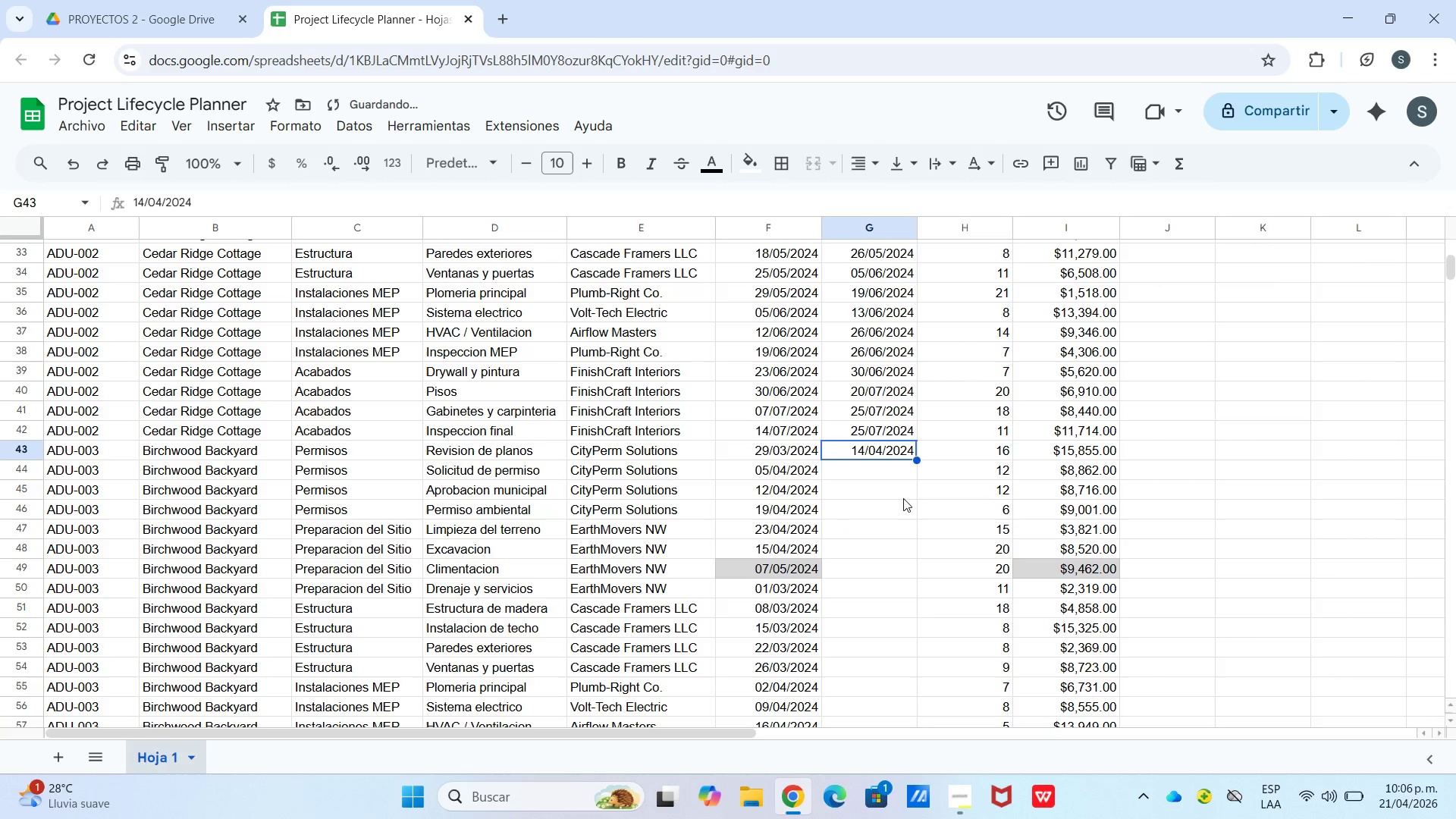 
left_click([898, 485])
 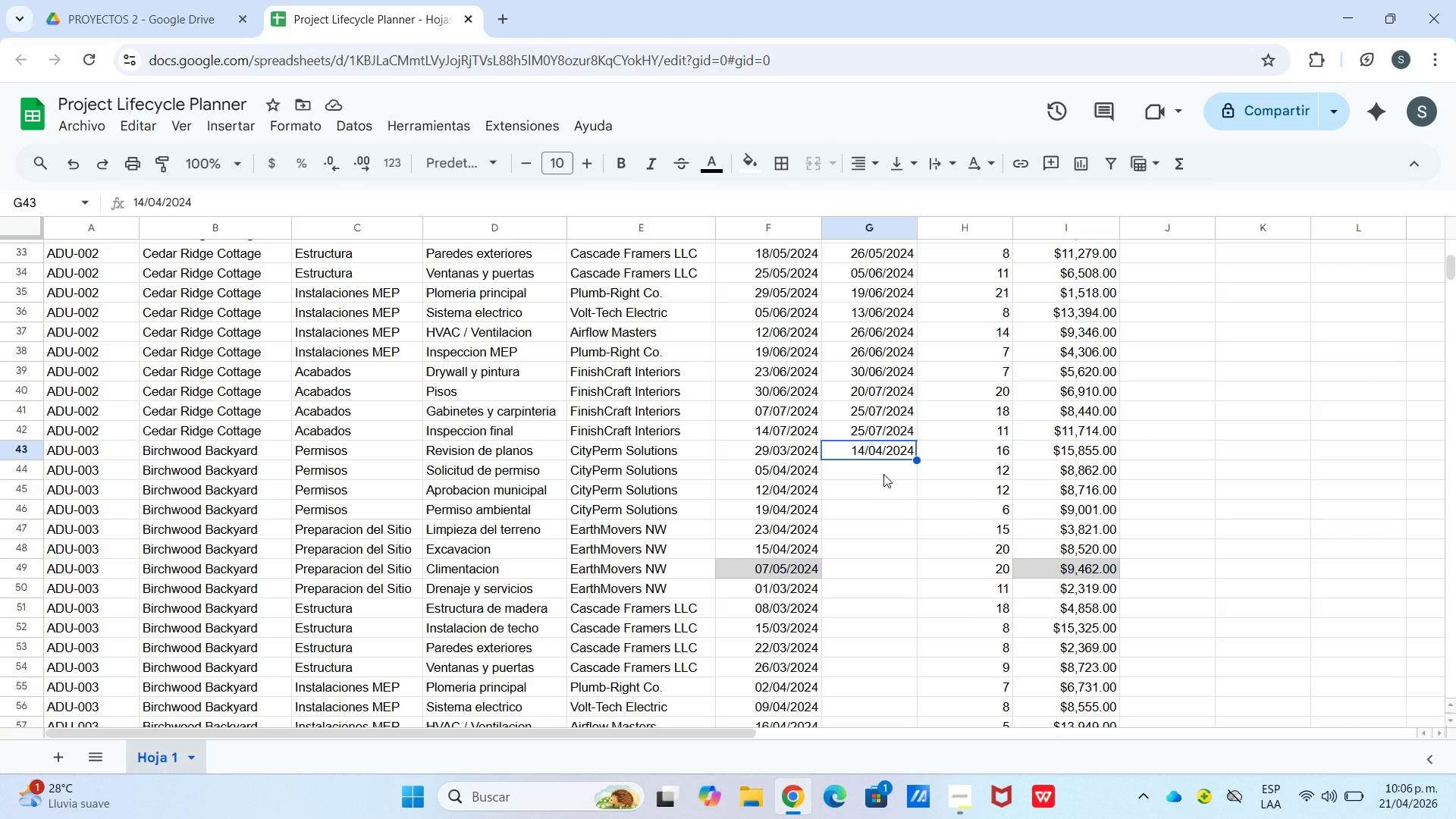 
wait(7.2)
 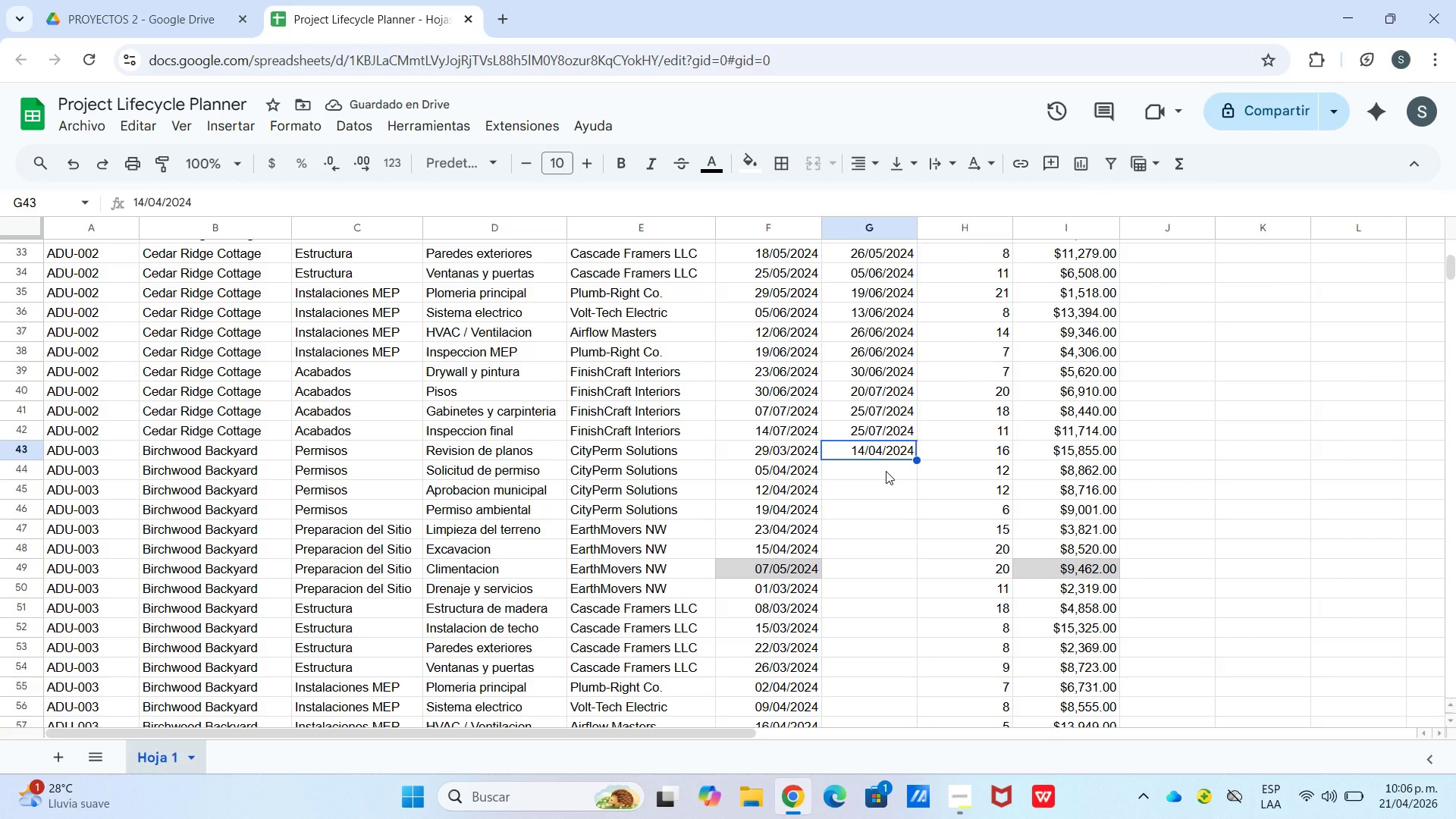 
left_click_drag(start_coordinate=[914, 457], to_coordinate=[887, 516])
 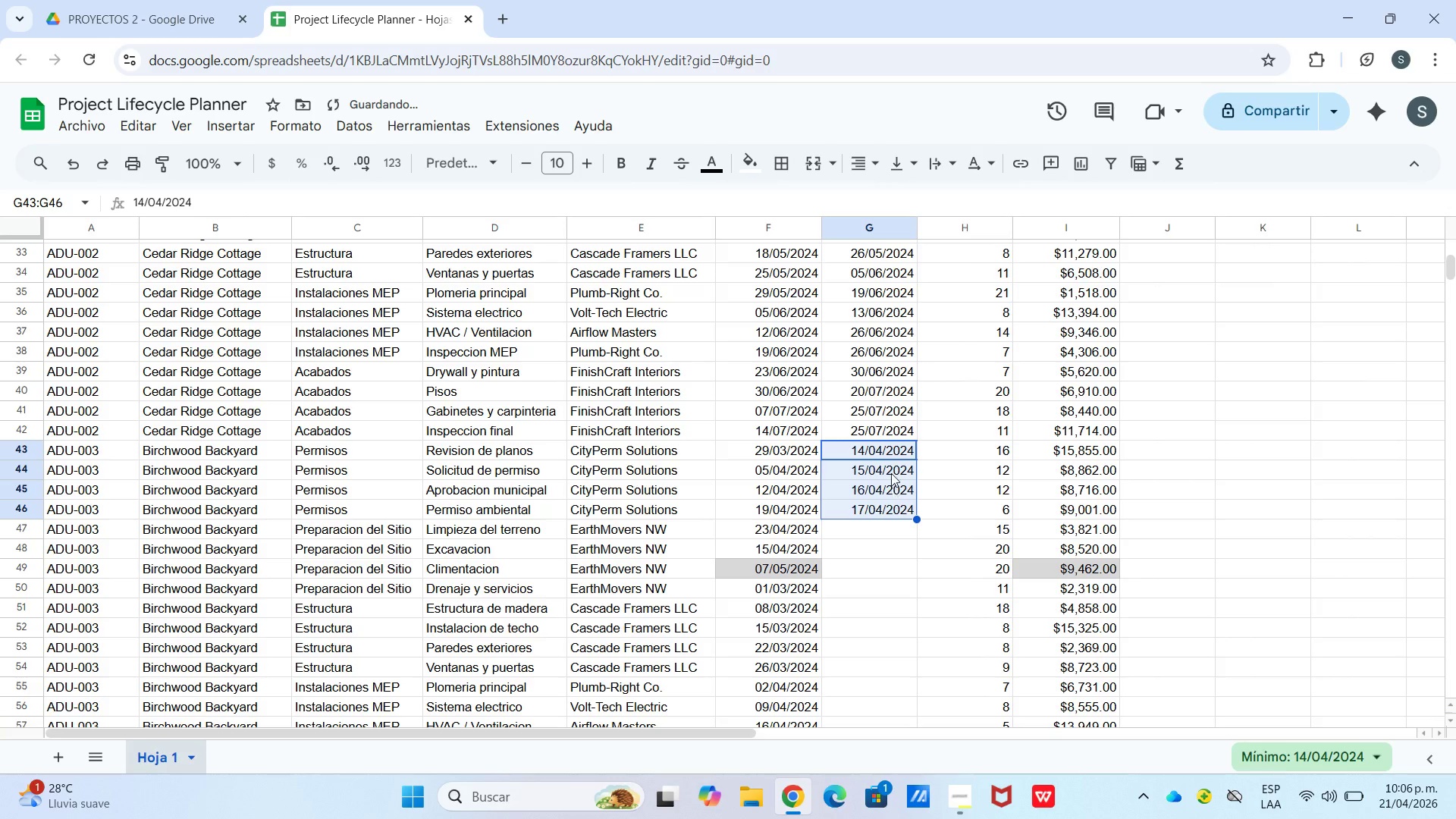 
left_click([891, 473])
 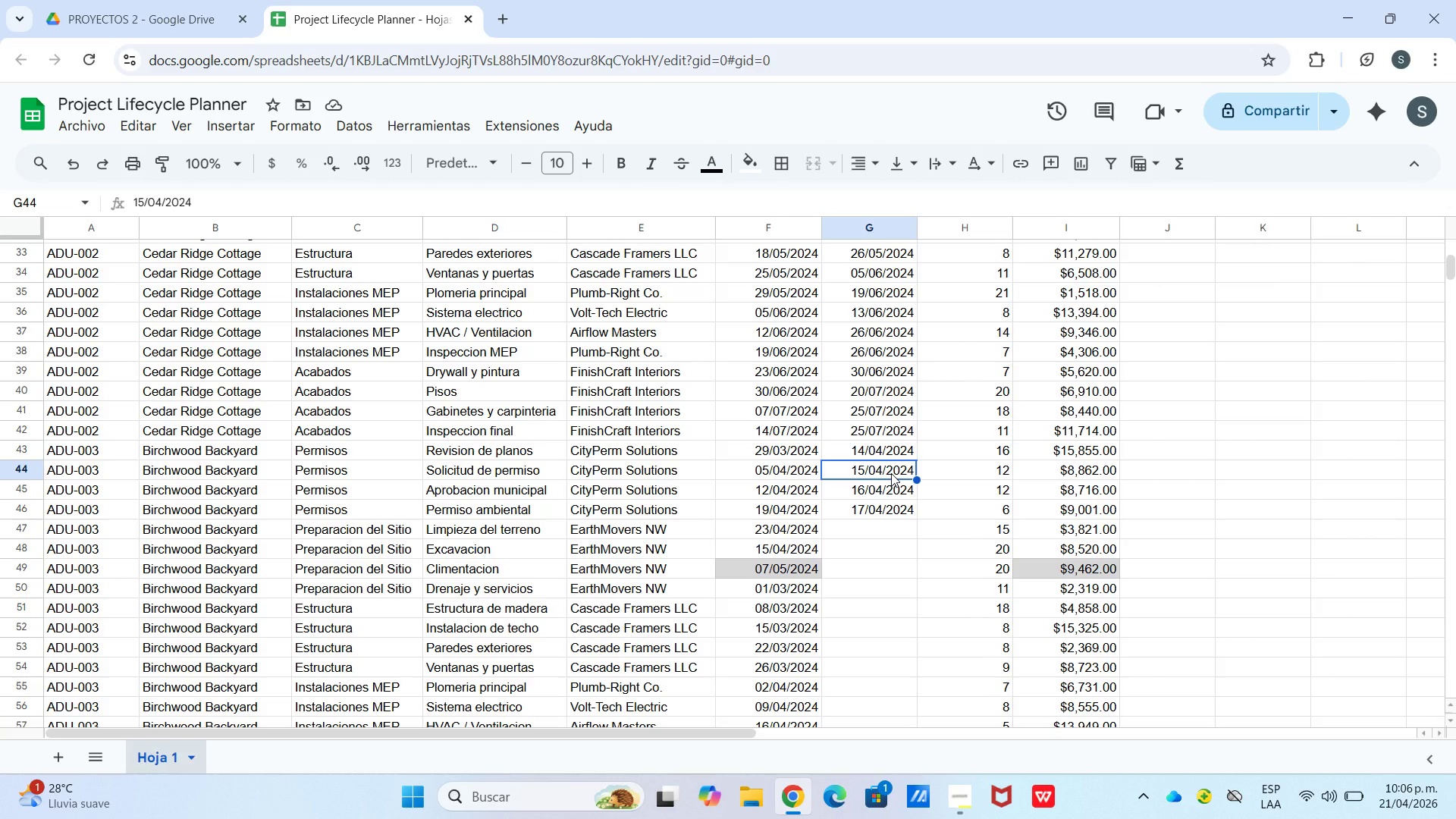 
wait(7.52)
 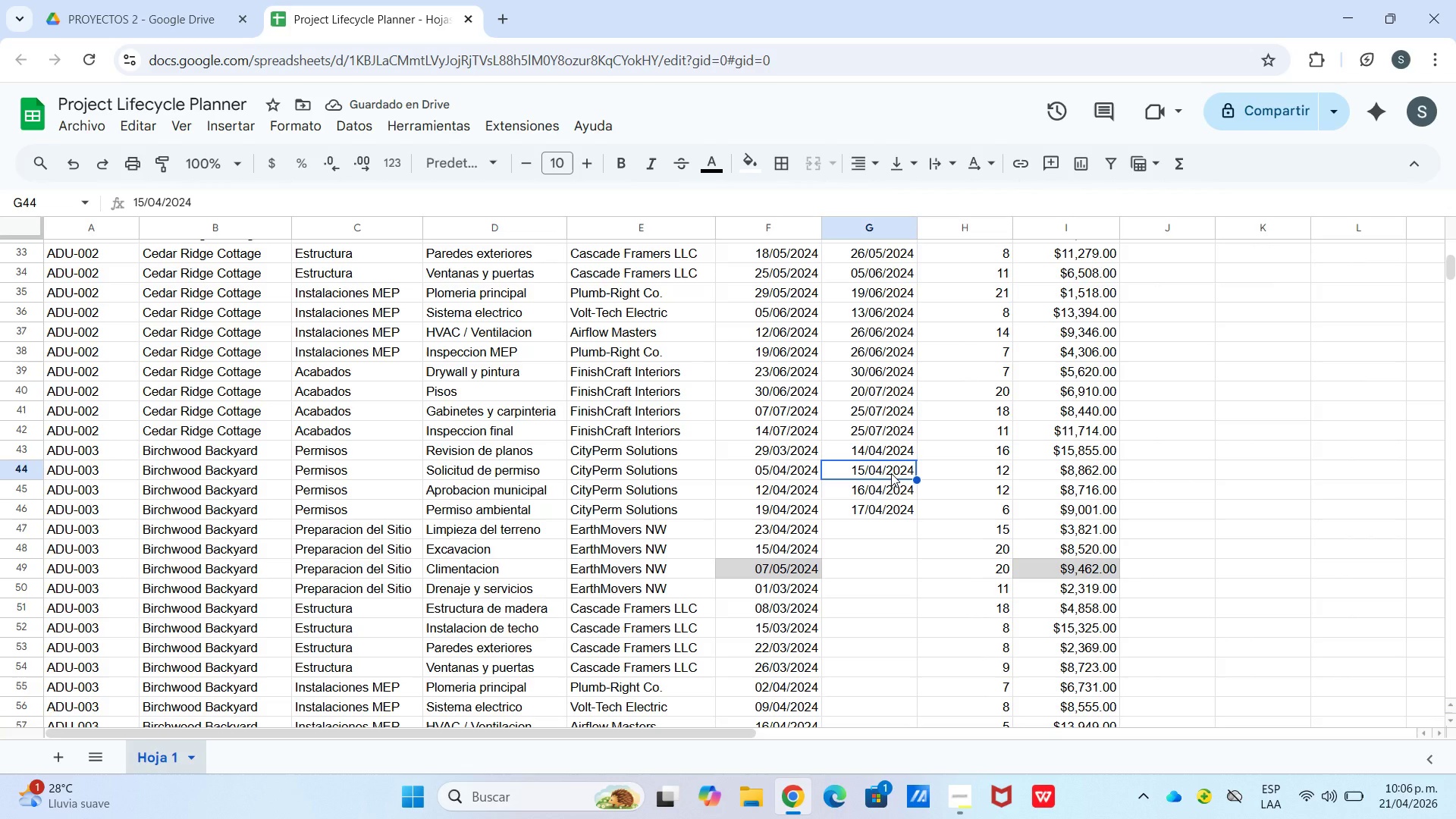 
double_click([891, 473])
 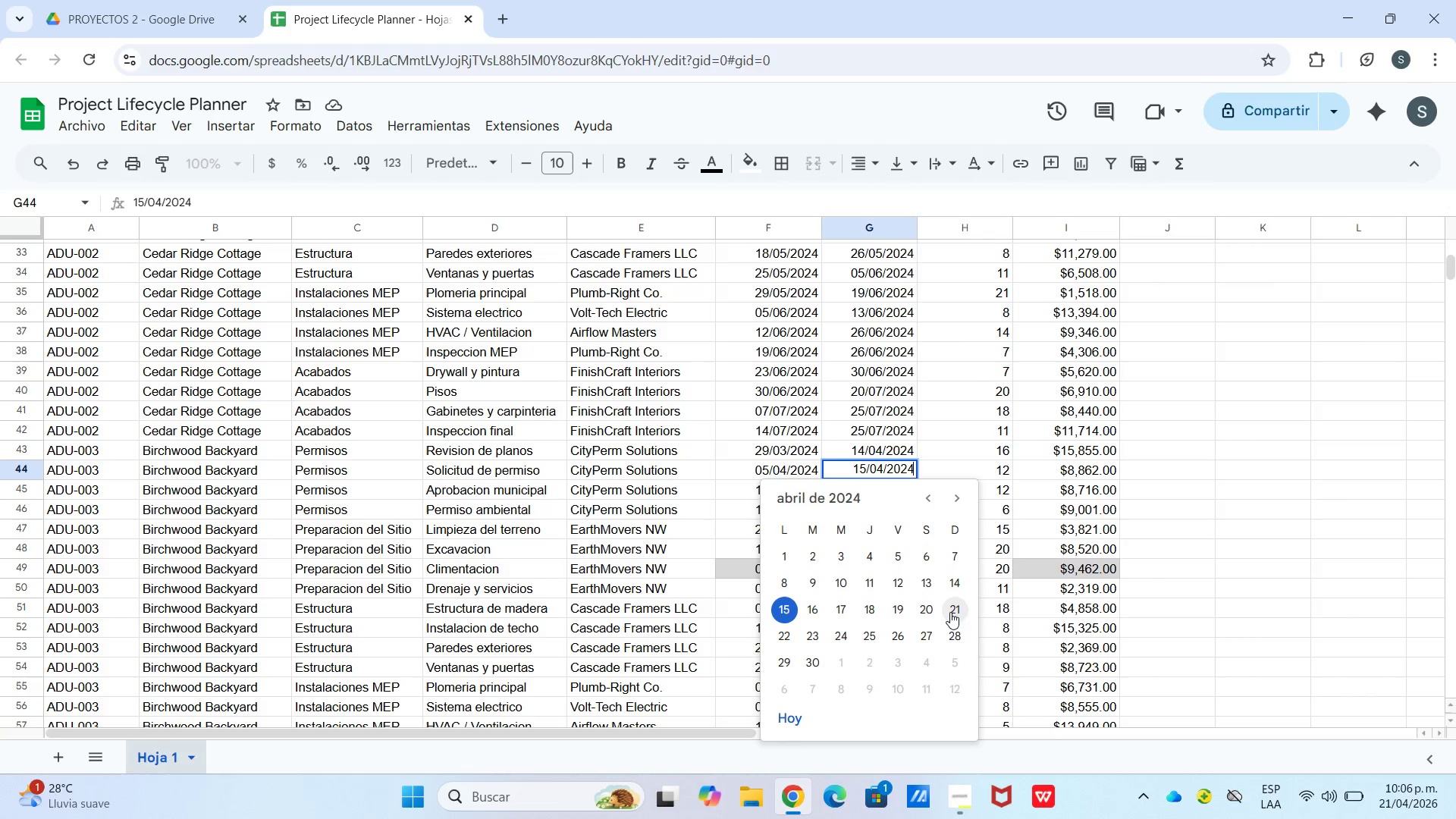 
left_click([854, 604])
 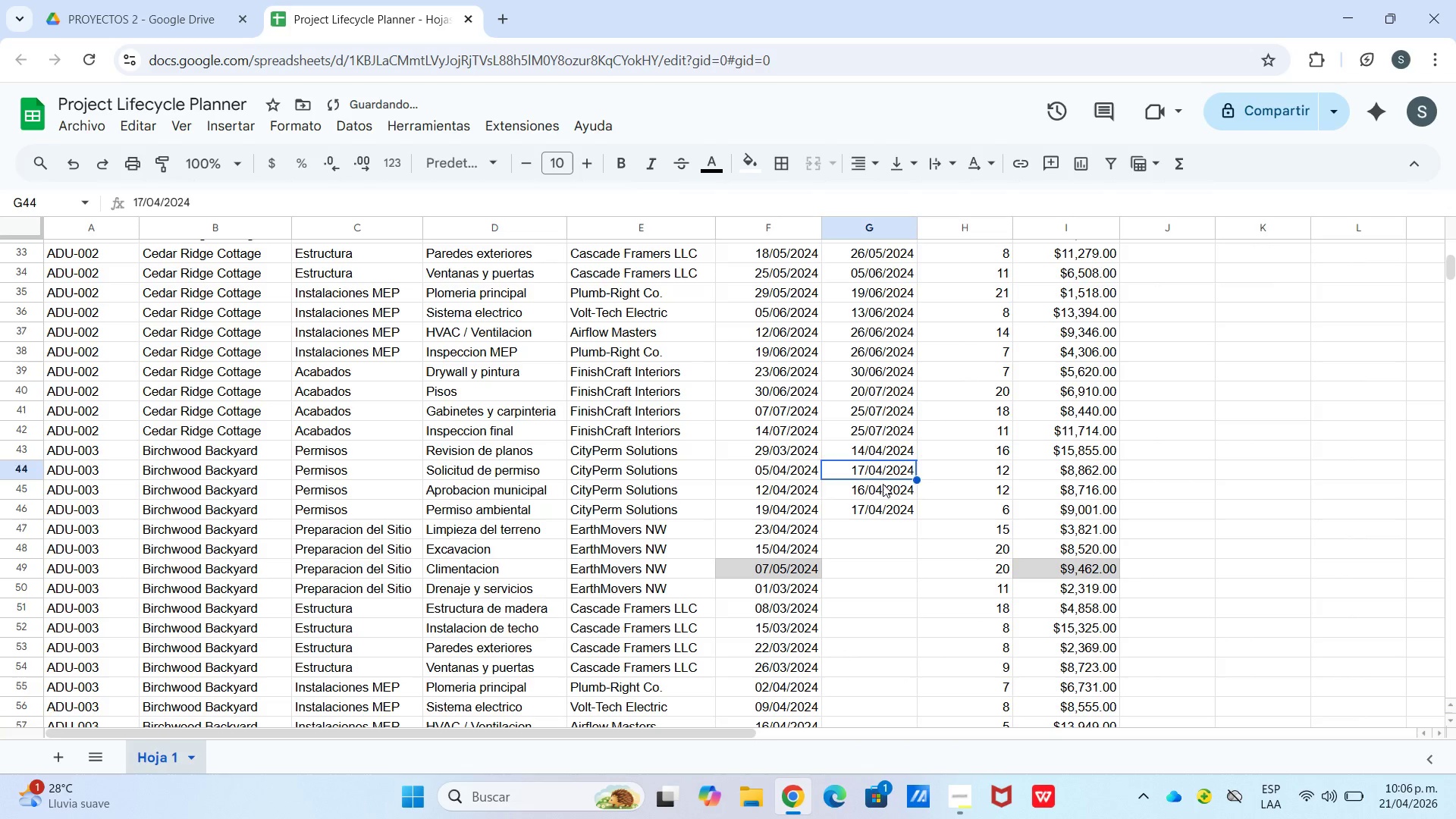 
double_click([883, 484])
 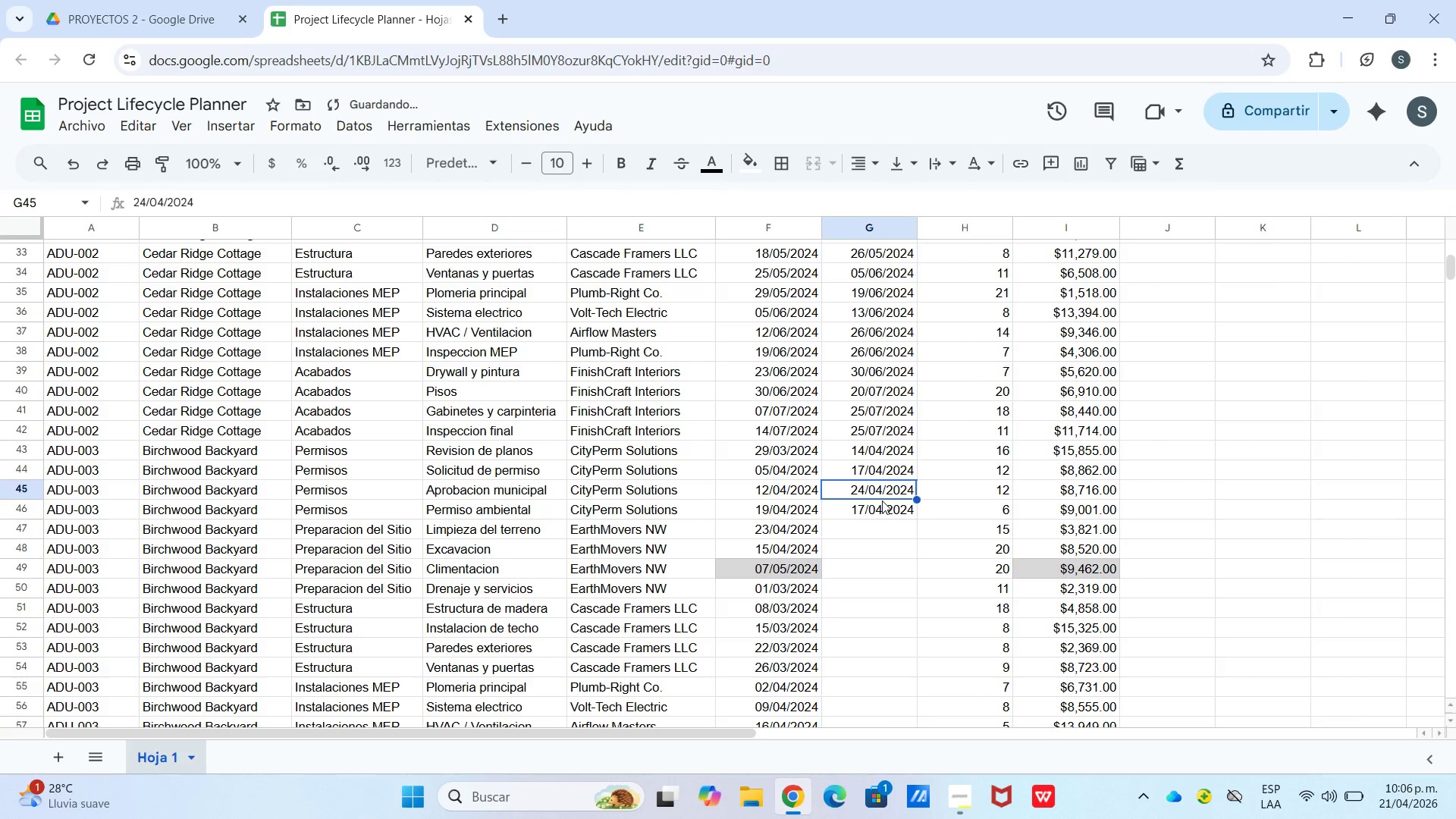 
left_click([946, 469])
 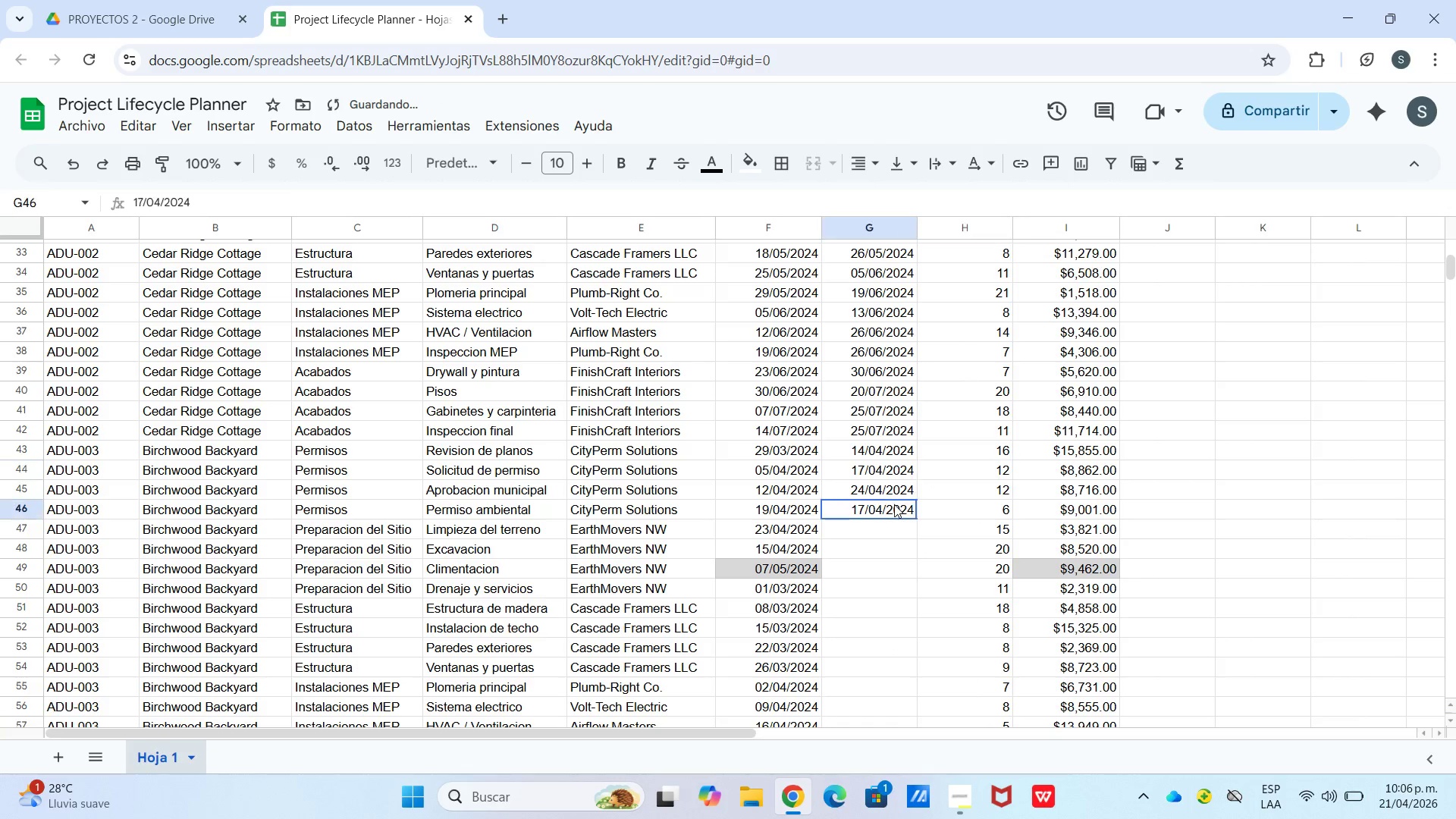 
triple_click([894, 504])
 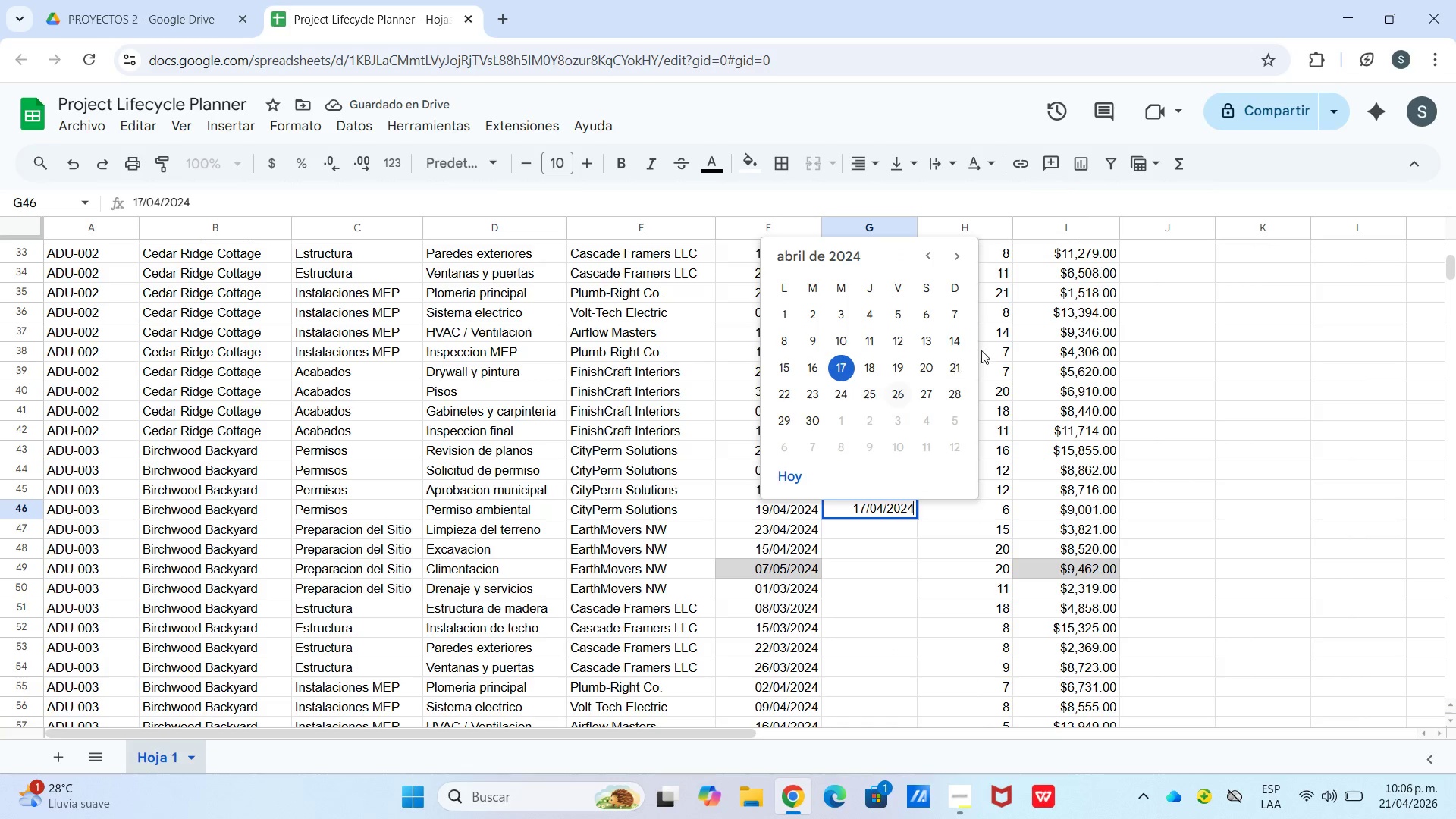 
left_click([873, 388])
 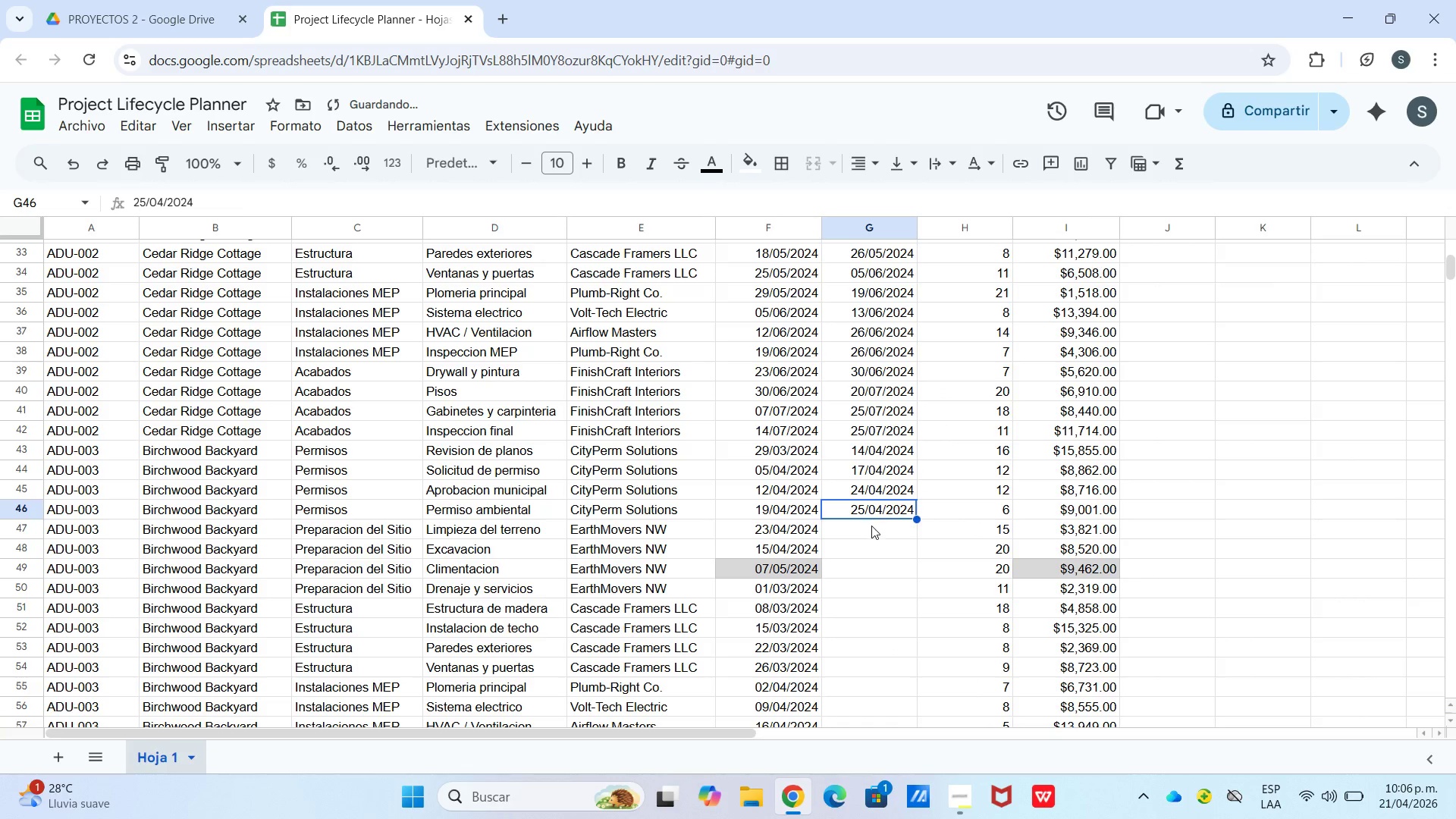 
left_click([871, 526])
 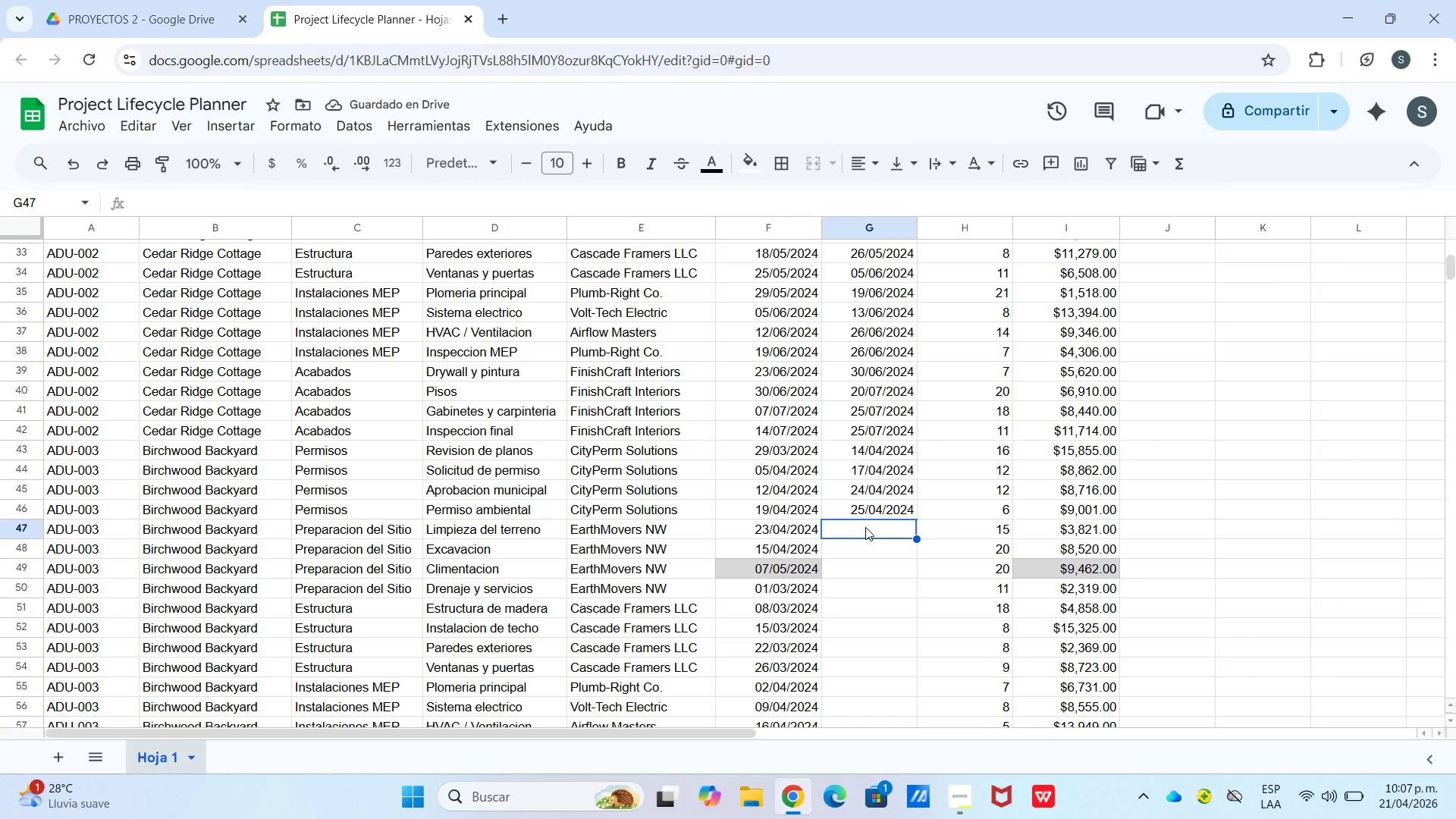 
wait(8.59)
 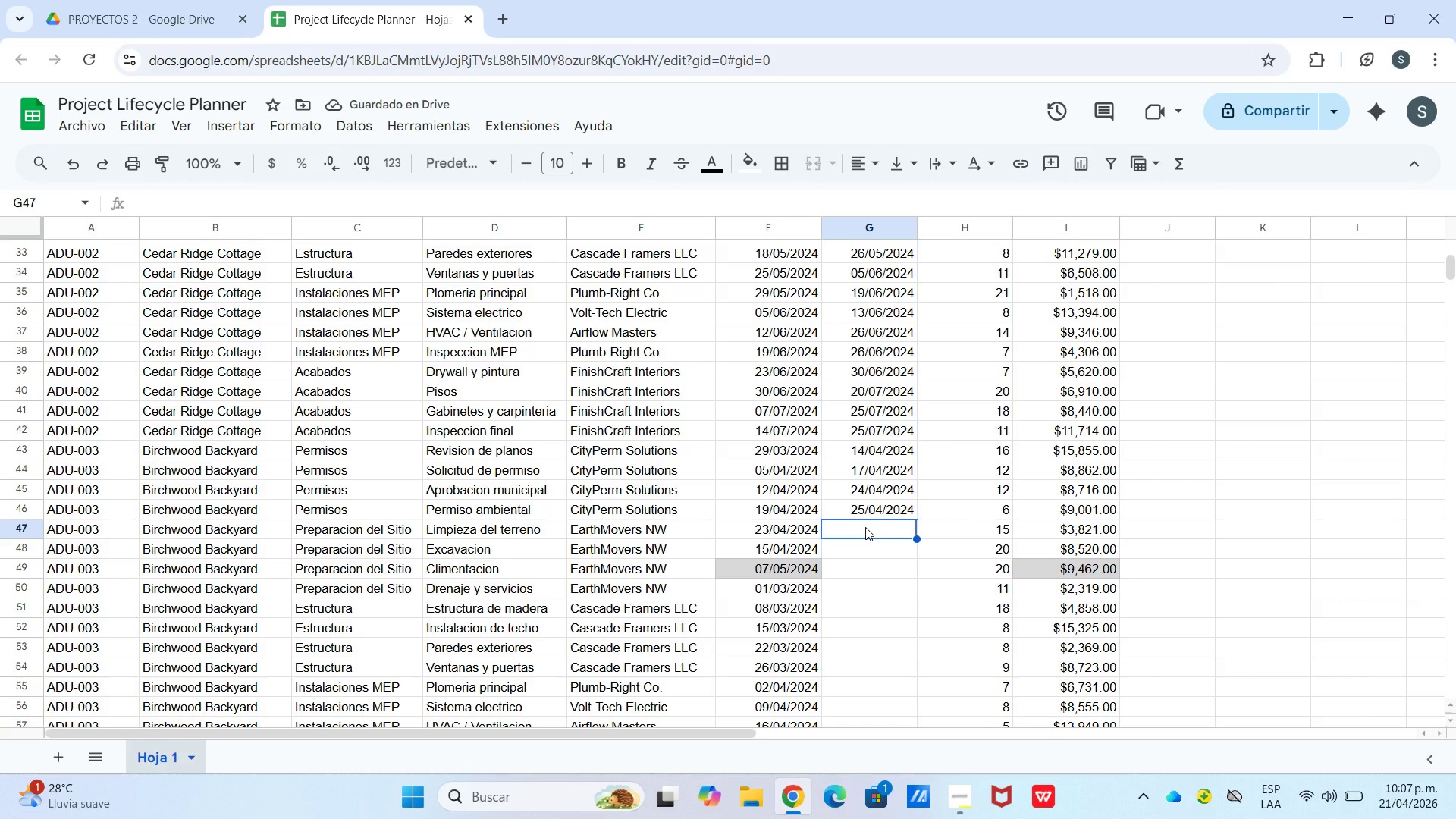 
left_click_drag(start_coordinate=[917, 516], to_coordinate=[912, 525])
 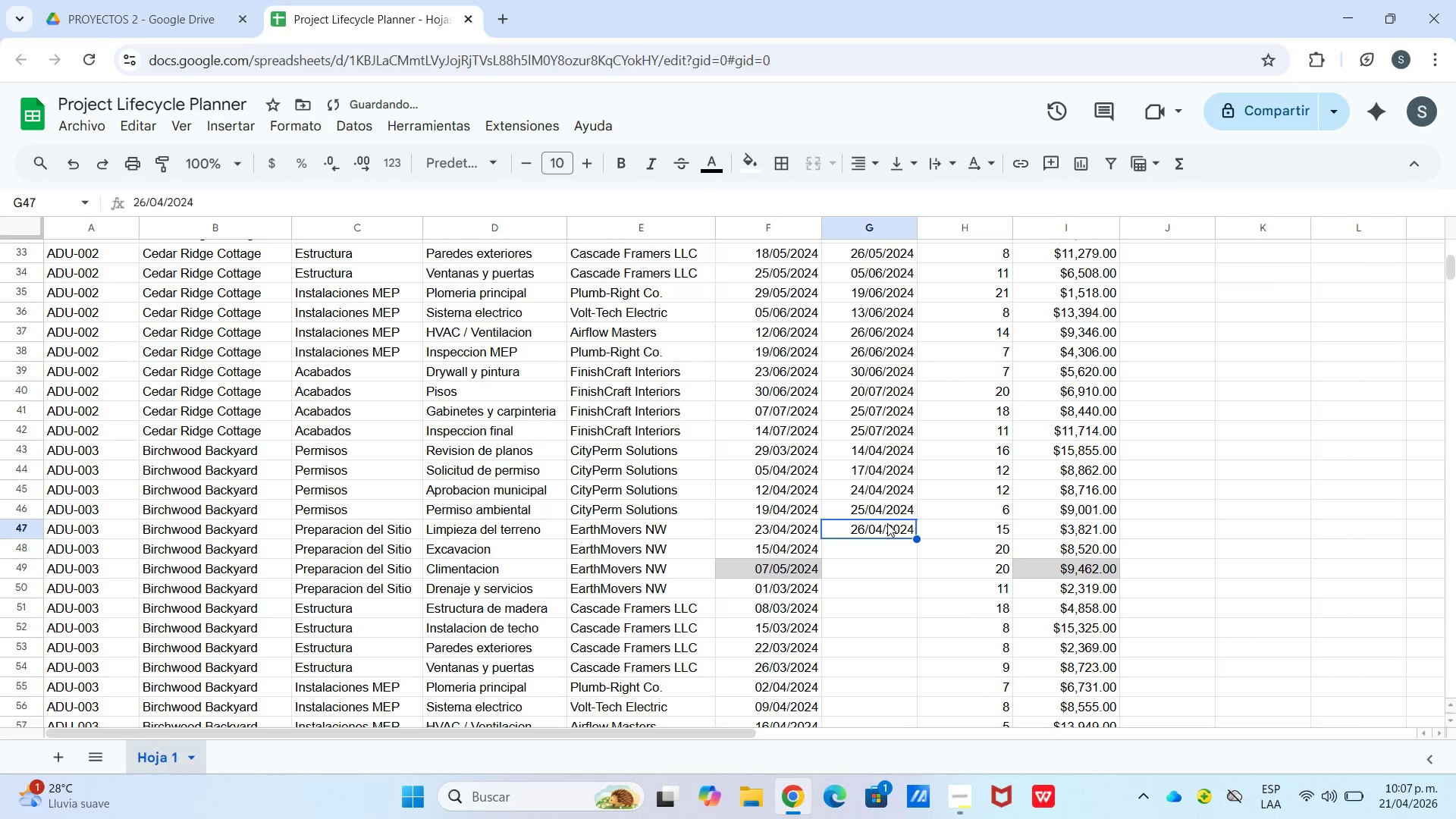 
triple_click([887, 522])
 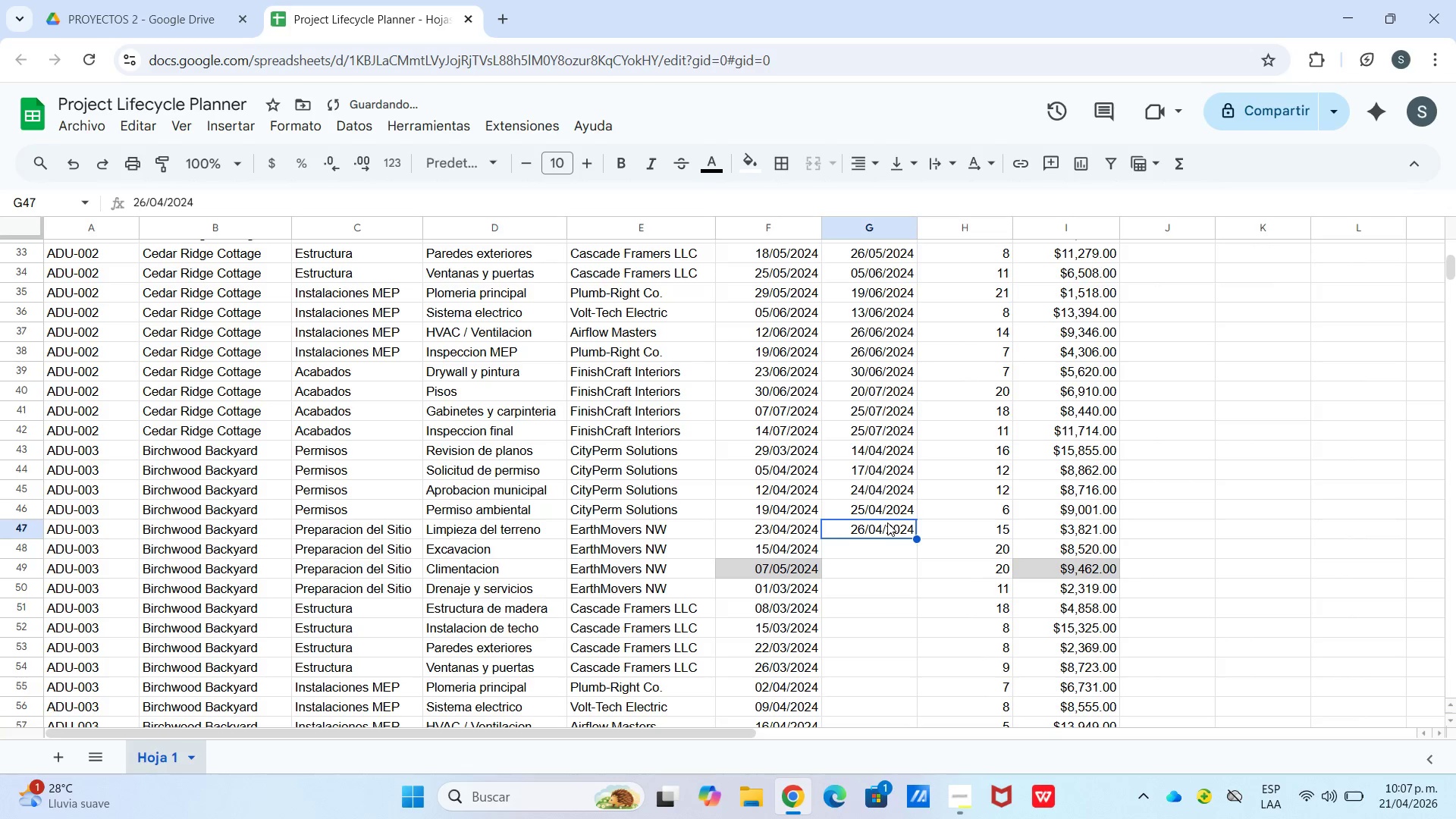 
triple_click([887, 522])
 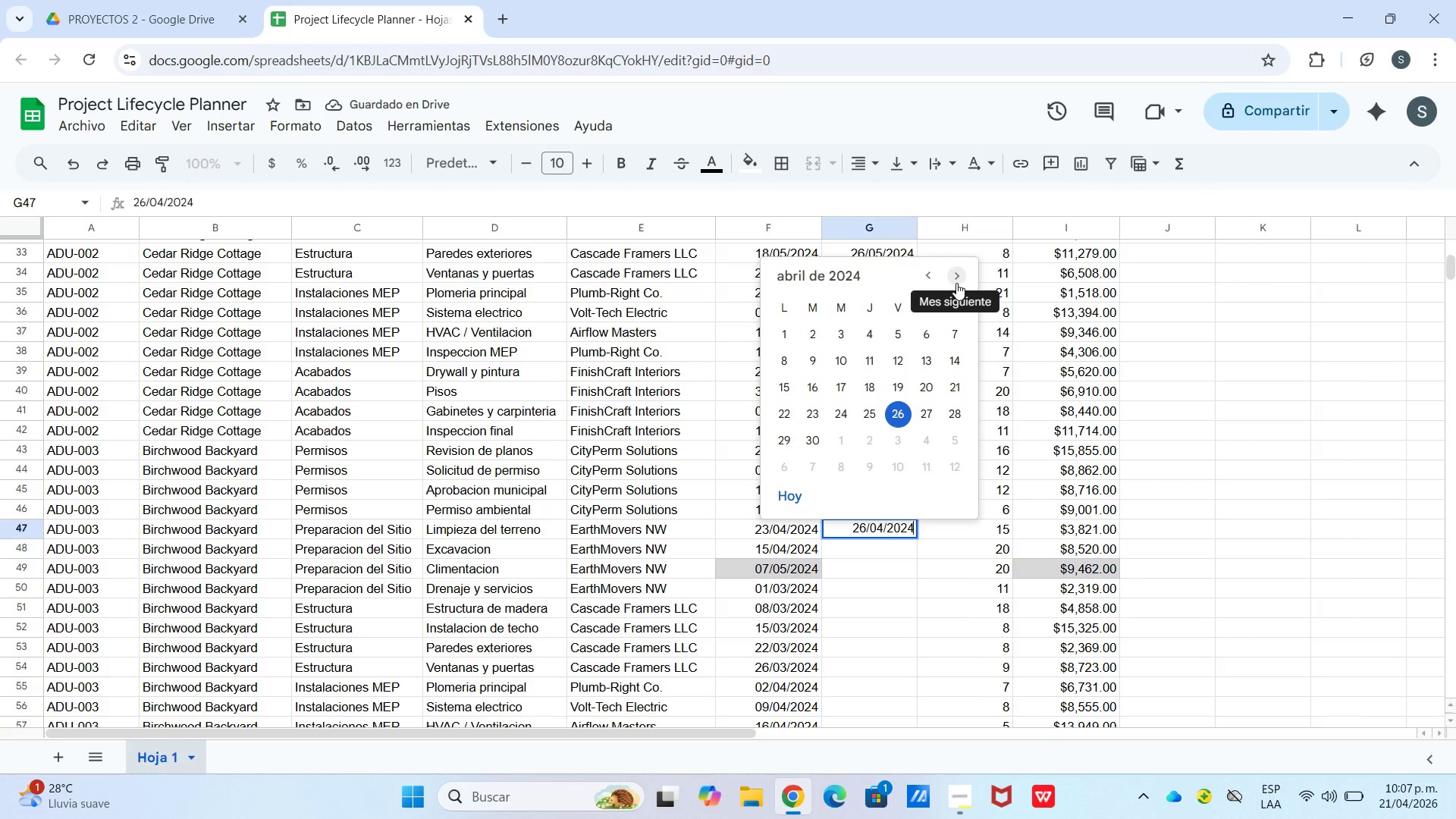 
left_click([955, 284])
 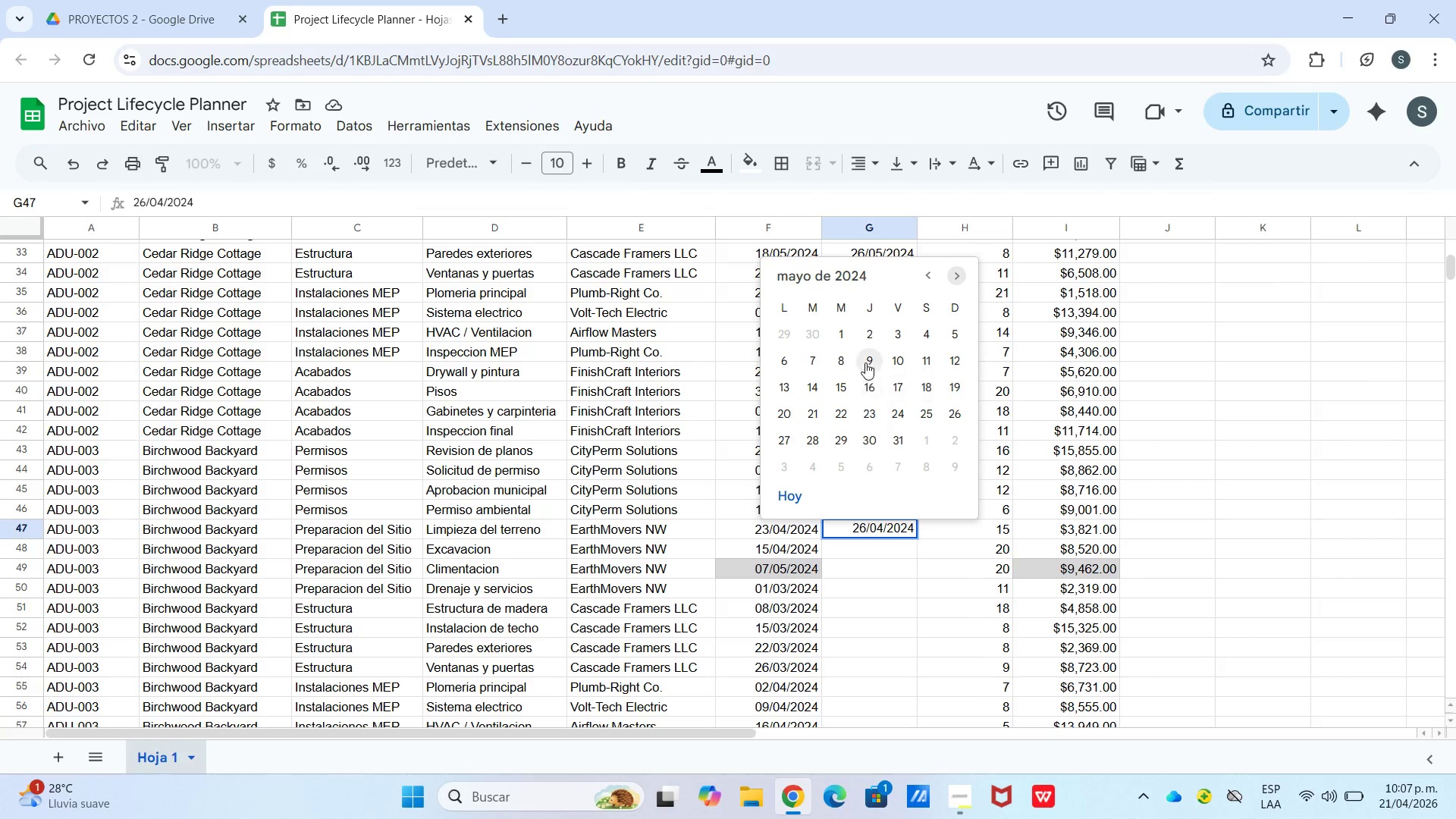 
left_click([849, 352])
 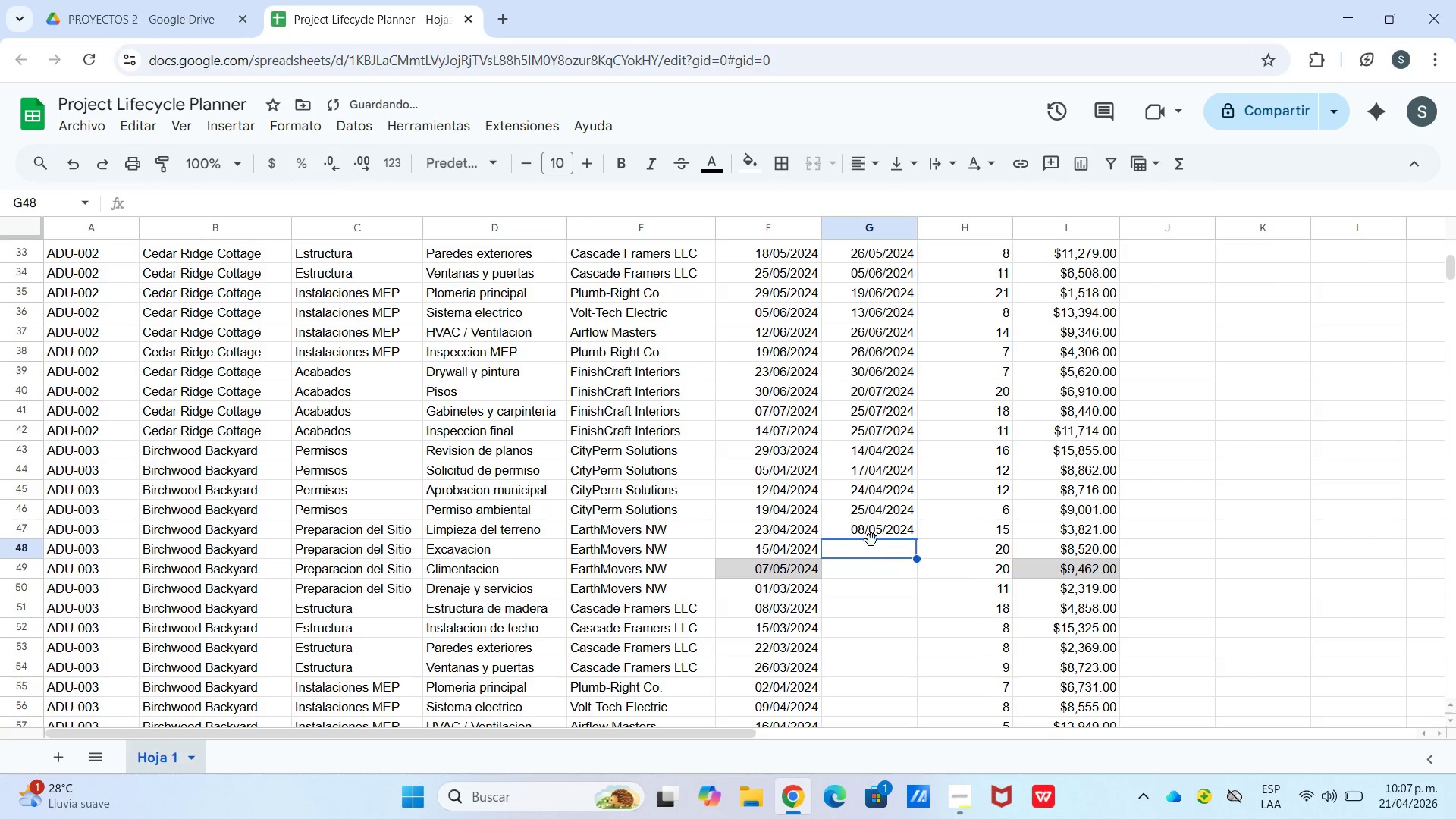 
left_click_drag(start_coordinate=[871, 525], to_coordinate=[886, 527])
 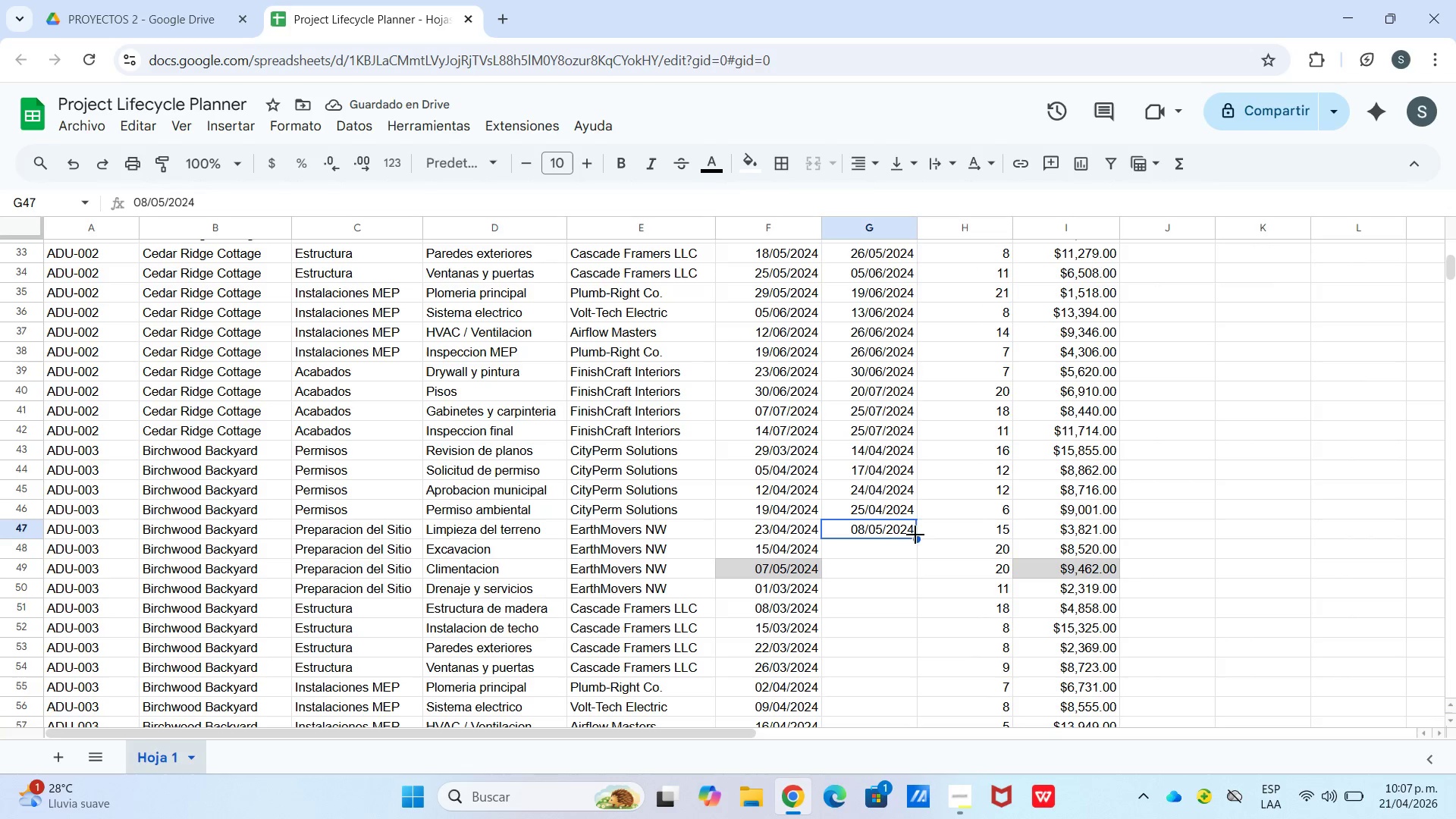 
left_click_drag(start_coordinate=[915, 535], to_coordinate=[912, 569])
 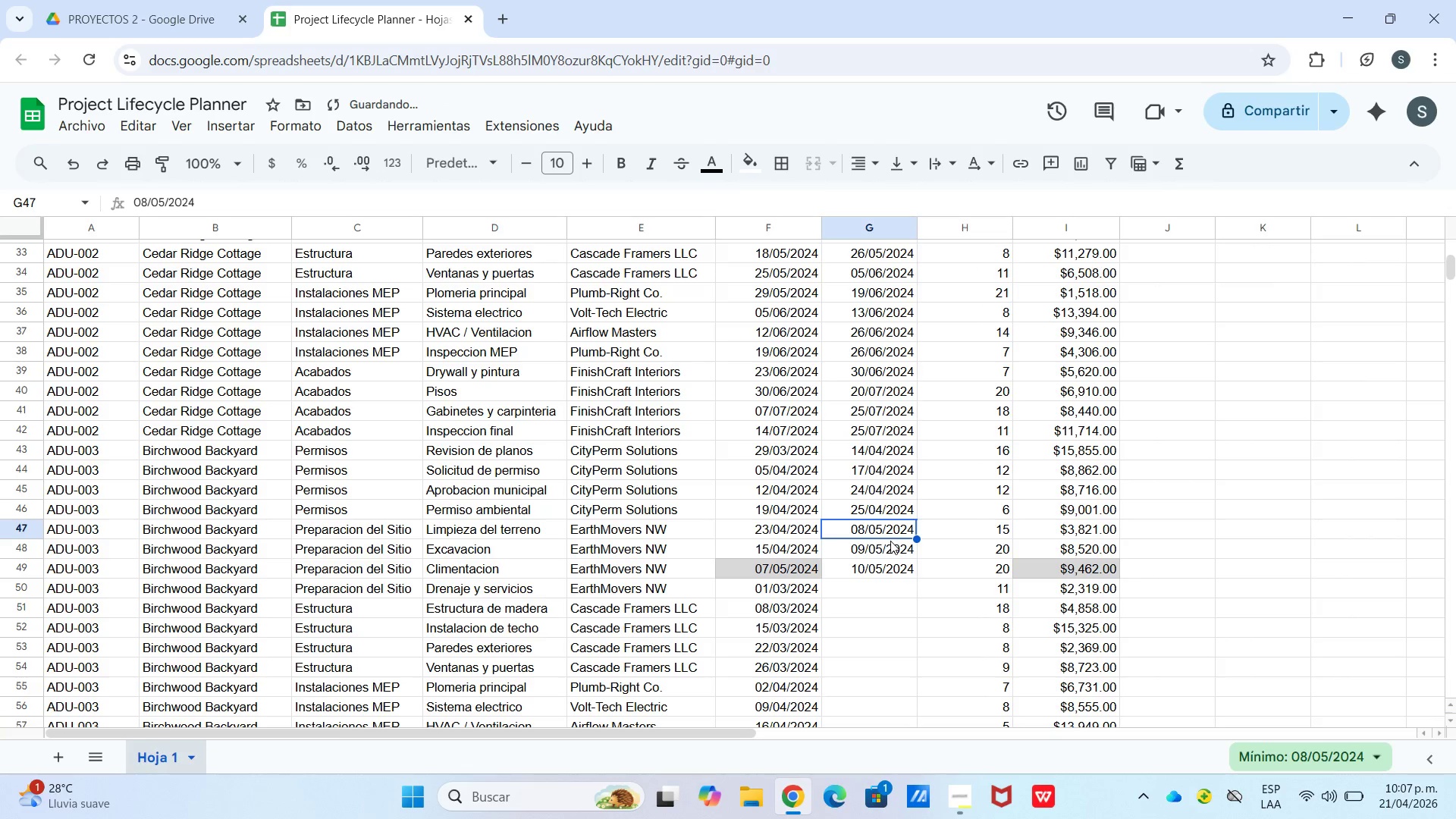 
double_click([893, 547])
 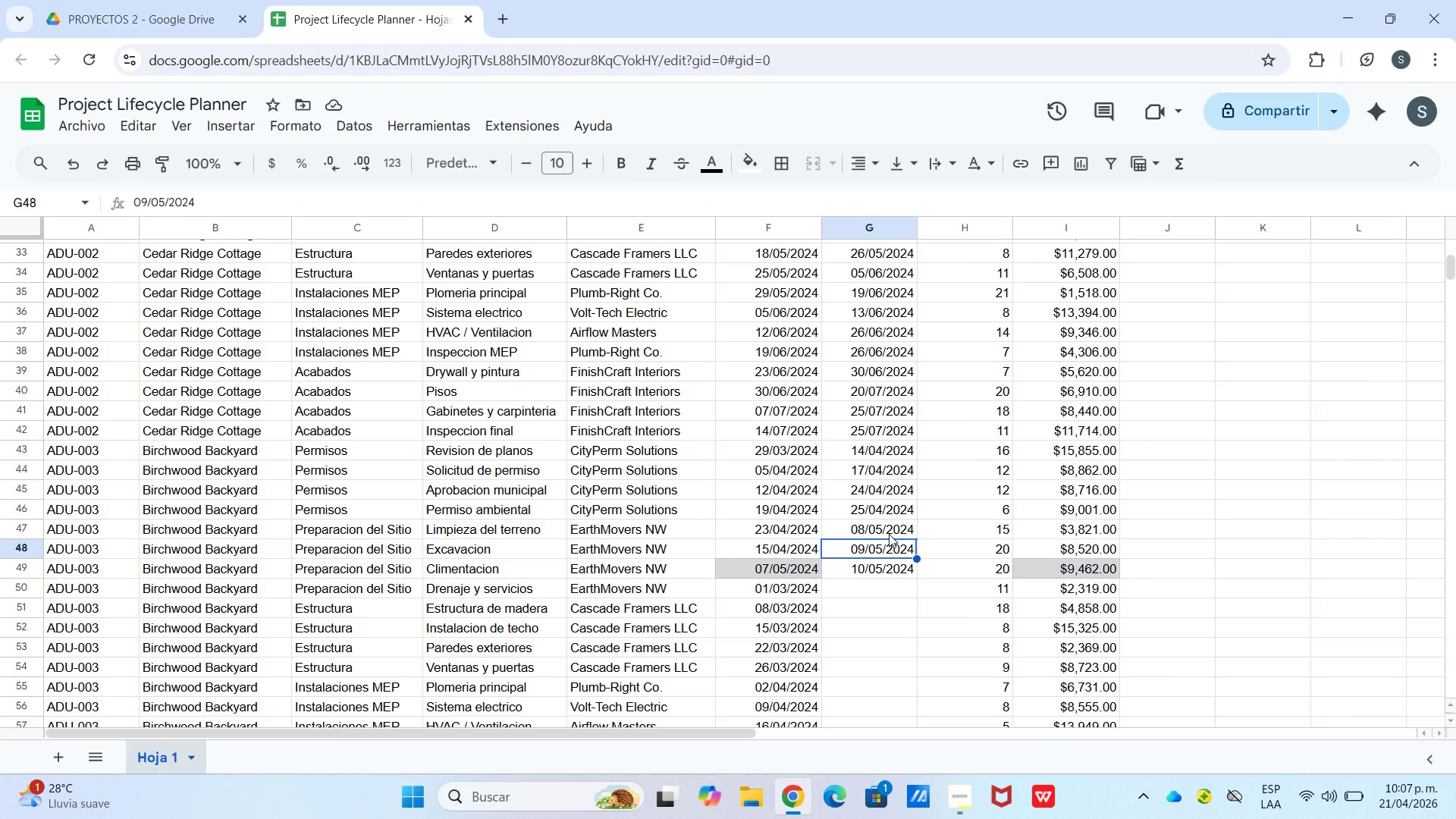 
wait(6.52)
 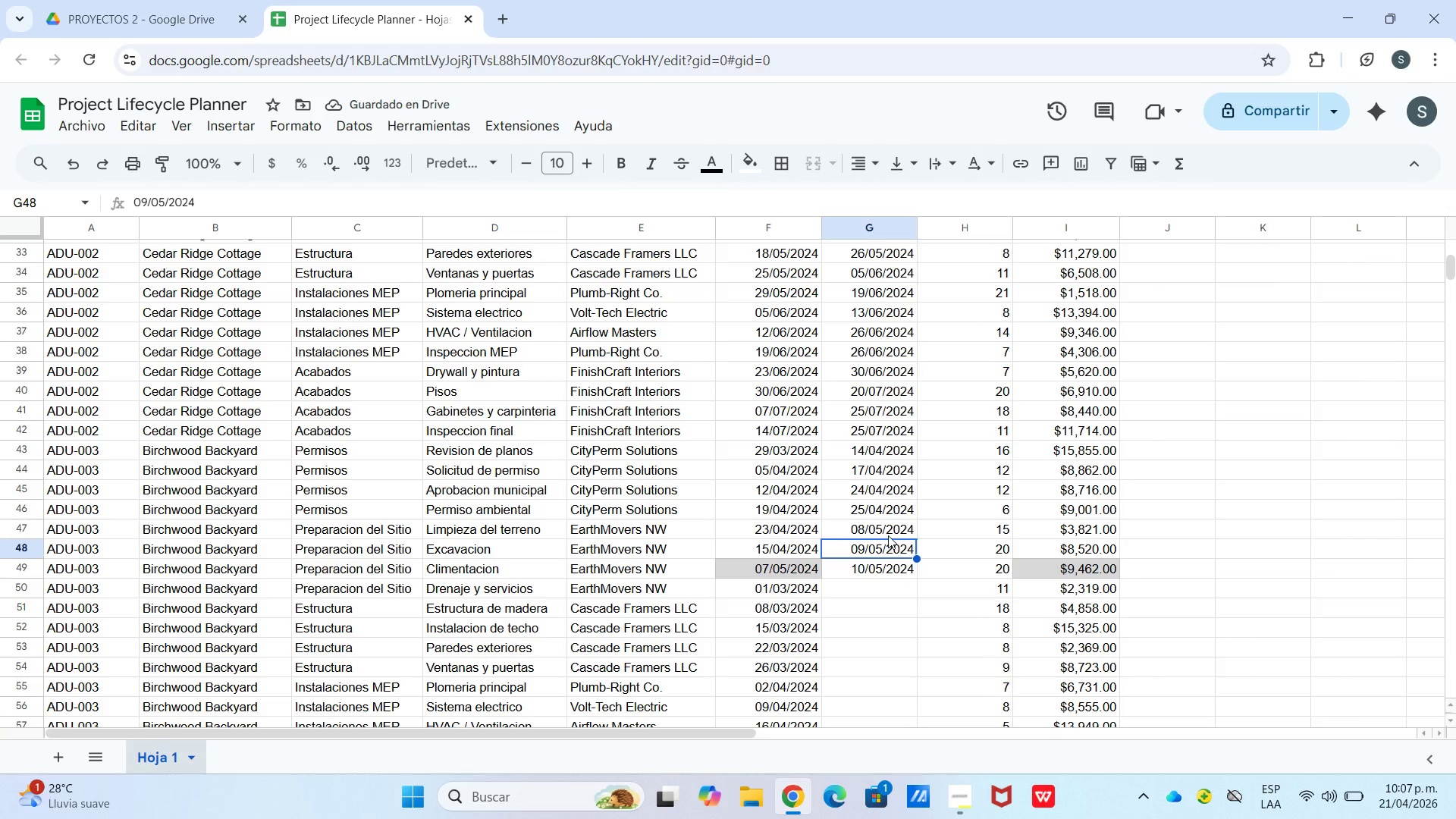 
double_click([893, 548])
 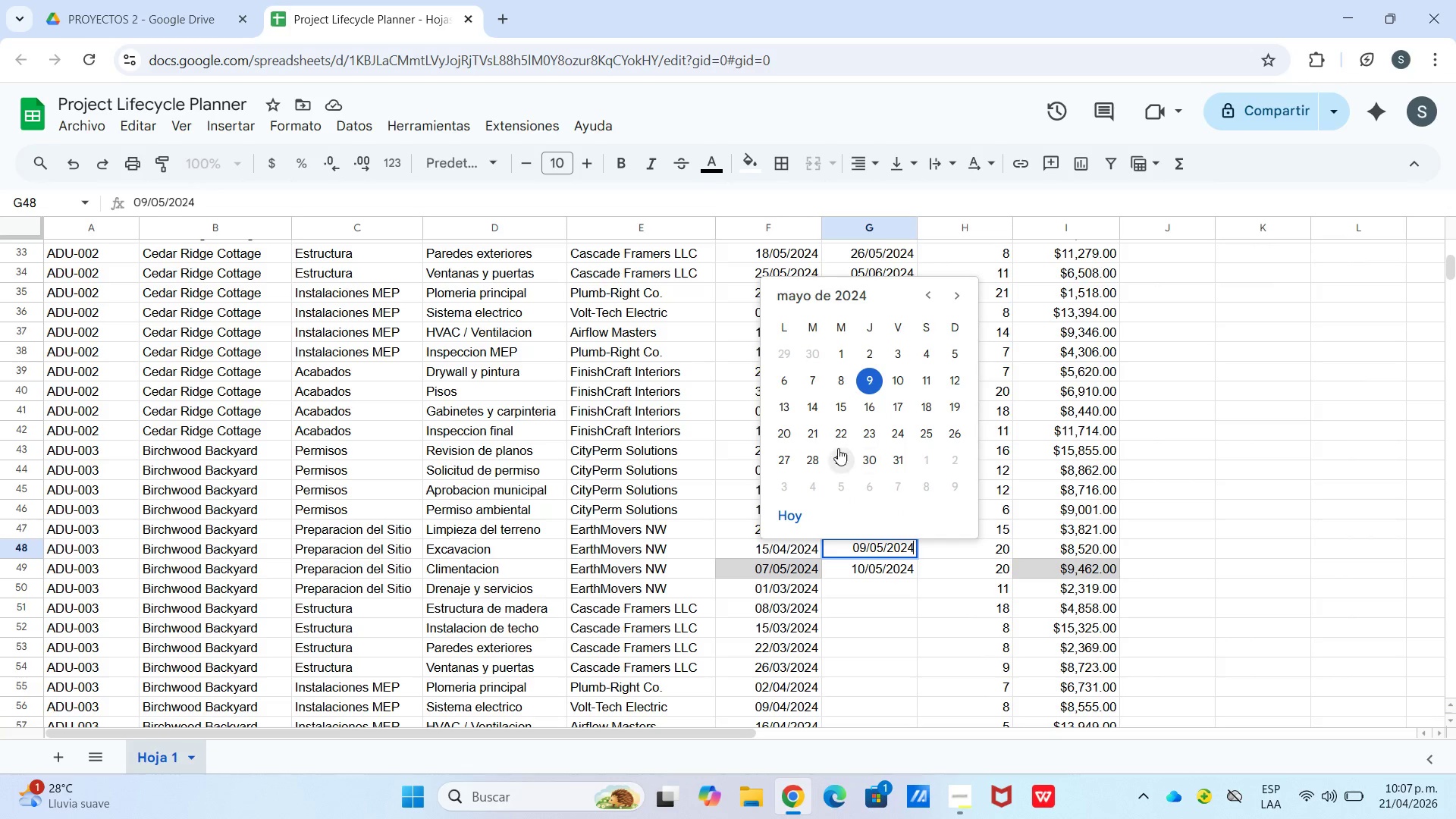 
left_click([780, 437])
 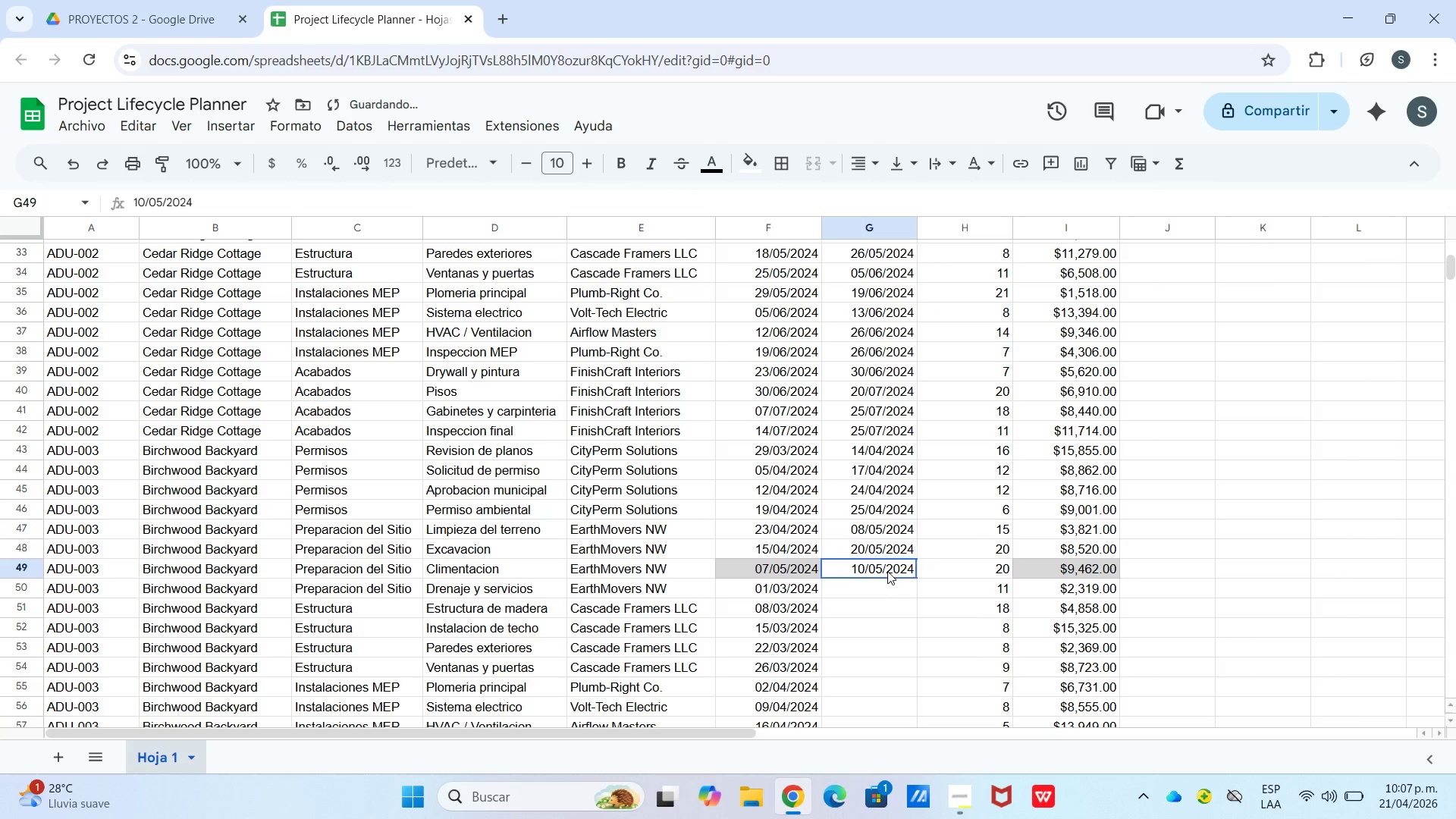 
double_click([887, 571])
 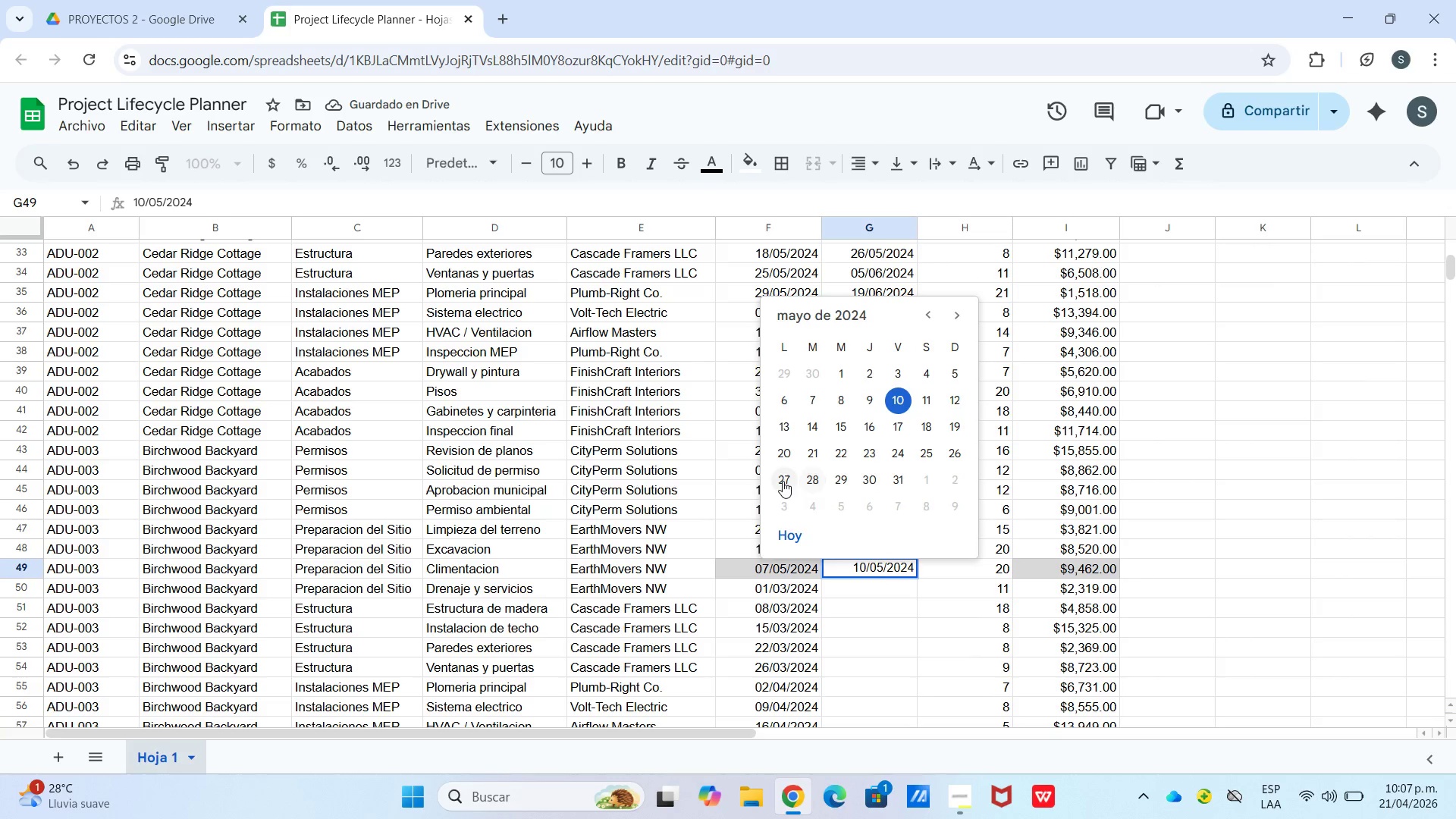 
double_click([896, 597])
 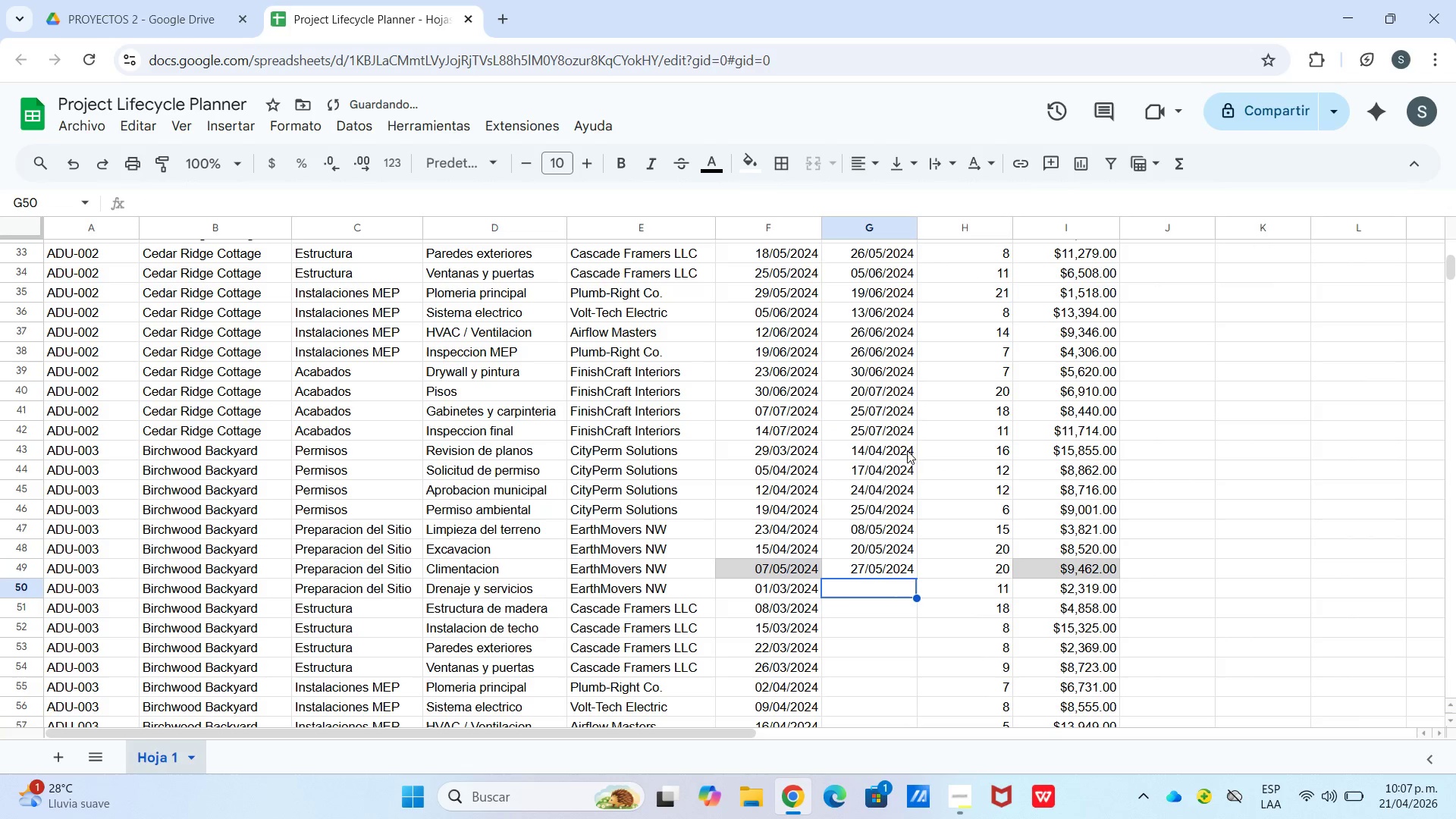 
scroll: coordinate [907, 494], scroll_direction: up, amount: 8.0
 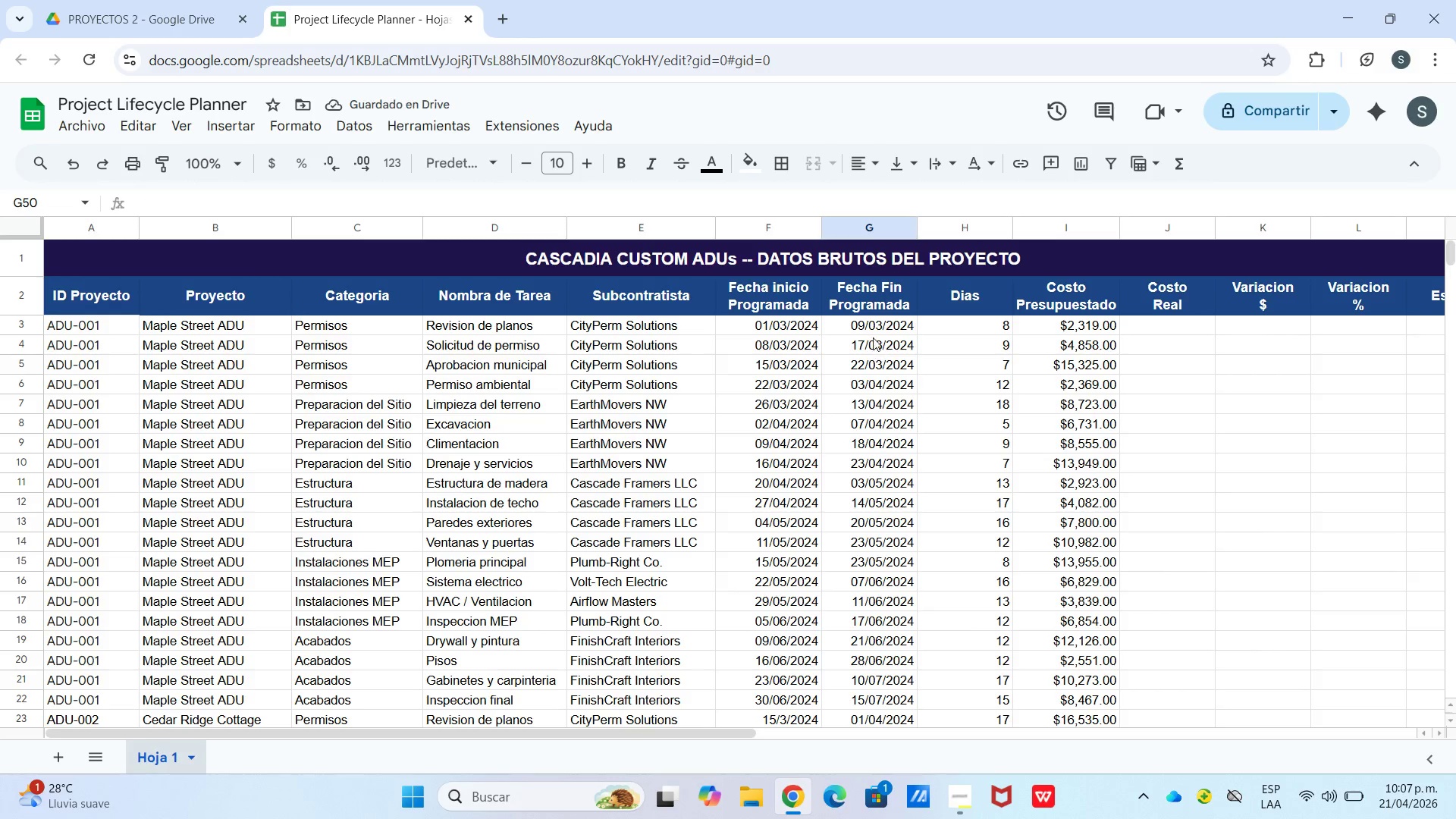 
left_click_drag(start_coordinate=[873, 333], to_coordinate=[896, 476])
 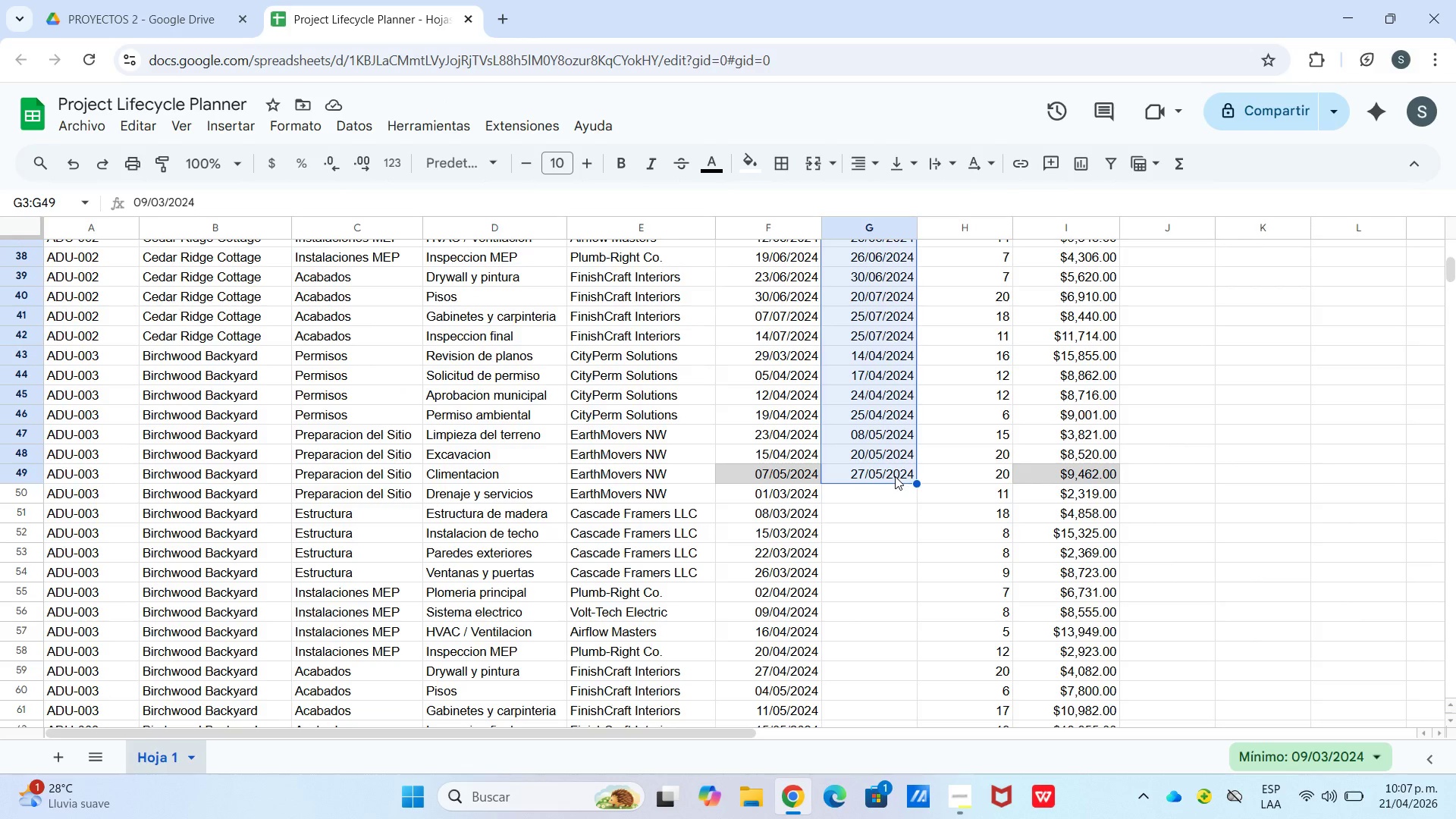 
scroll: coordinate [897, 576], scroll_direction: down, amount: 8.0
 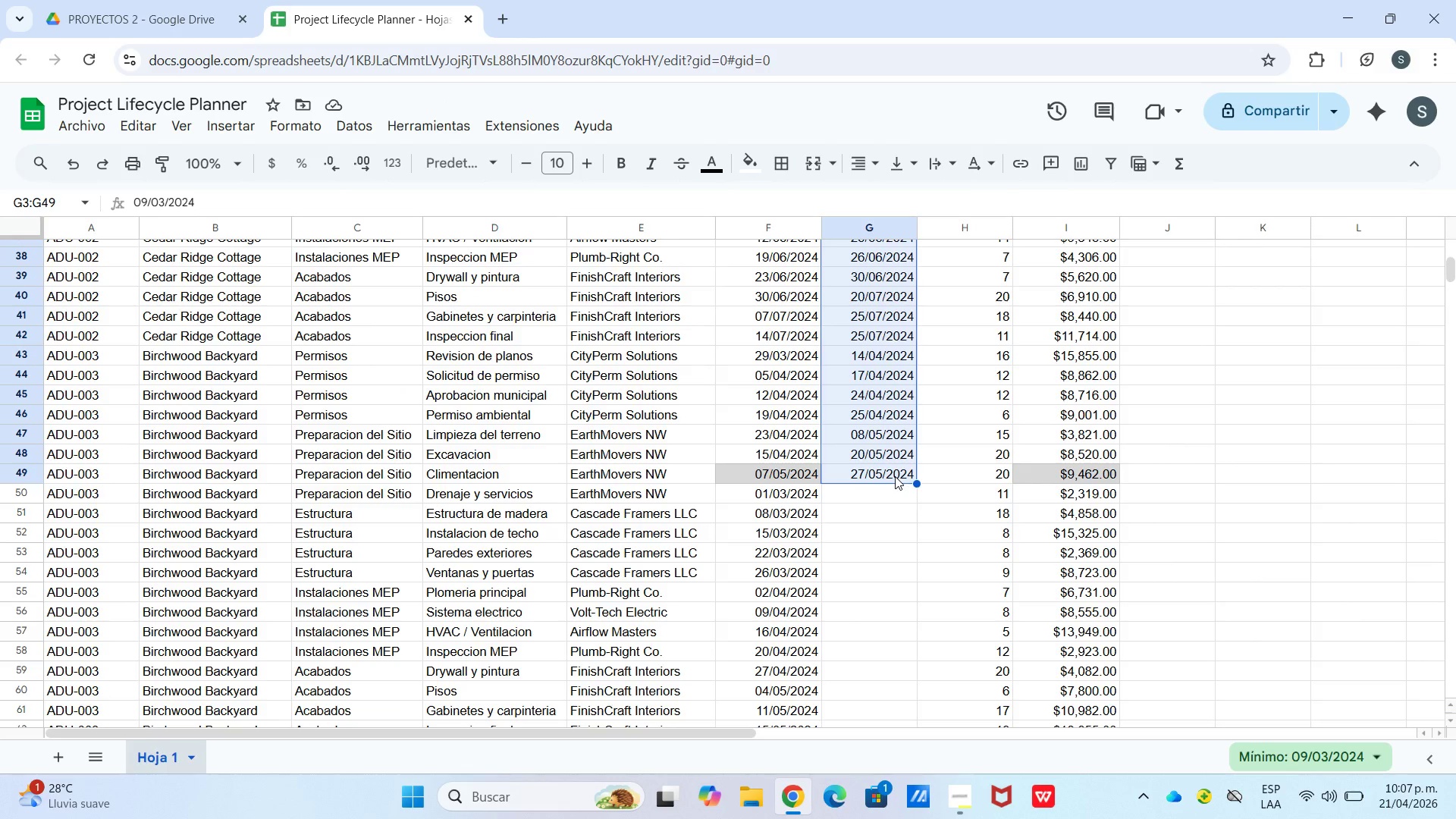 
key(Control+C)
 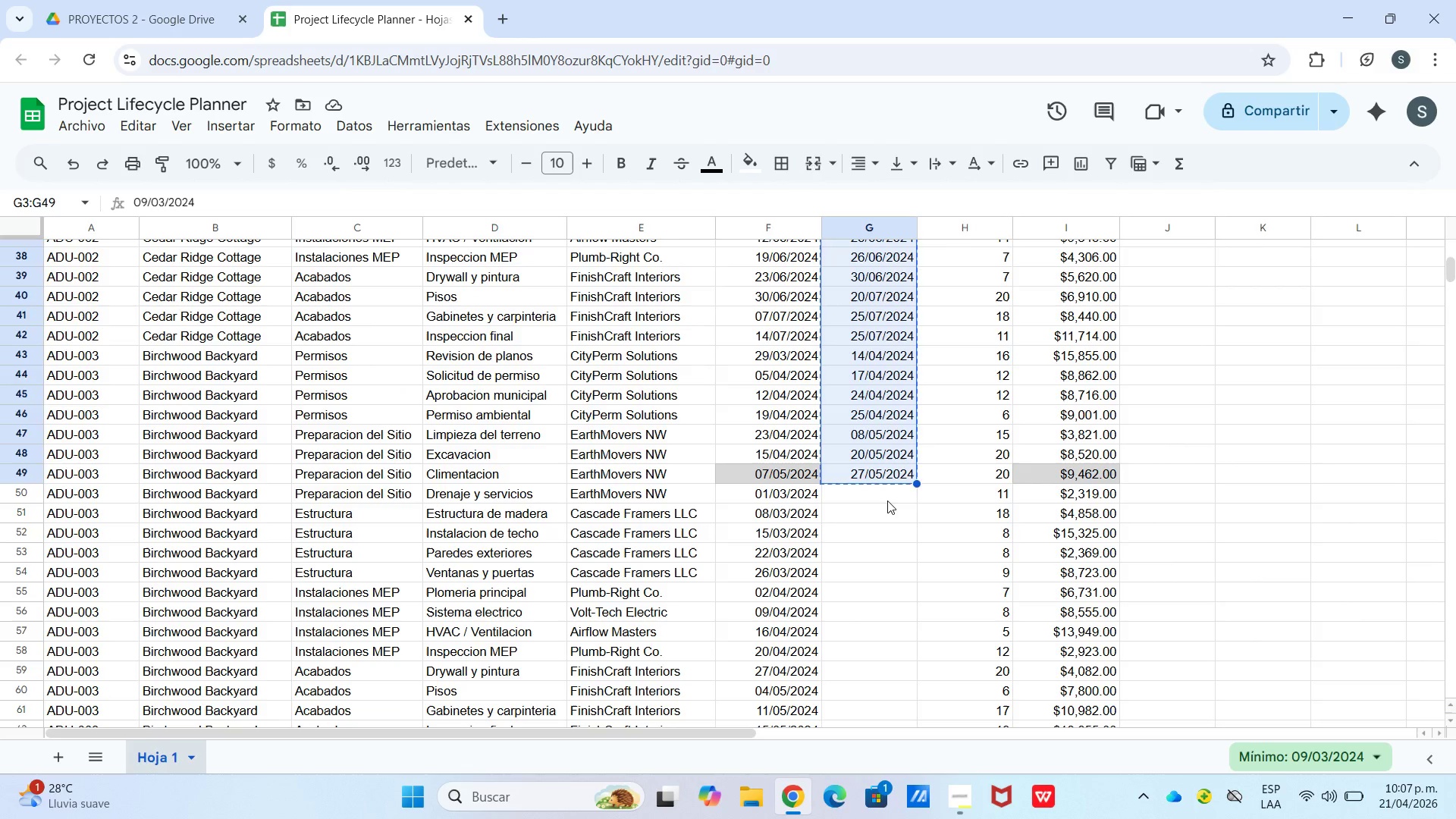 
left_click([887, 500])
 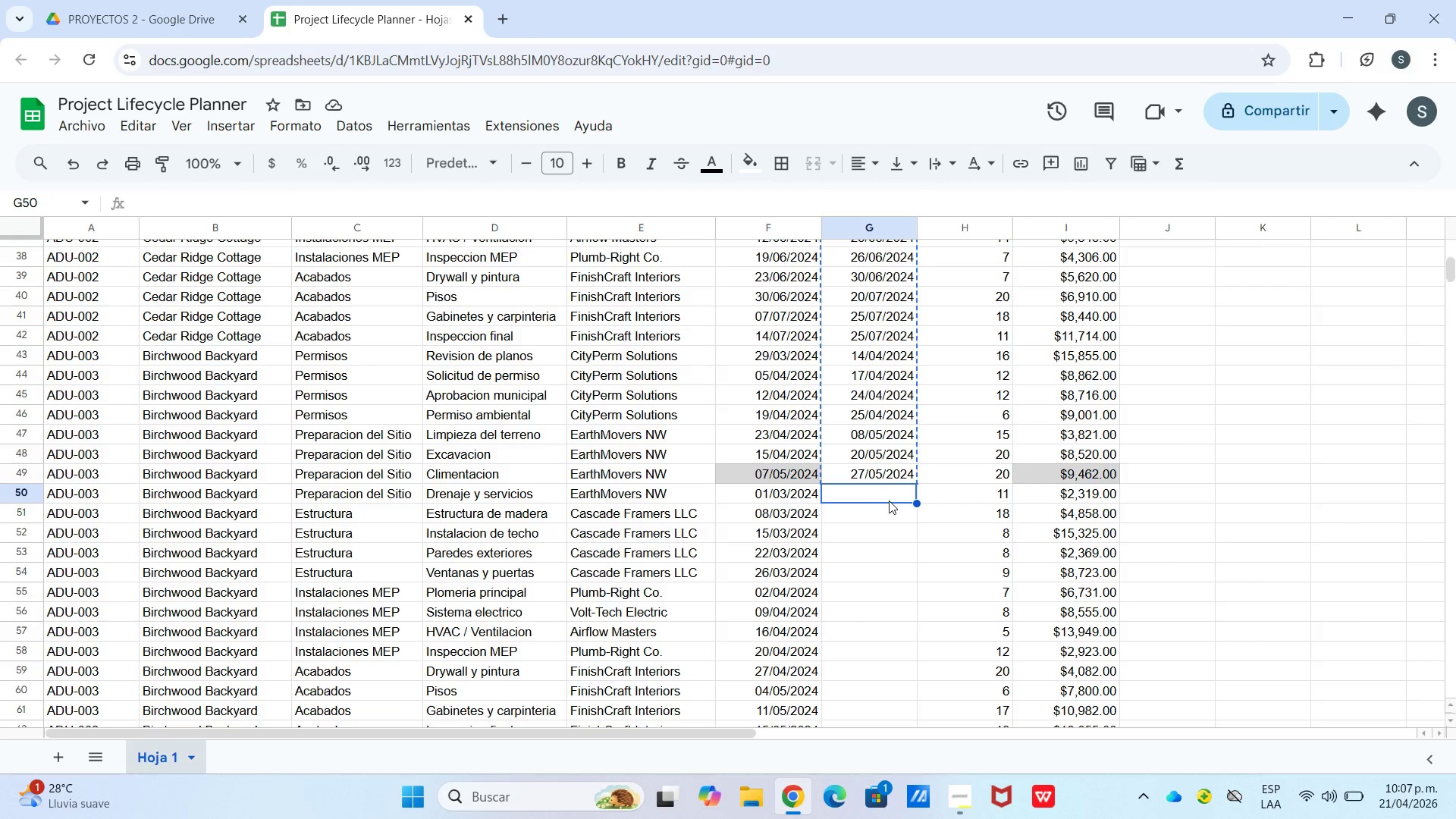 
key(Control+V)
 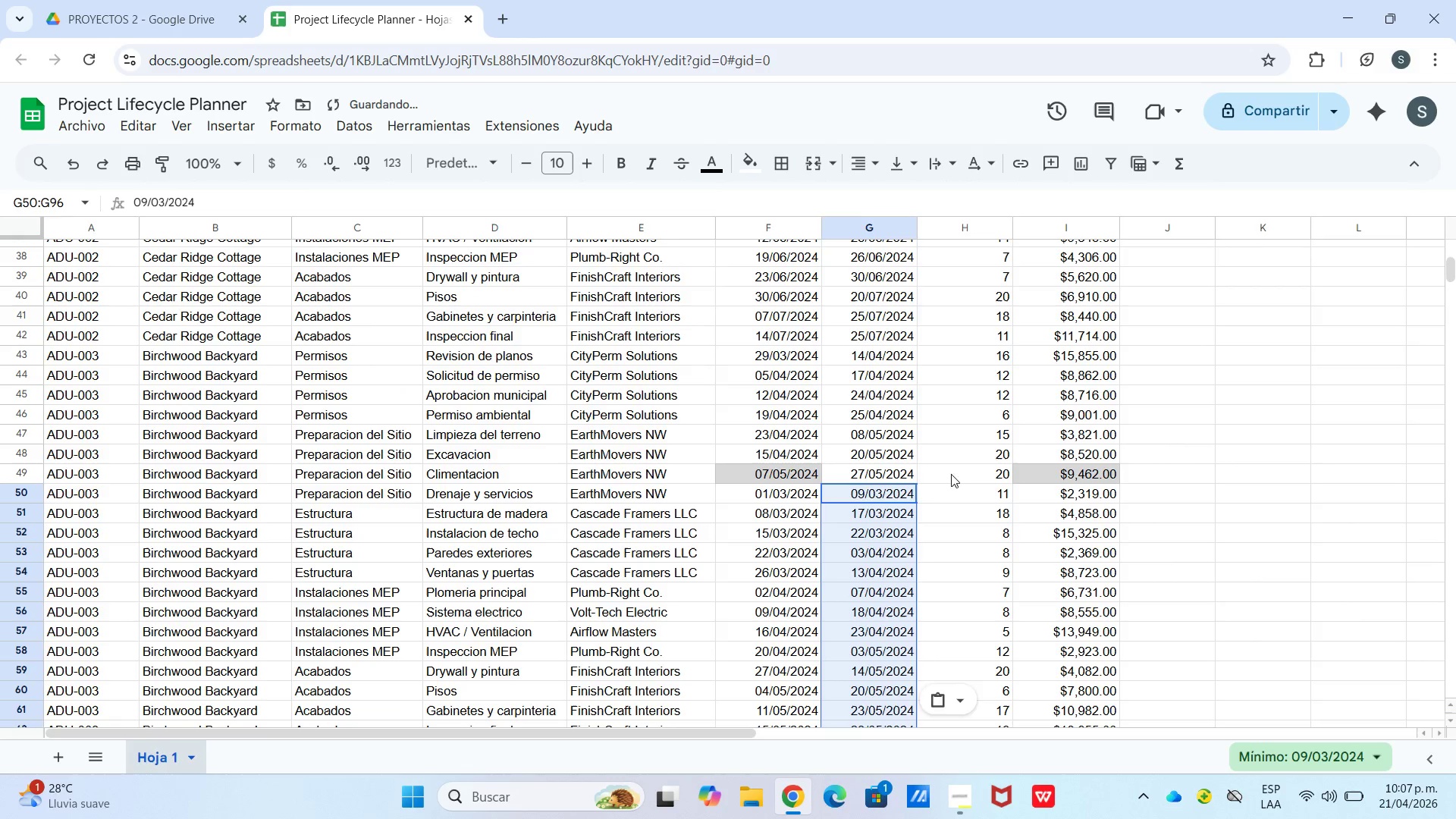 
left_click([964, 473])
 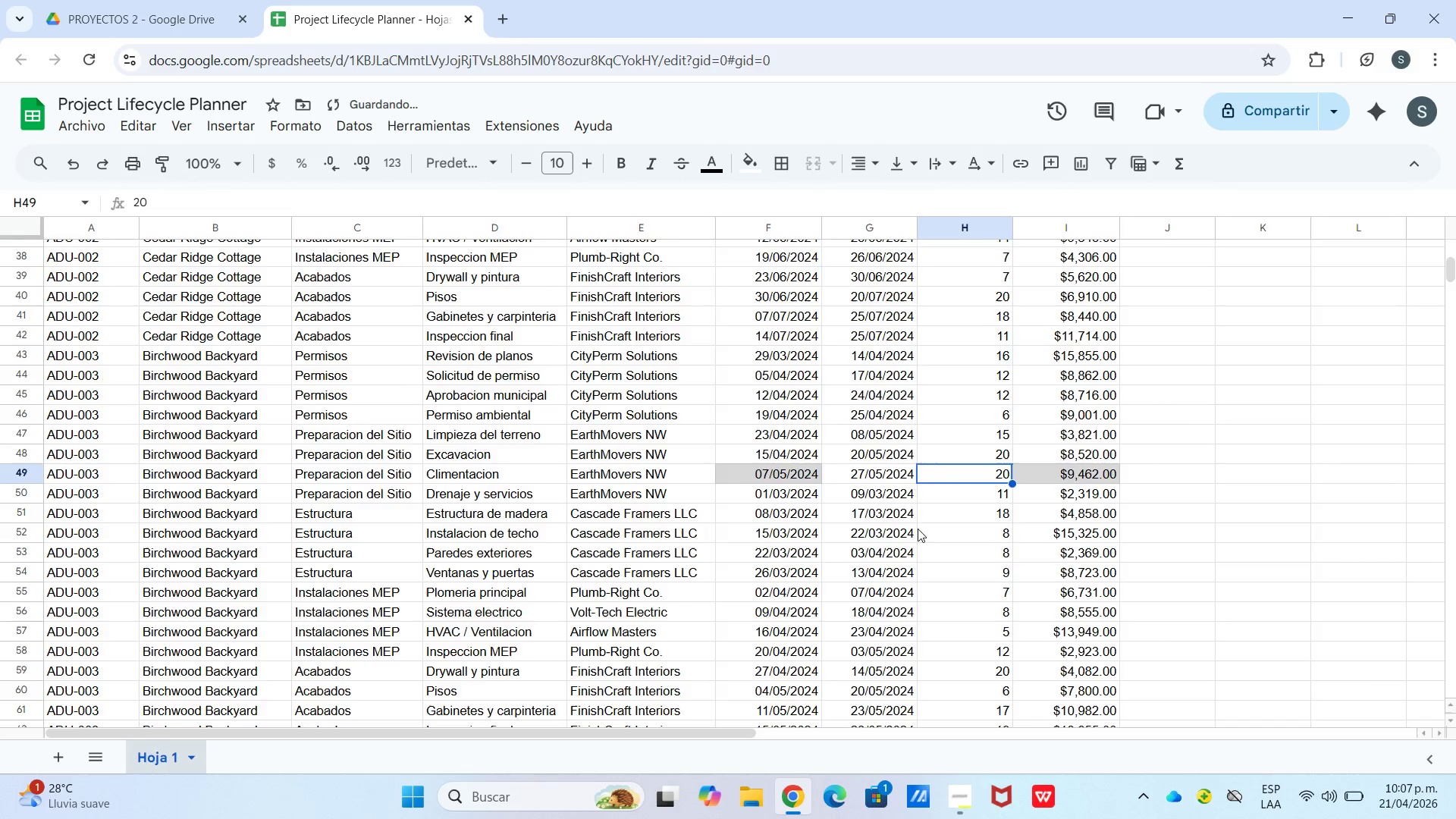 
scroll: coordinate [903, 537], scroll_direction: down, amount: 9.0
 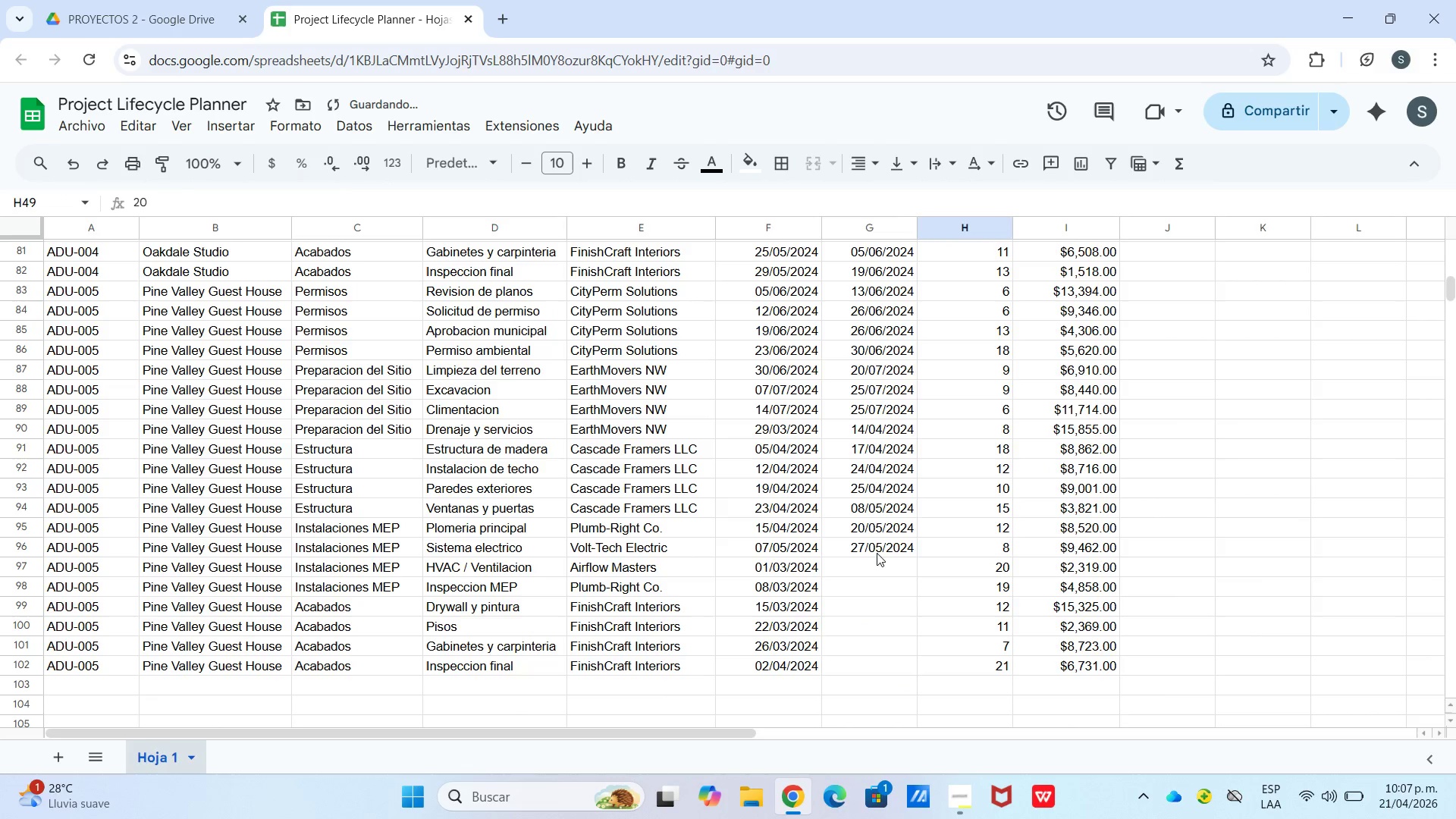 
left_click([877, 566])
 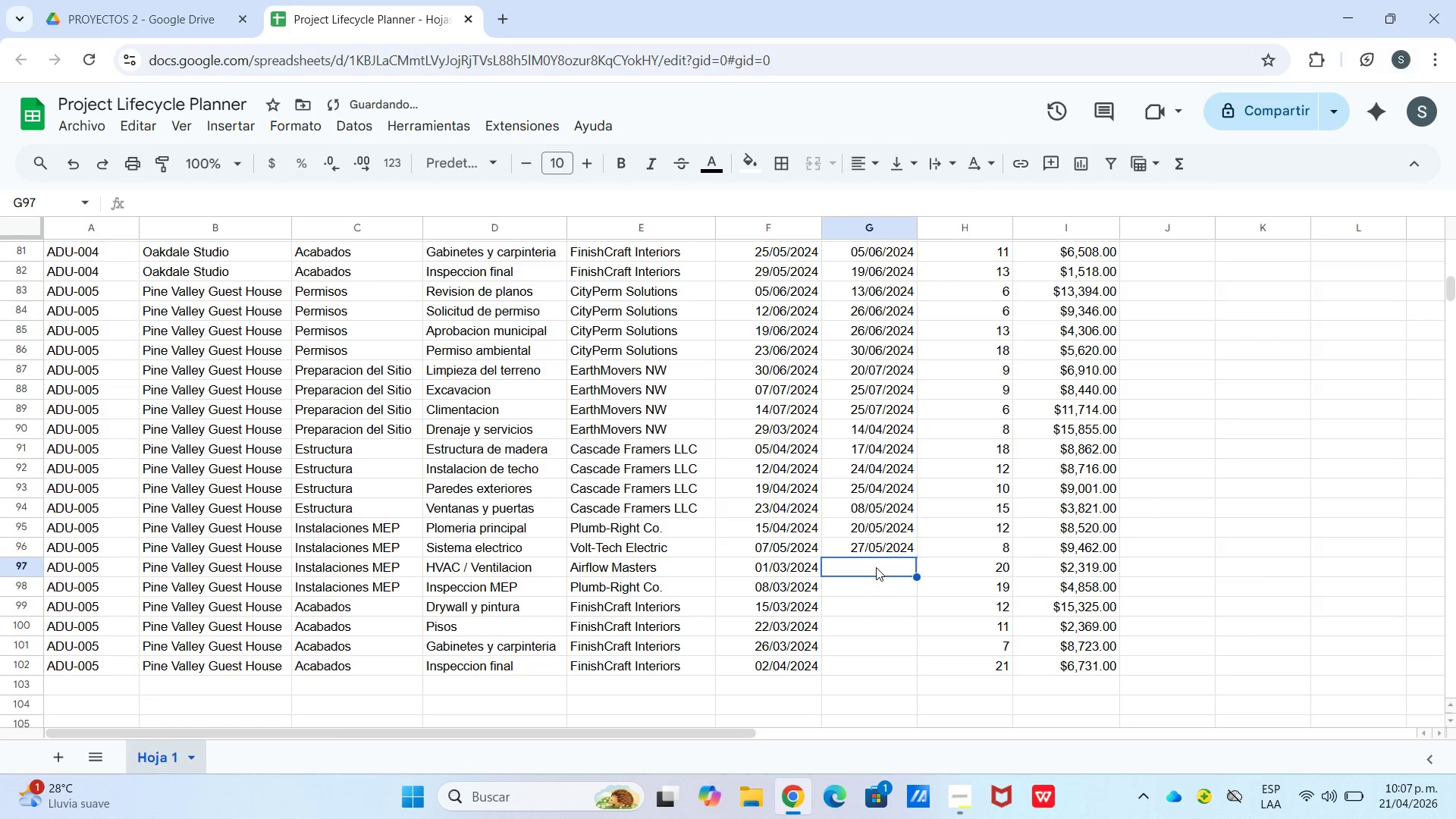 
key(Control+V)
 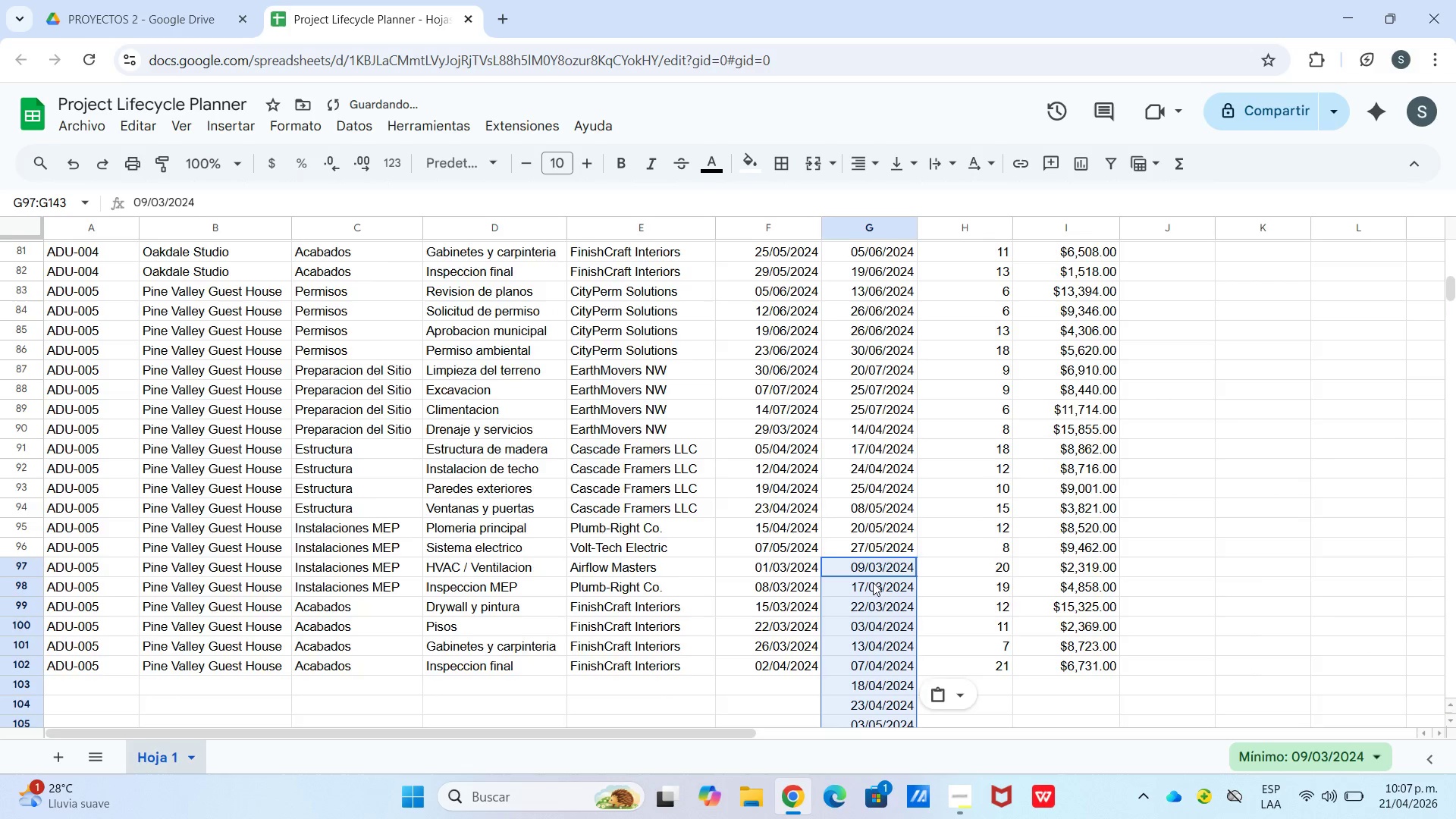 
scroll: coordinate [873, 582], scroll_direction: down, amount: 2.0
 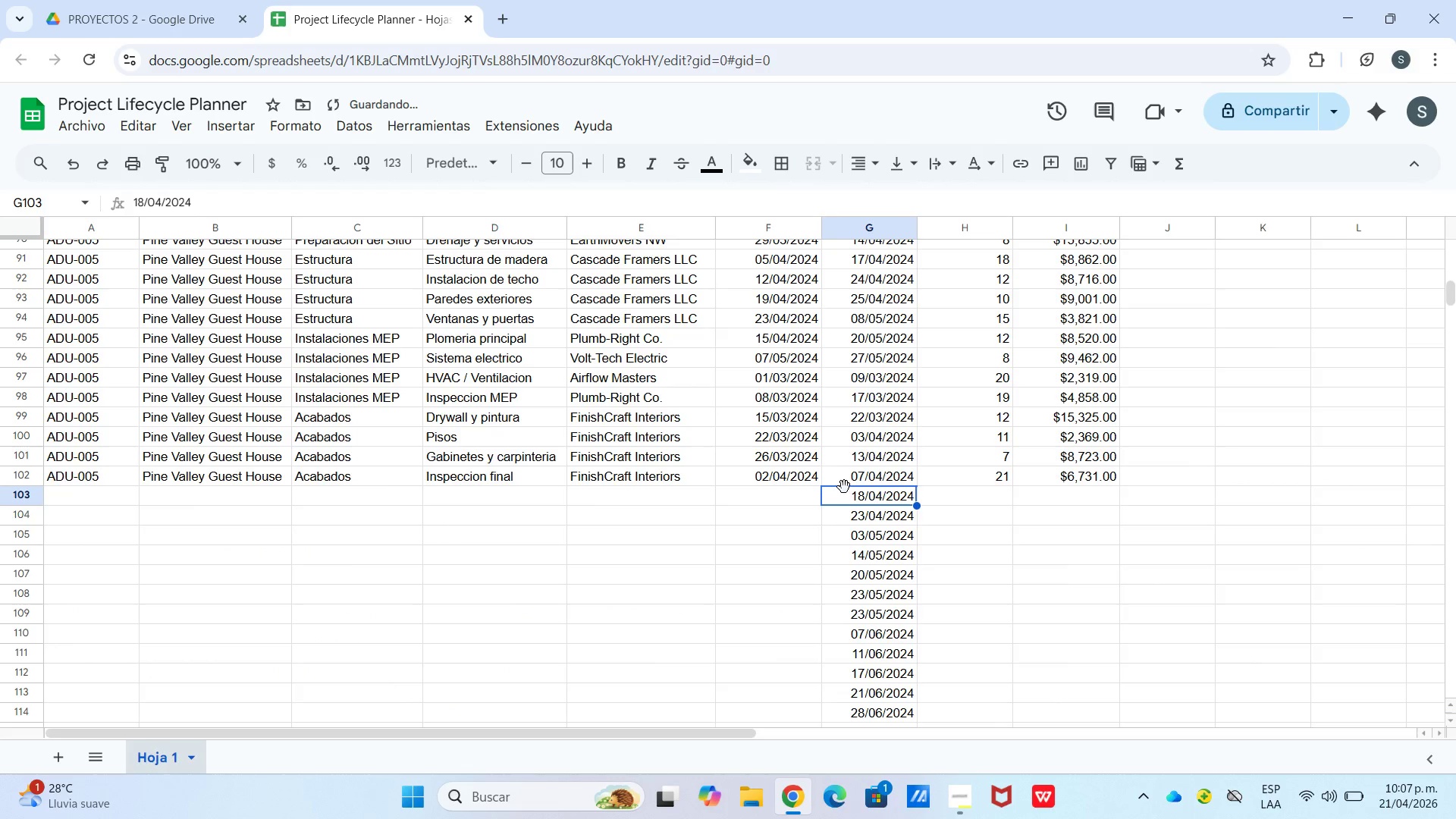 
left_click_drag(start_coordinate=[849, 498], to_coordinate=[882, 393])
 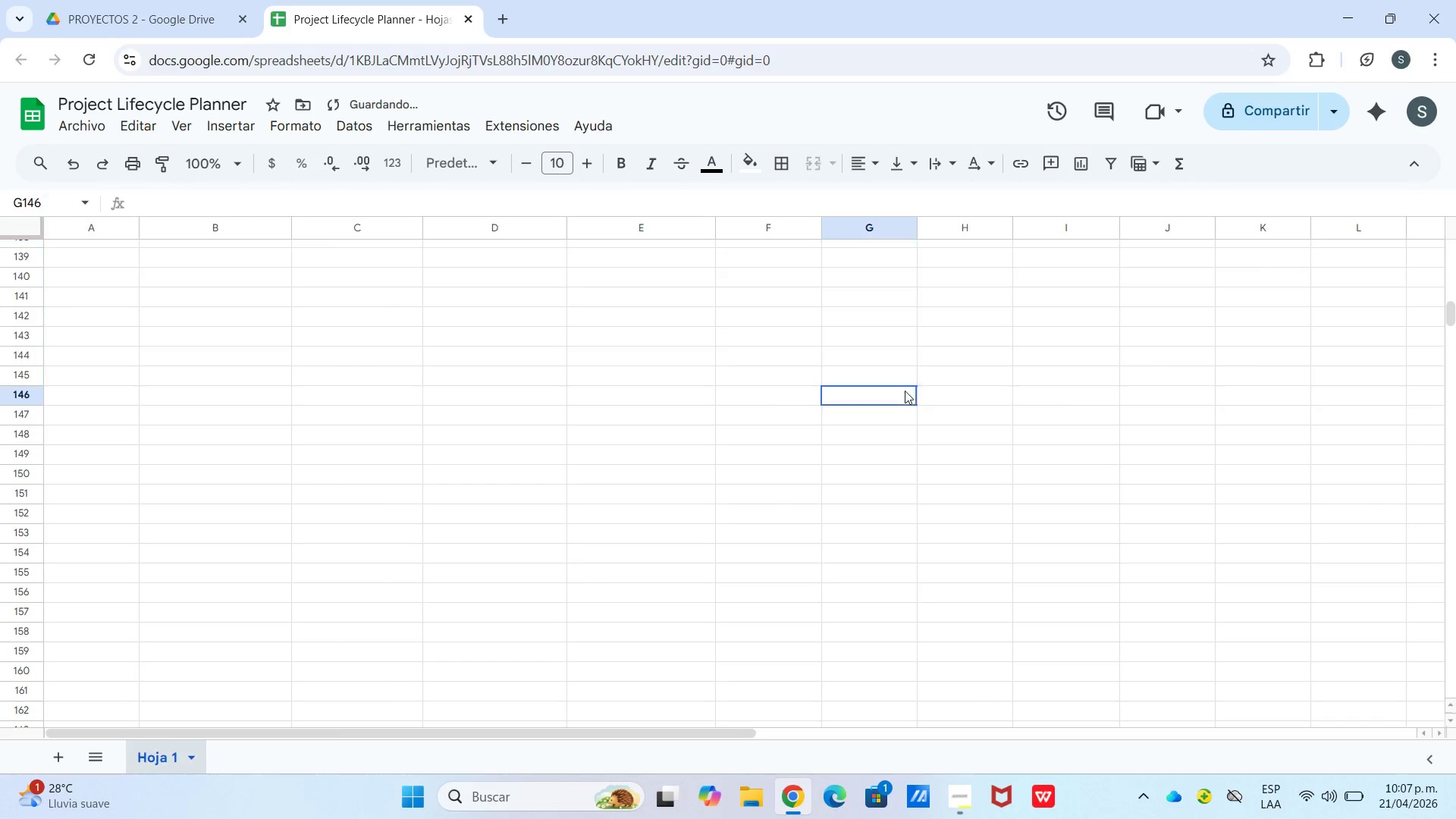 
scroll: coordinate [864, 609], scroll_direction: down, amount: 10.0
 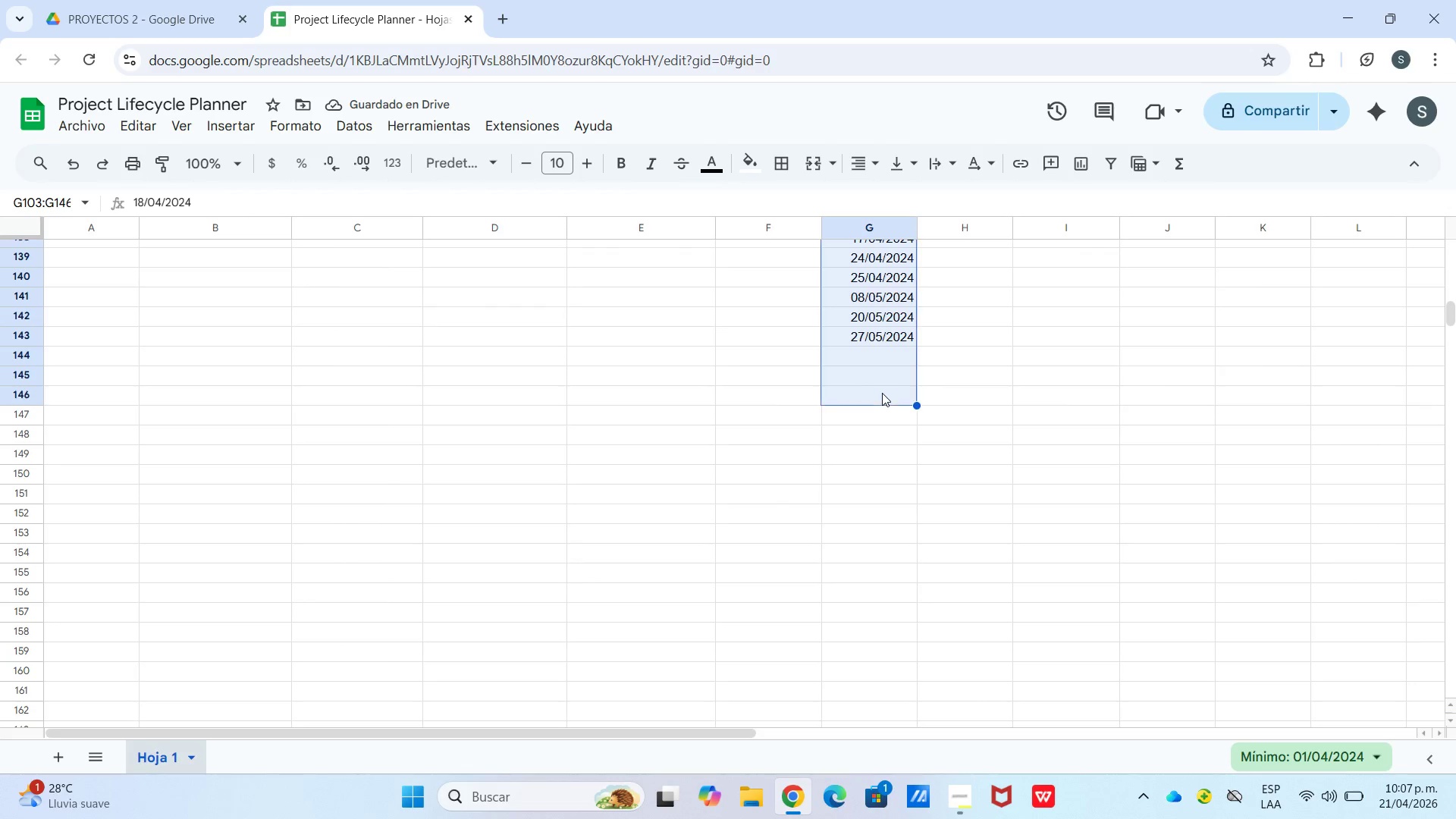 
key(Backspace)
 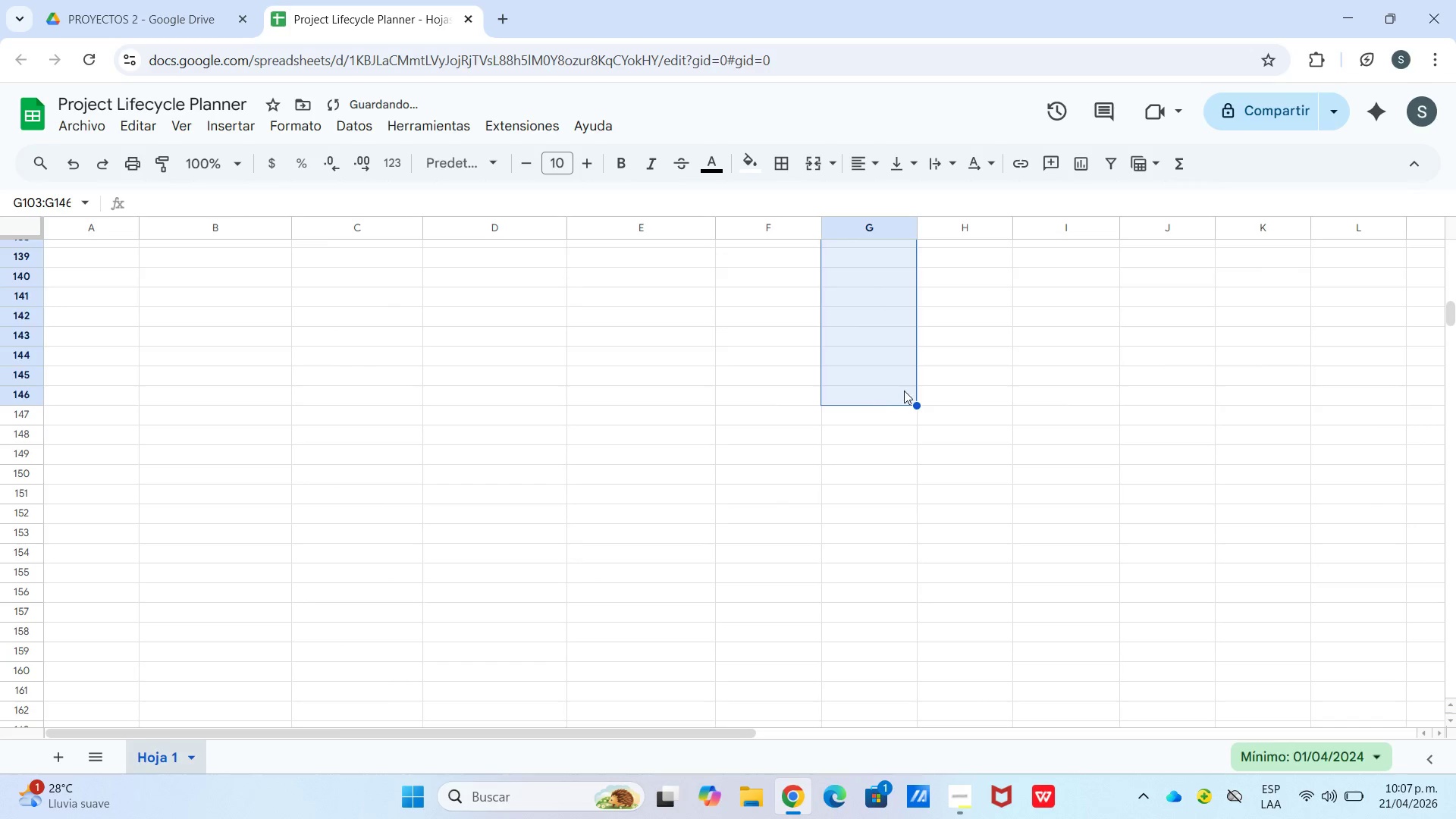 
left_click_drag(start_coordinate=[904, 391], to_coordinate=[932, 391])
 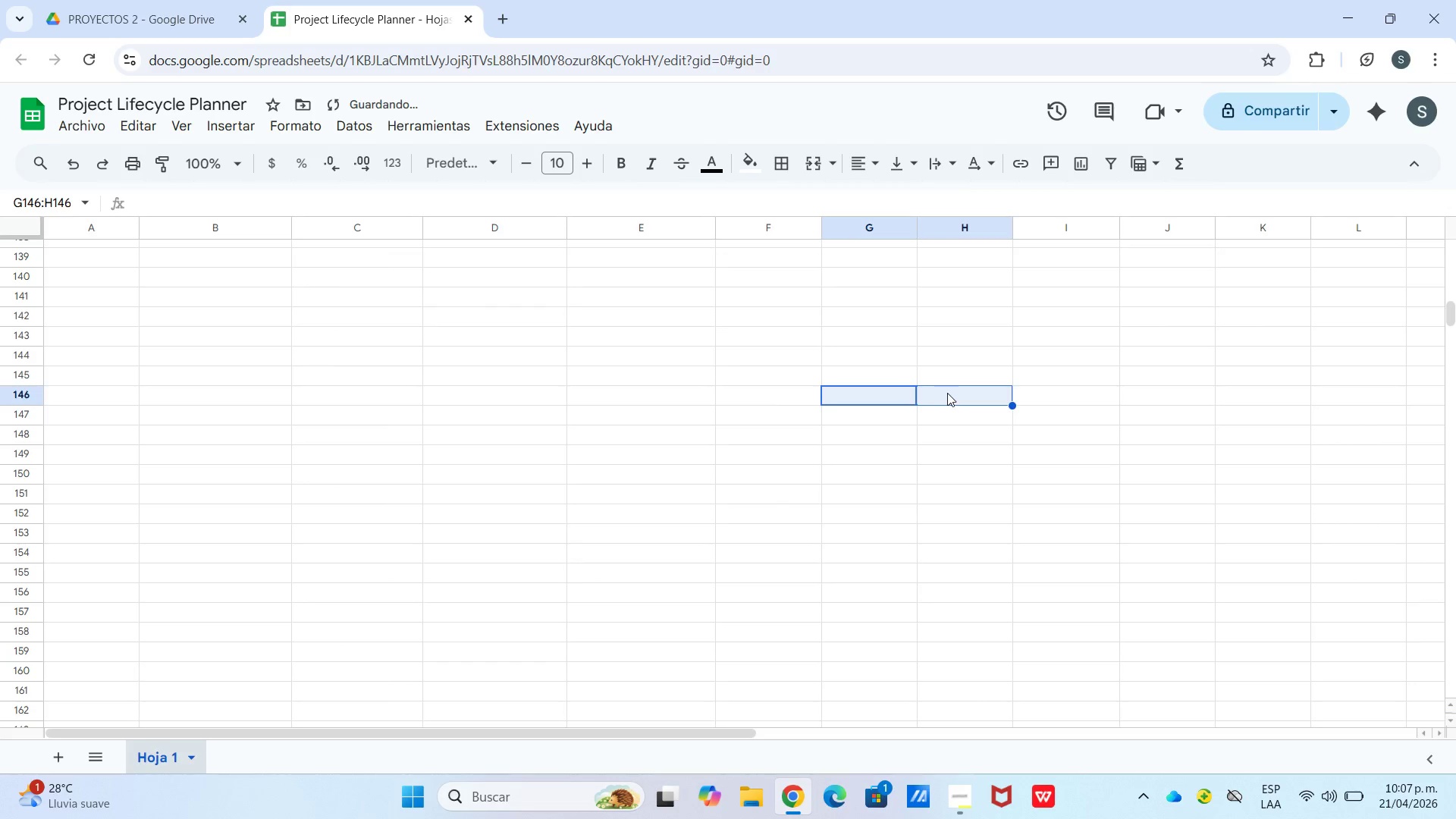 
scroll: coordinate [943, 398], scroll_direction: up, amount: 10.0
 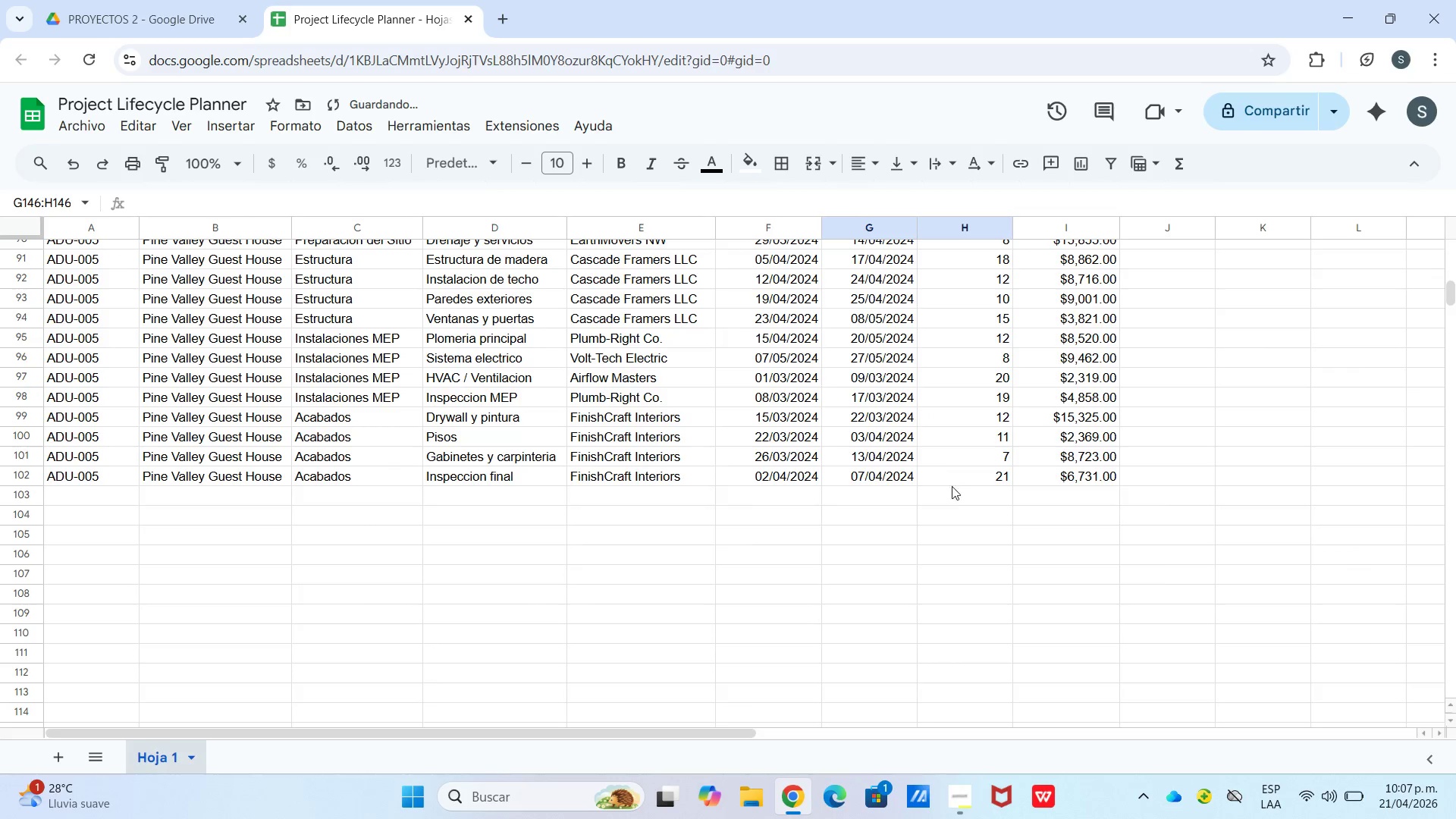 
left_click_drag(start_coordinate=[956, 494], to_coordinate=[956, 498])
 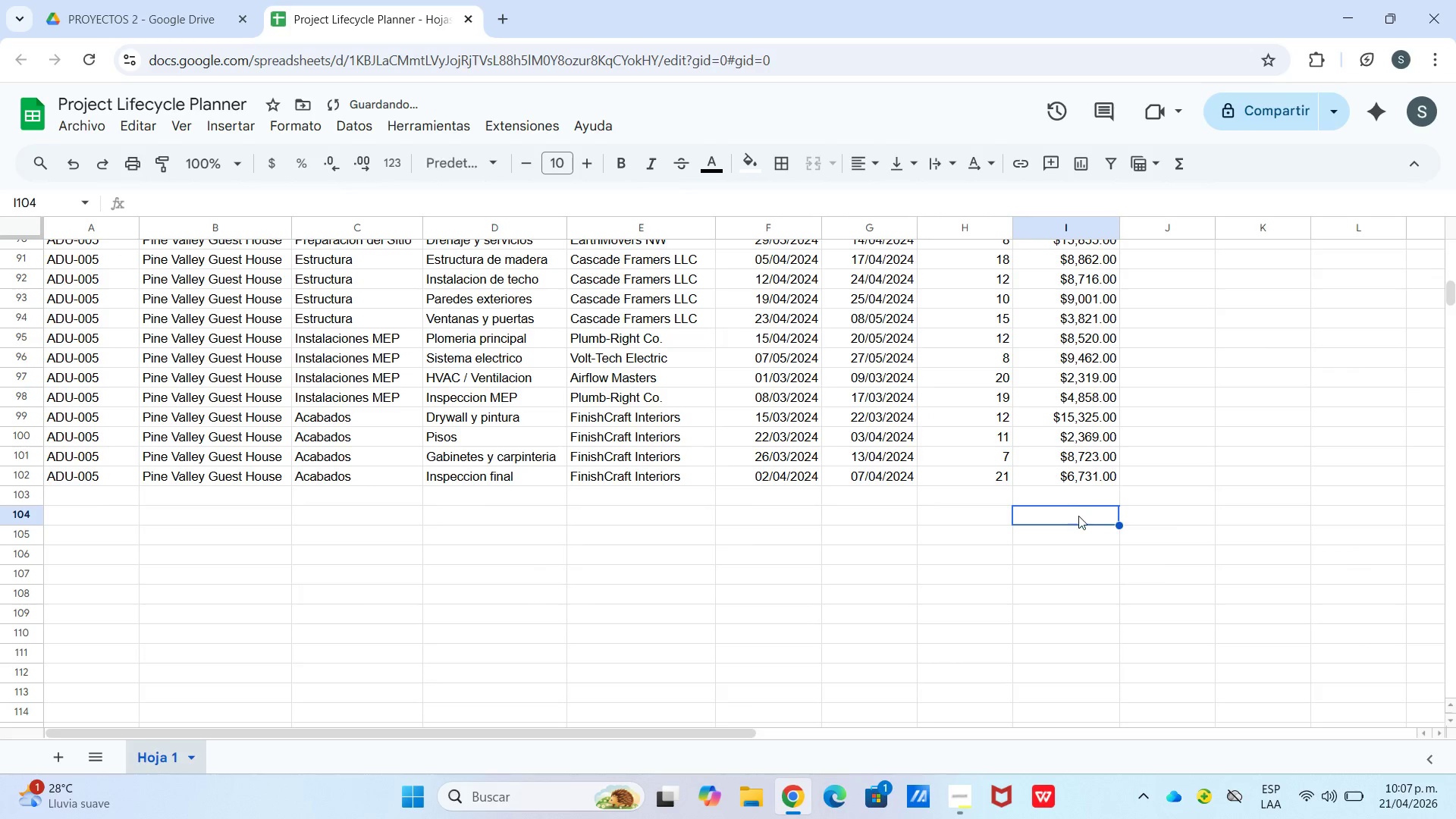 
scroll: coordinate [1138, 529], scroll_direction: up, amount: 23.0
 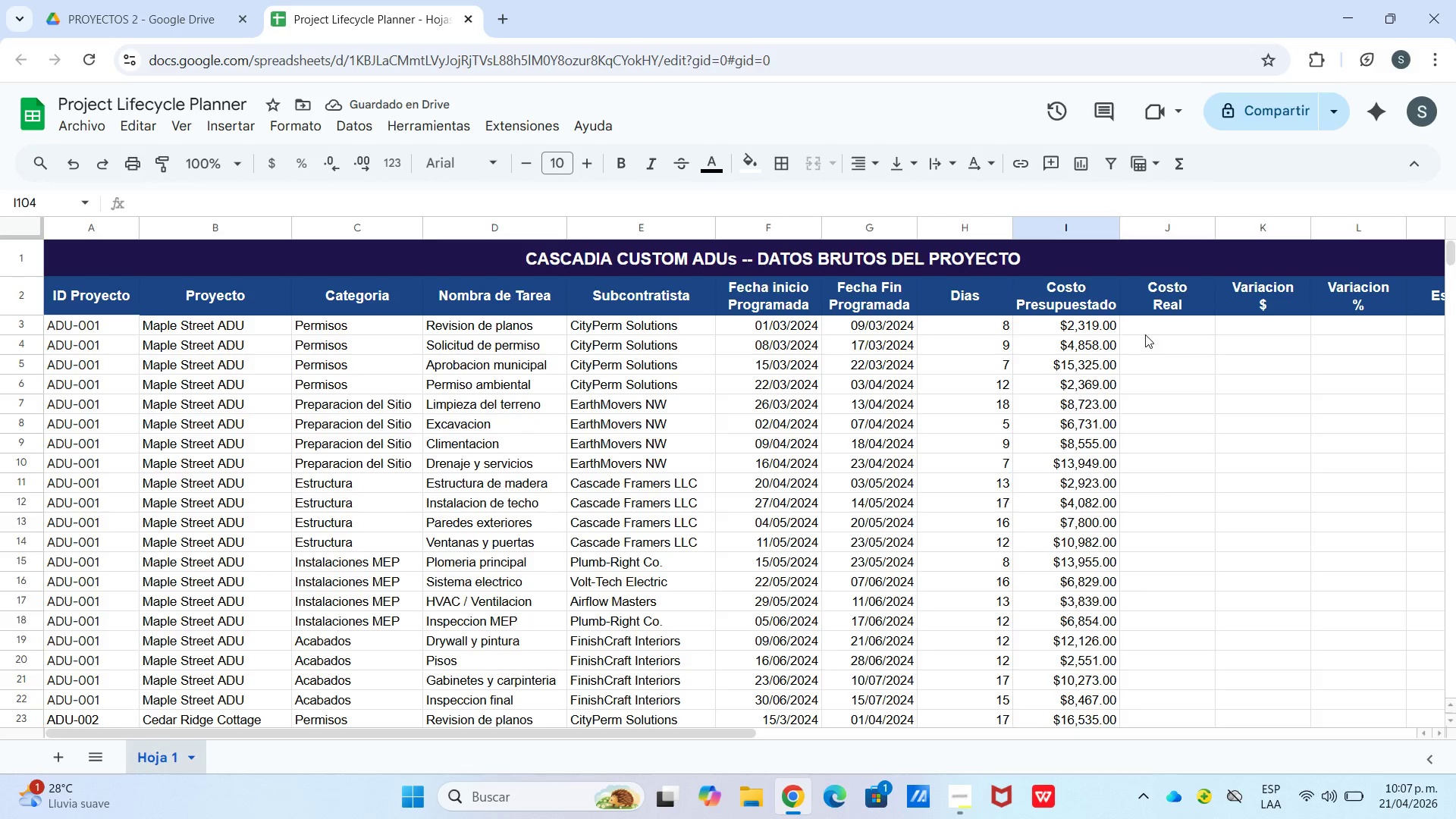 
left_click([1146, 331])
 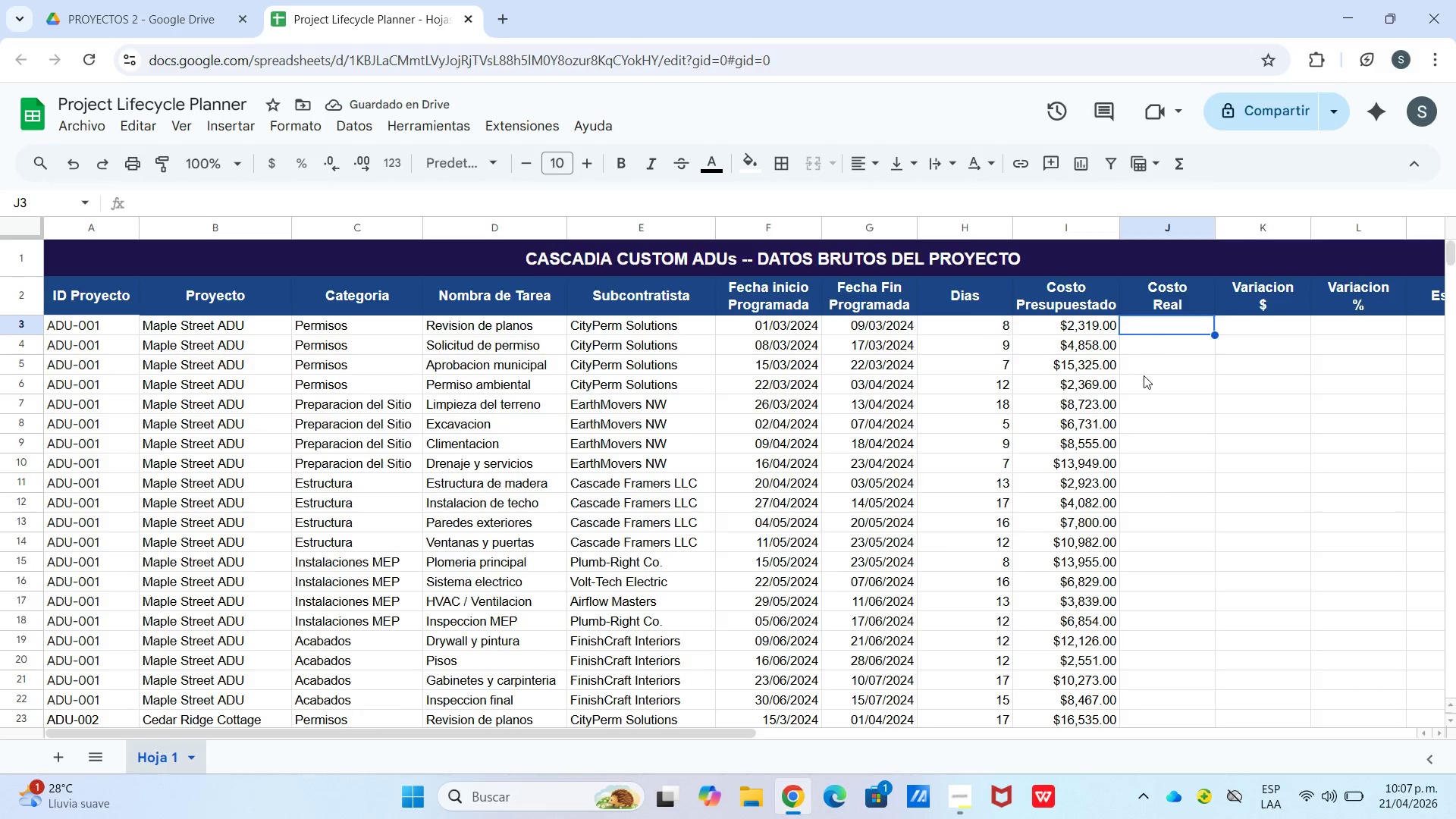 
scroll: coordinate [1128, 414], scroll_direction: down, amount: 9.0
 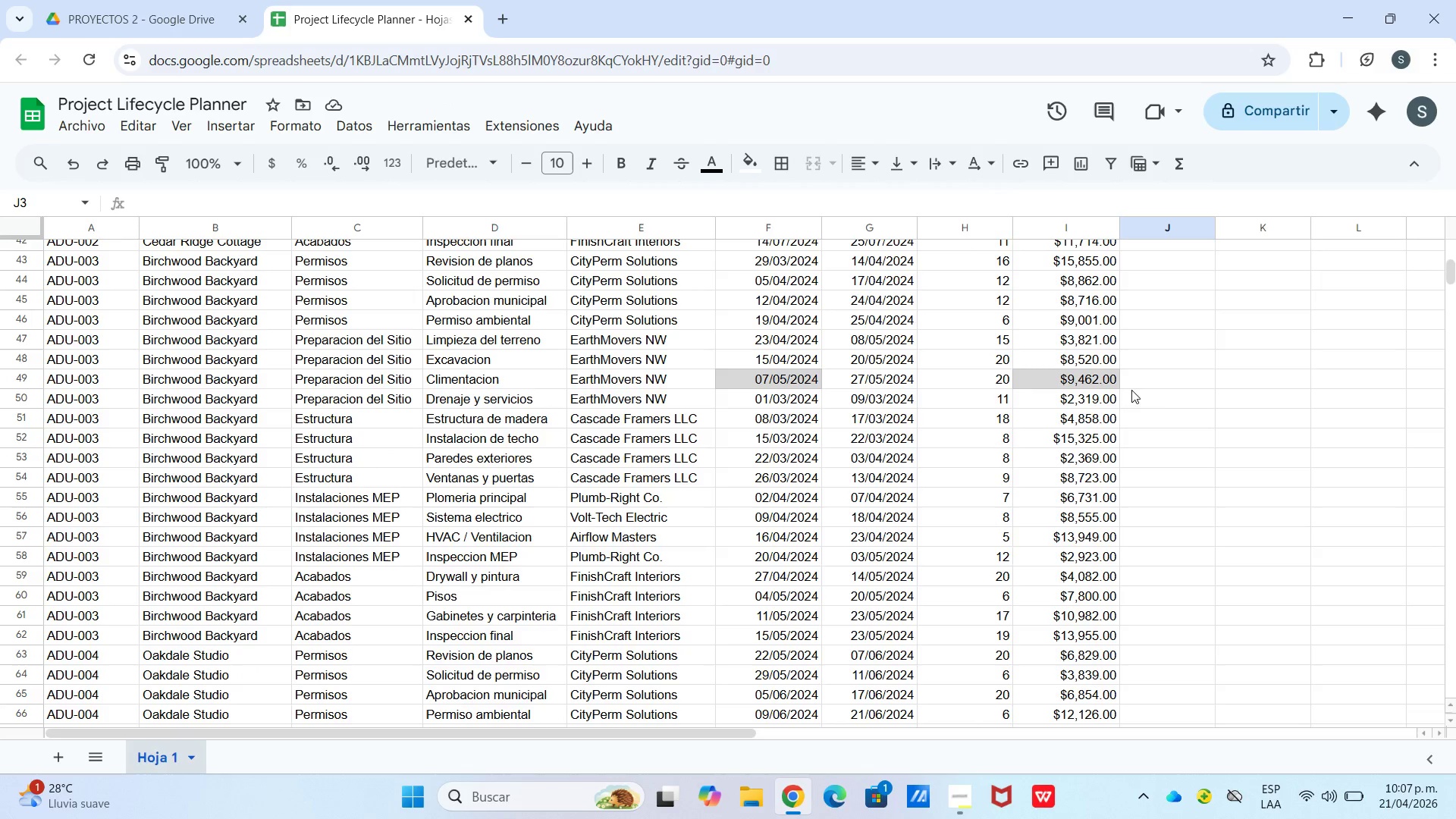 
scroll: coordinate [1169, 384], scroll_direction: up, amount: 9.0
 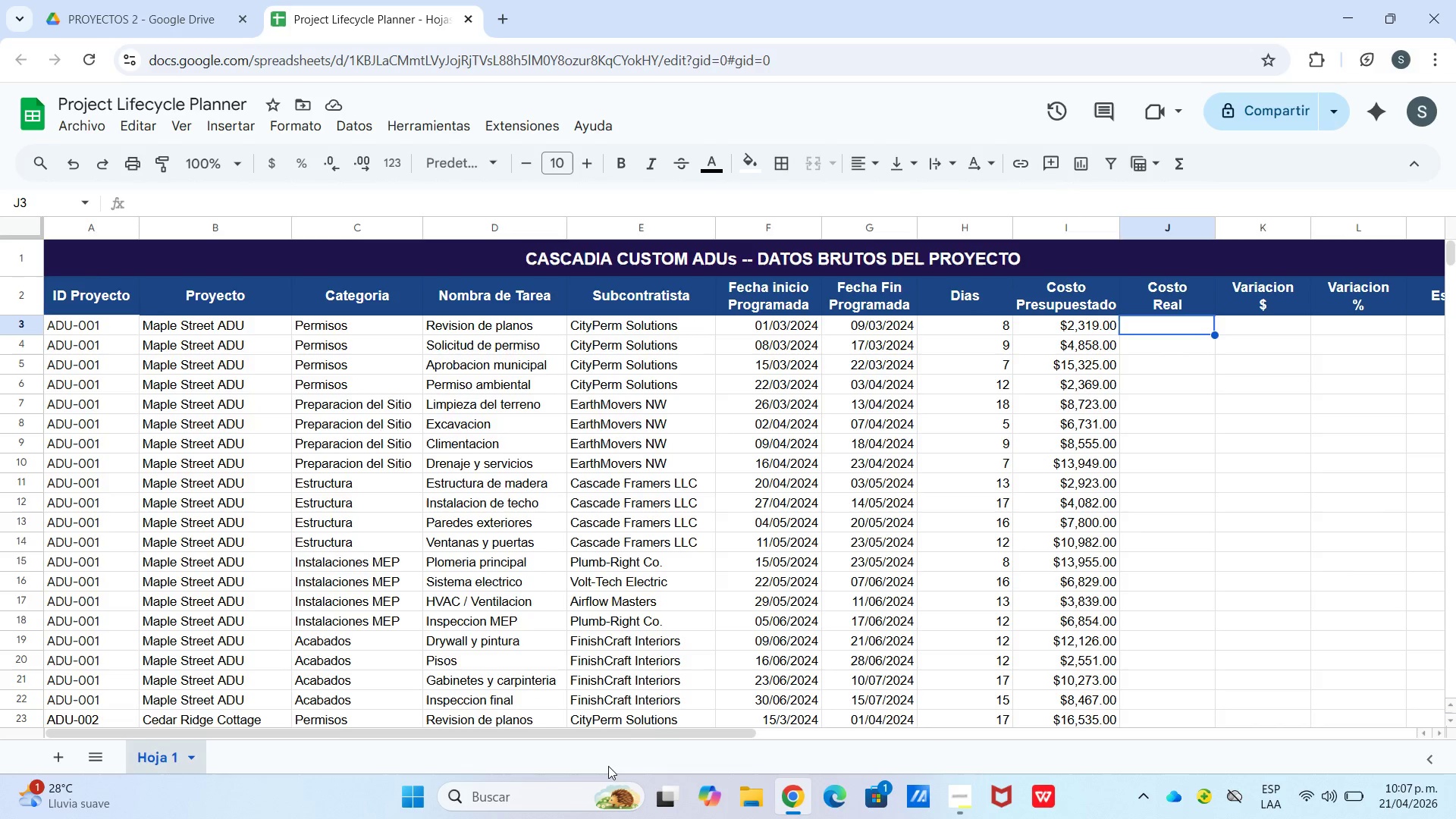 
left_click_drag(start_coordinate=[661, 731], to_coordinate=[905, 714])
 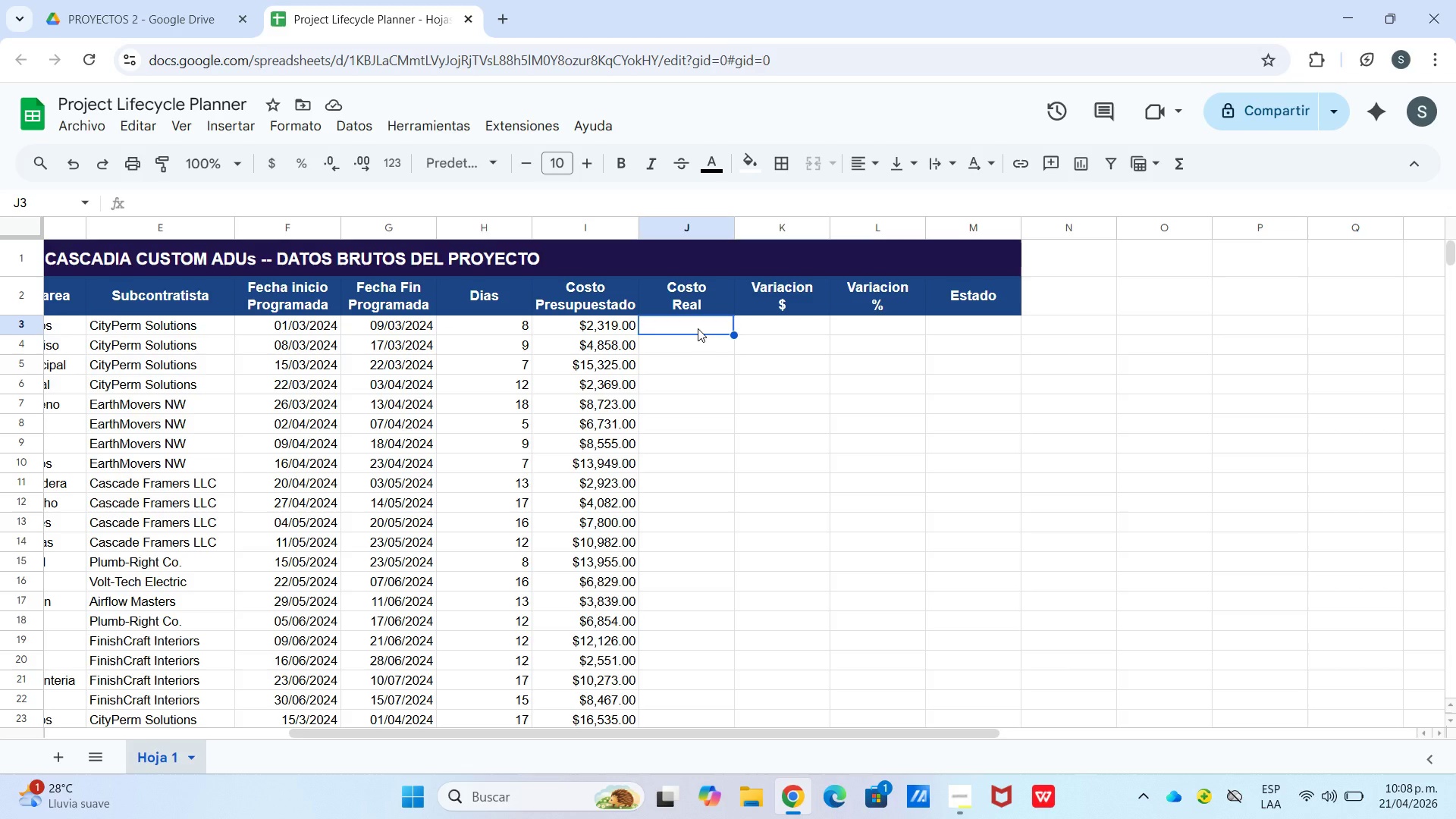 
wait(21.22)
 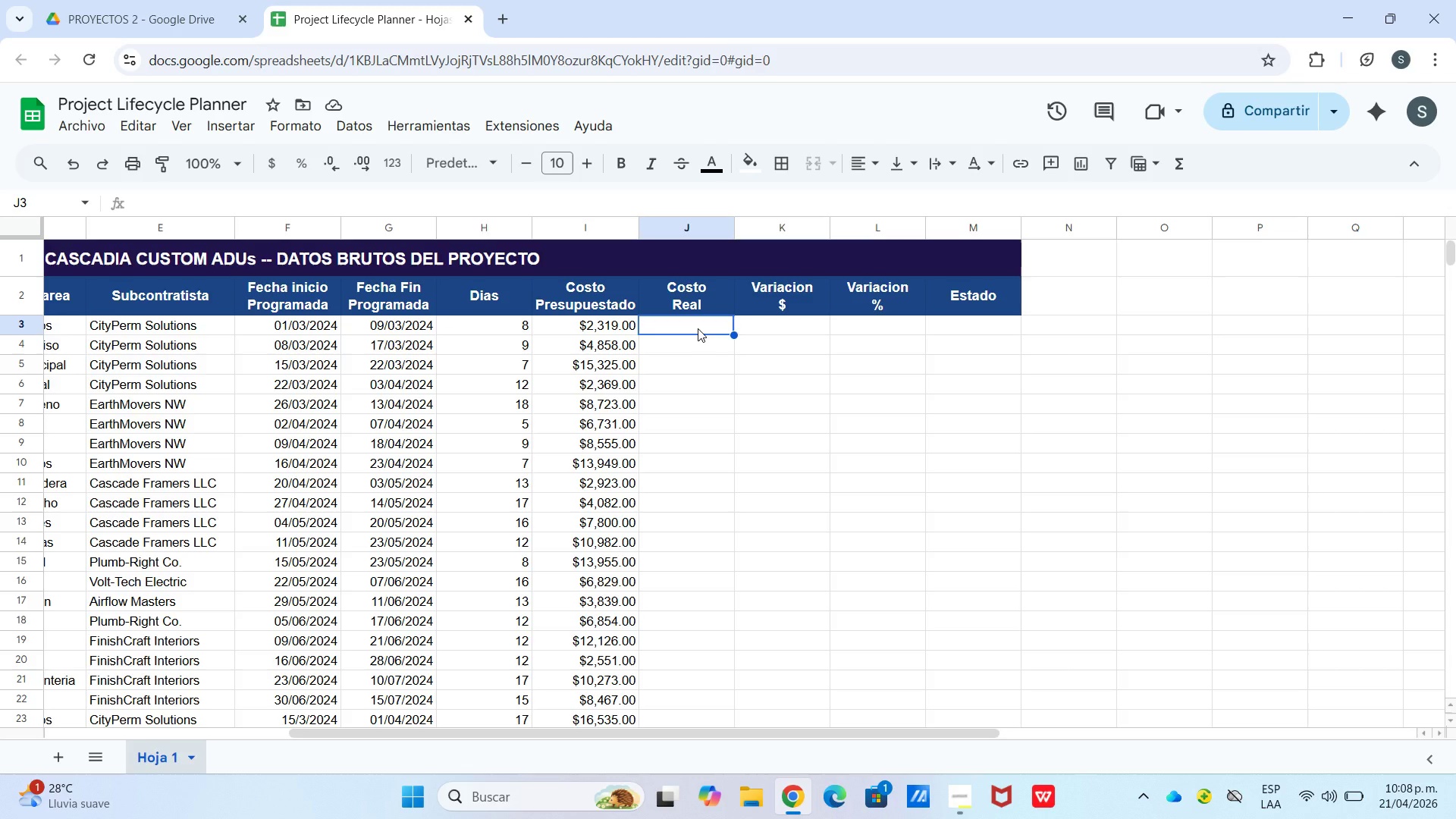 
double_click([650, 312])
 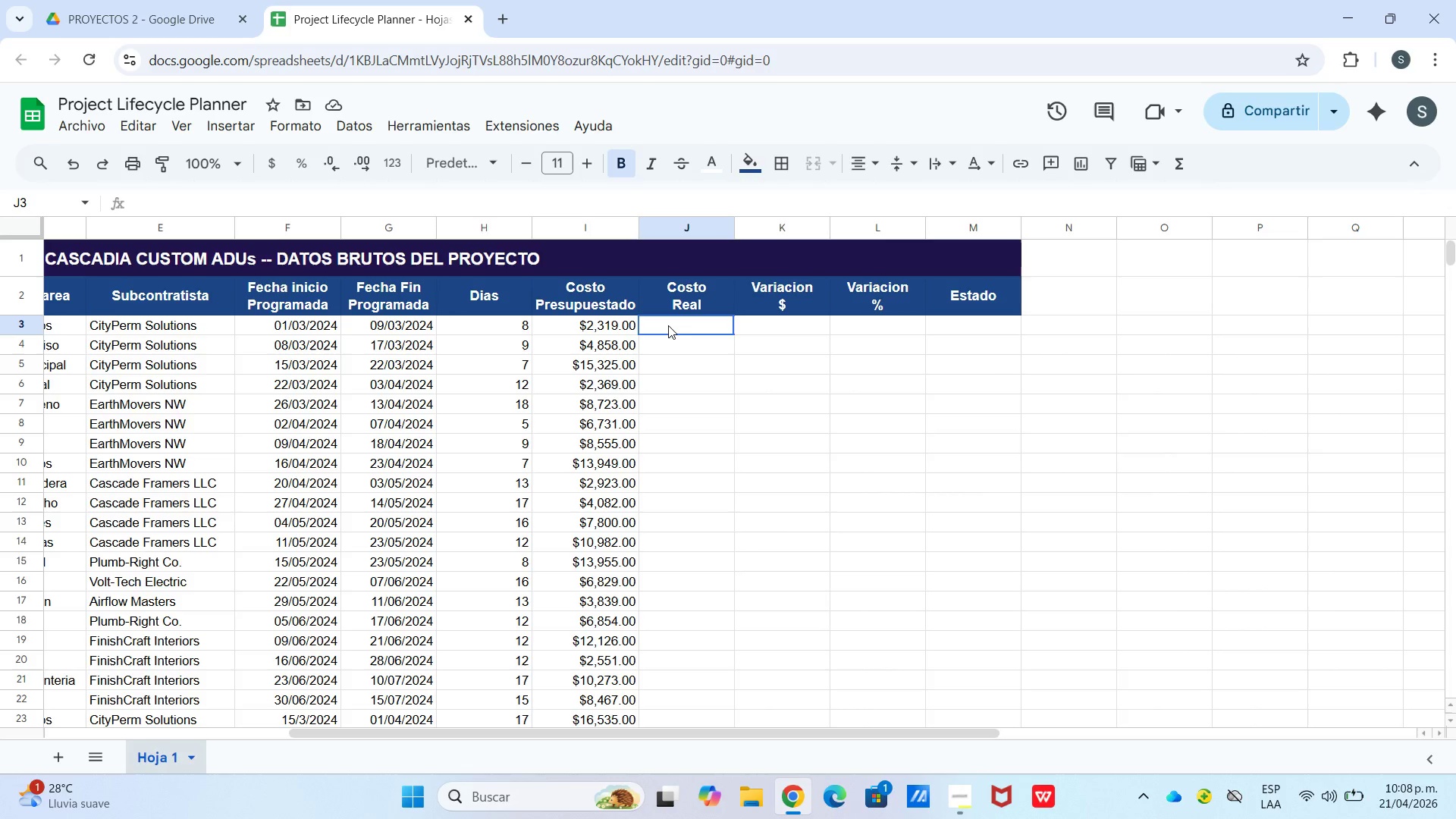 
triple_click([668, 325])
 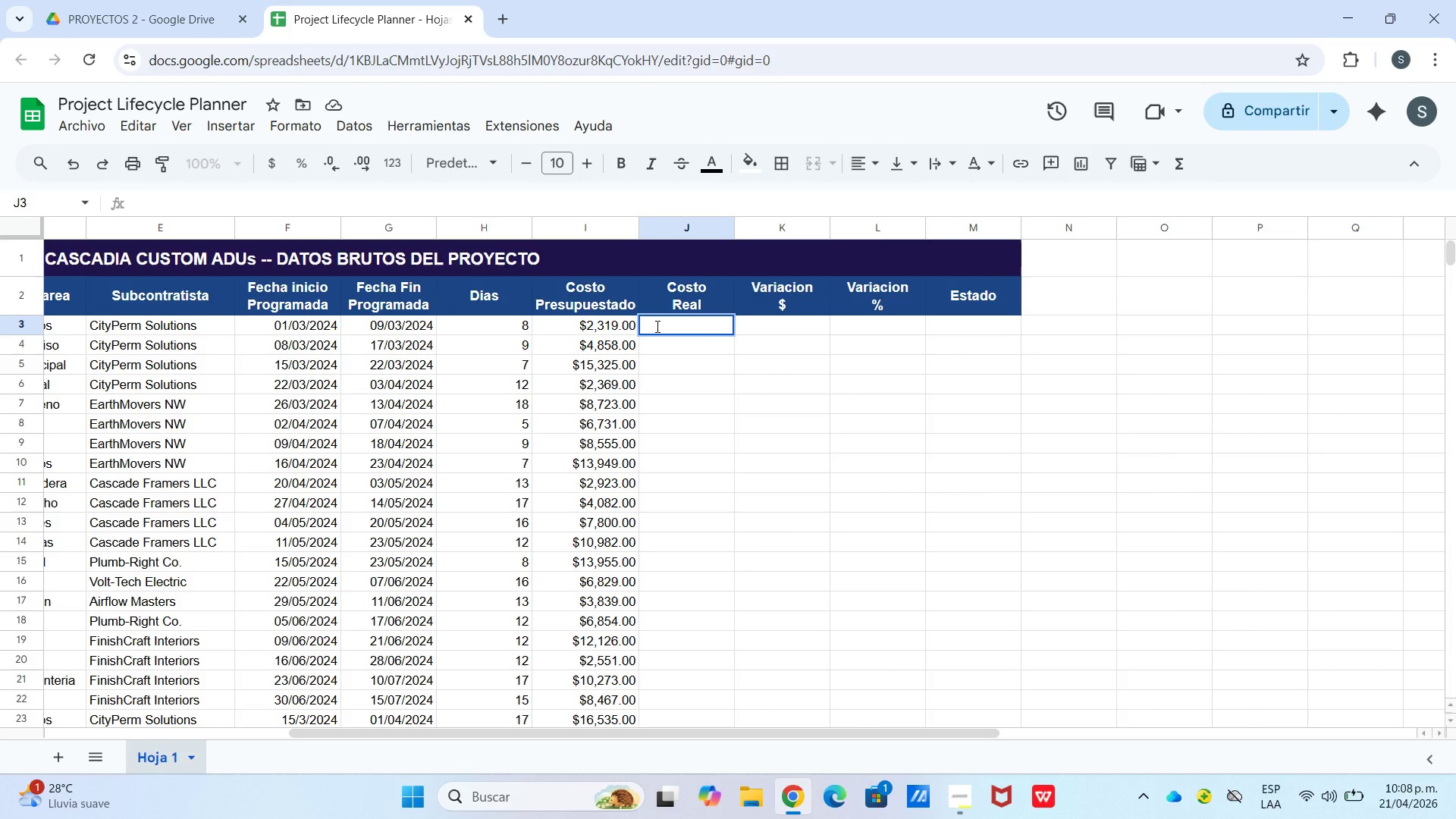 
key(Numpad2)
 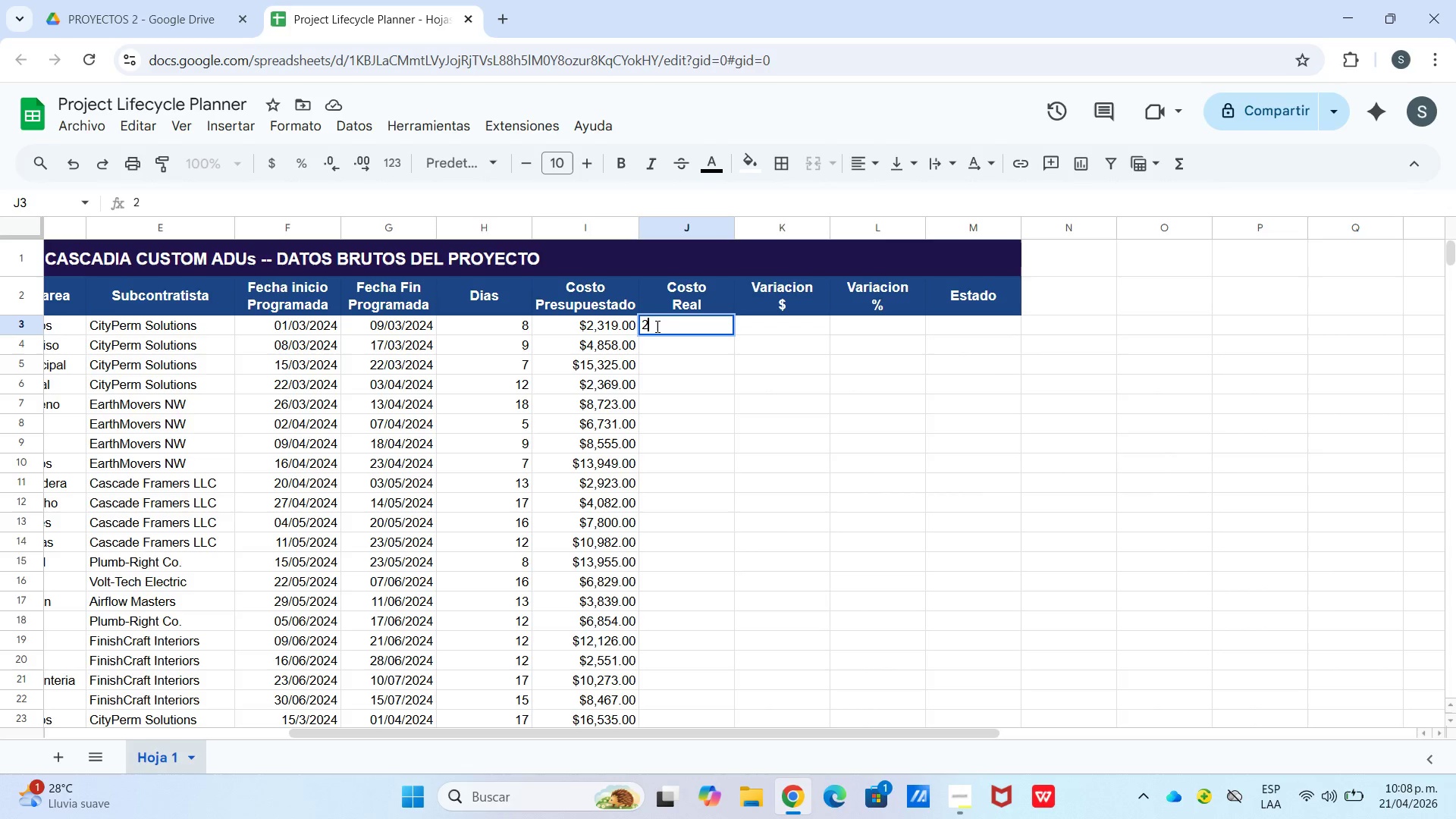 
key(Numpad6)
 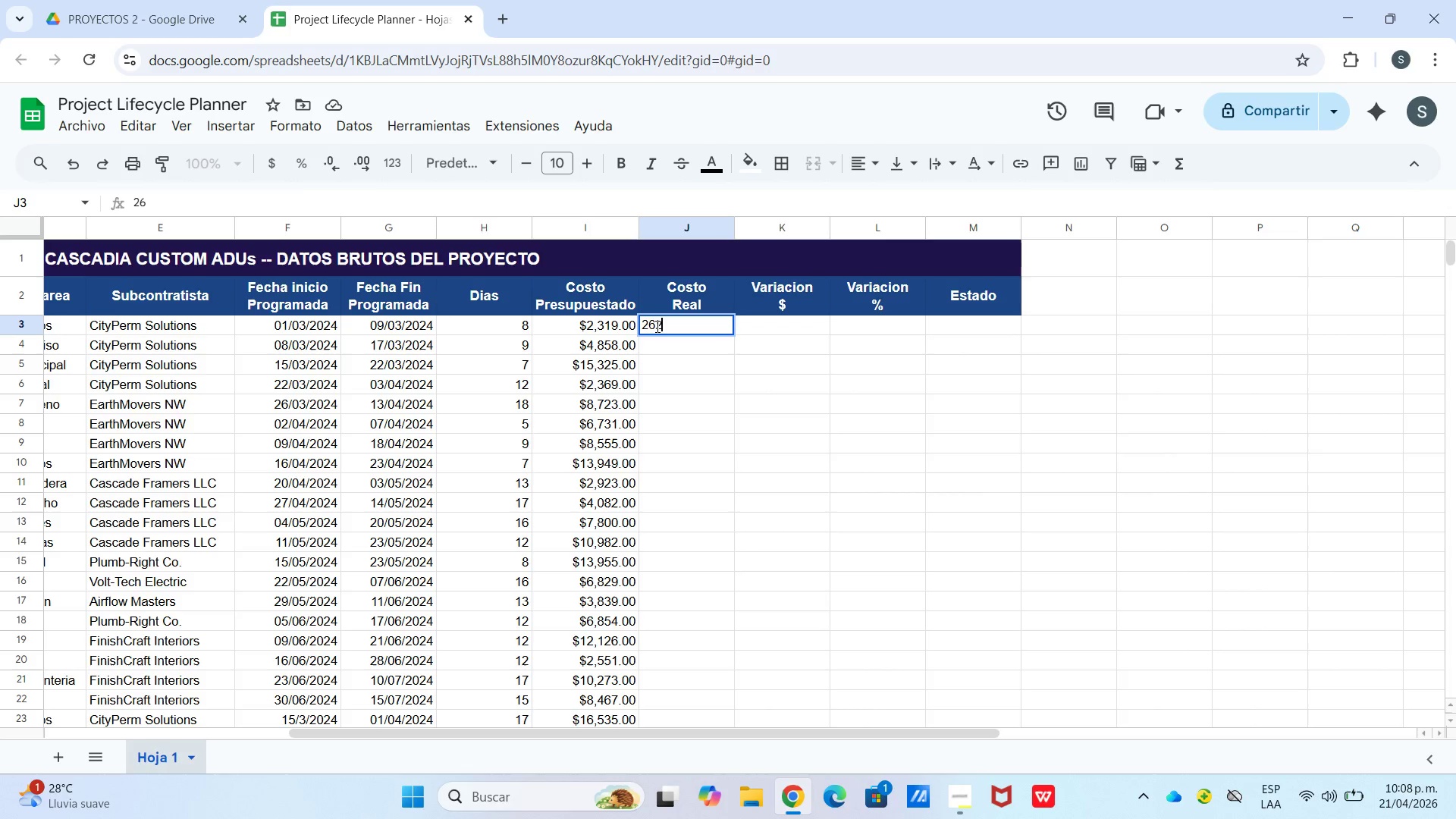 
key(Numpad2)
 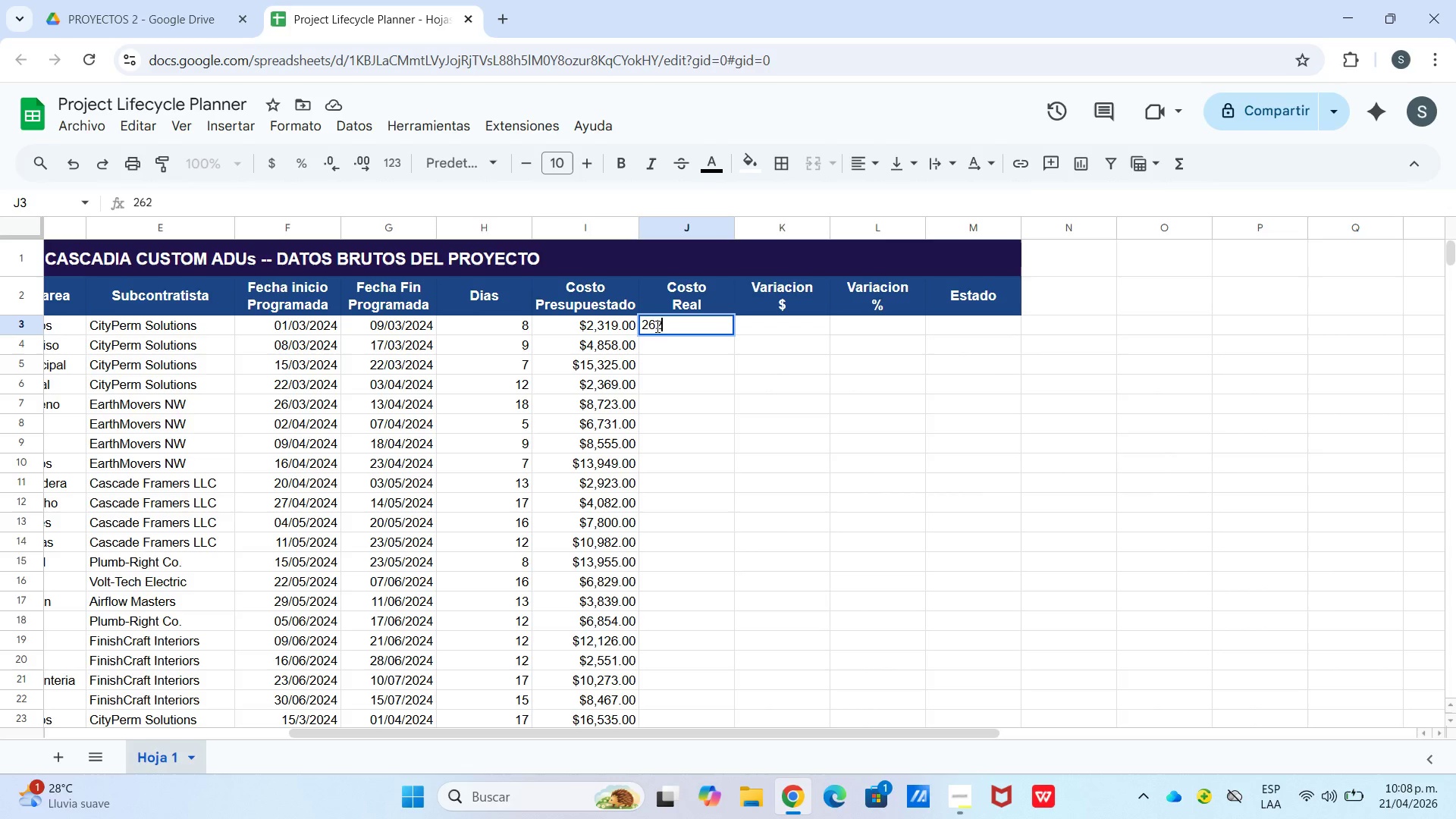 
key(Numpad0)
 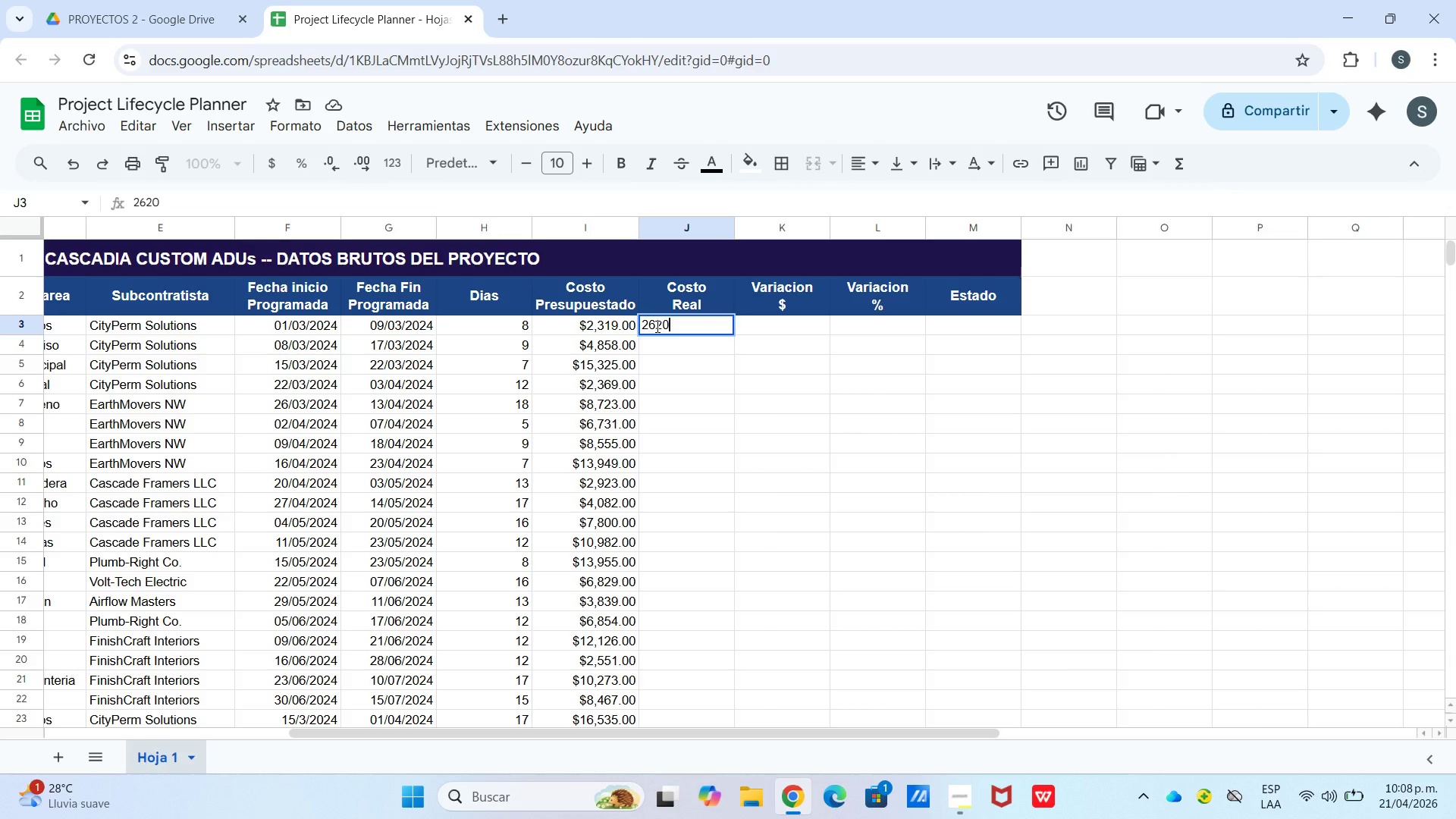 
wait(5.83)
 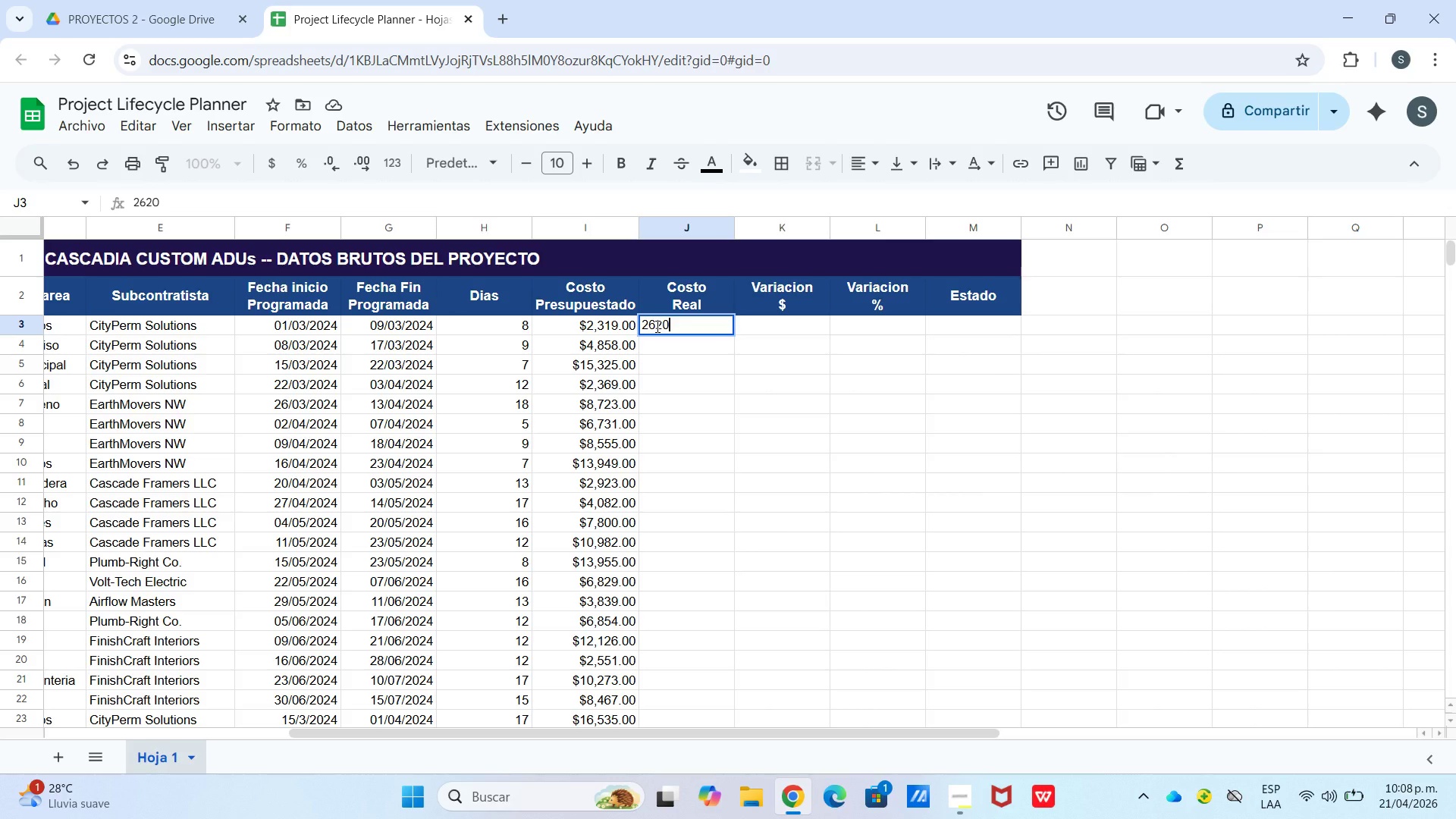 
key(Enter)
 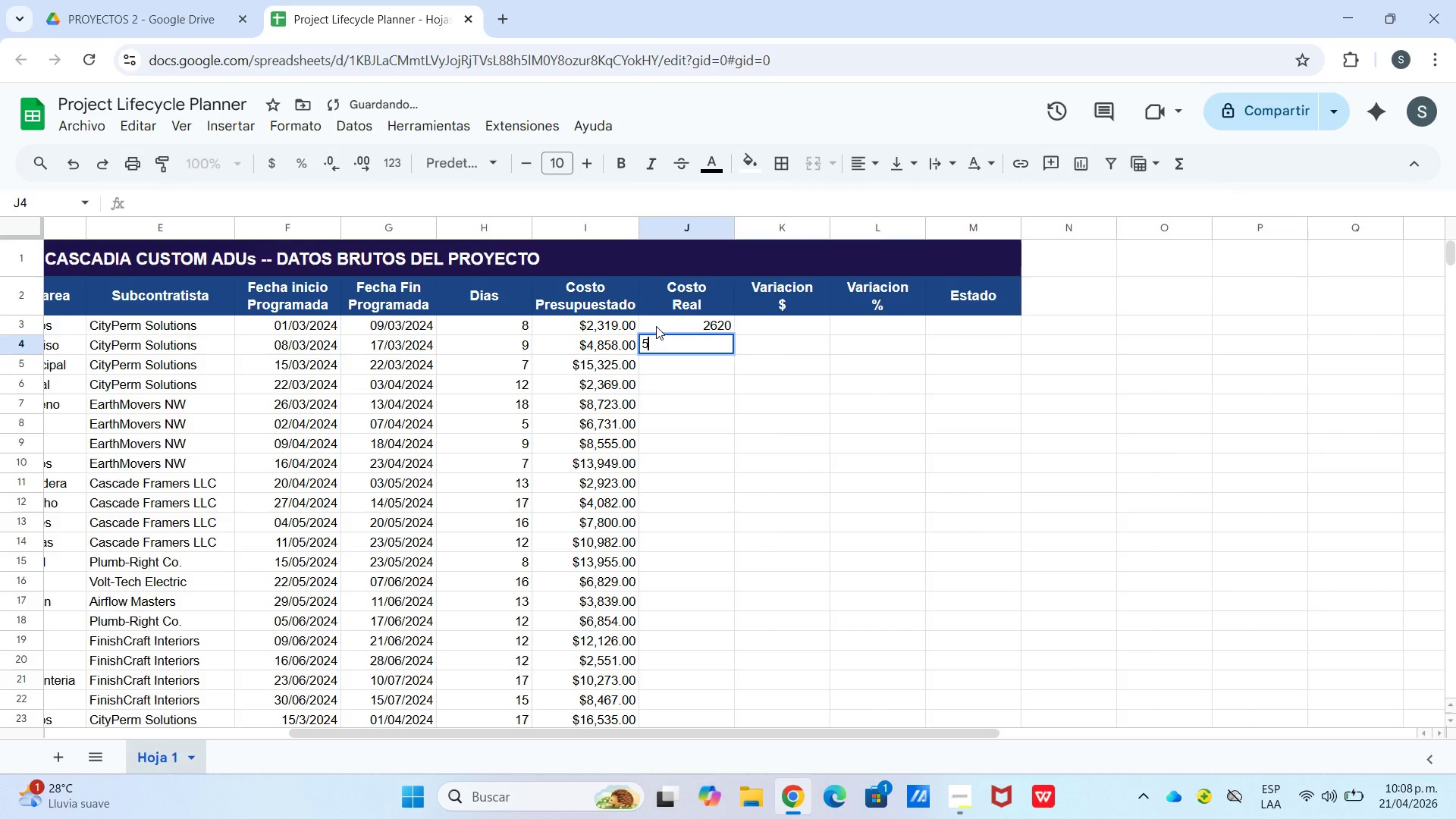 
key(Numpad5)
 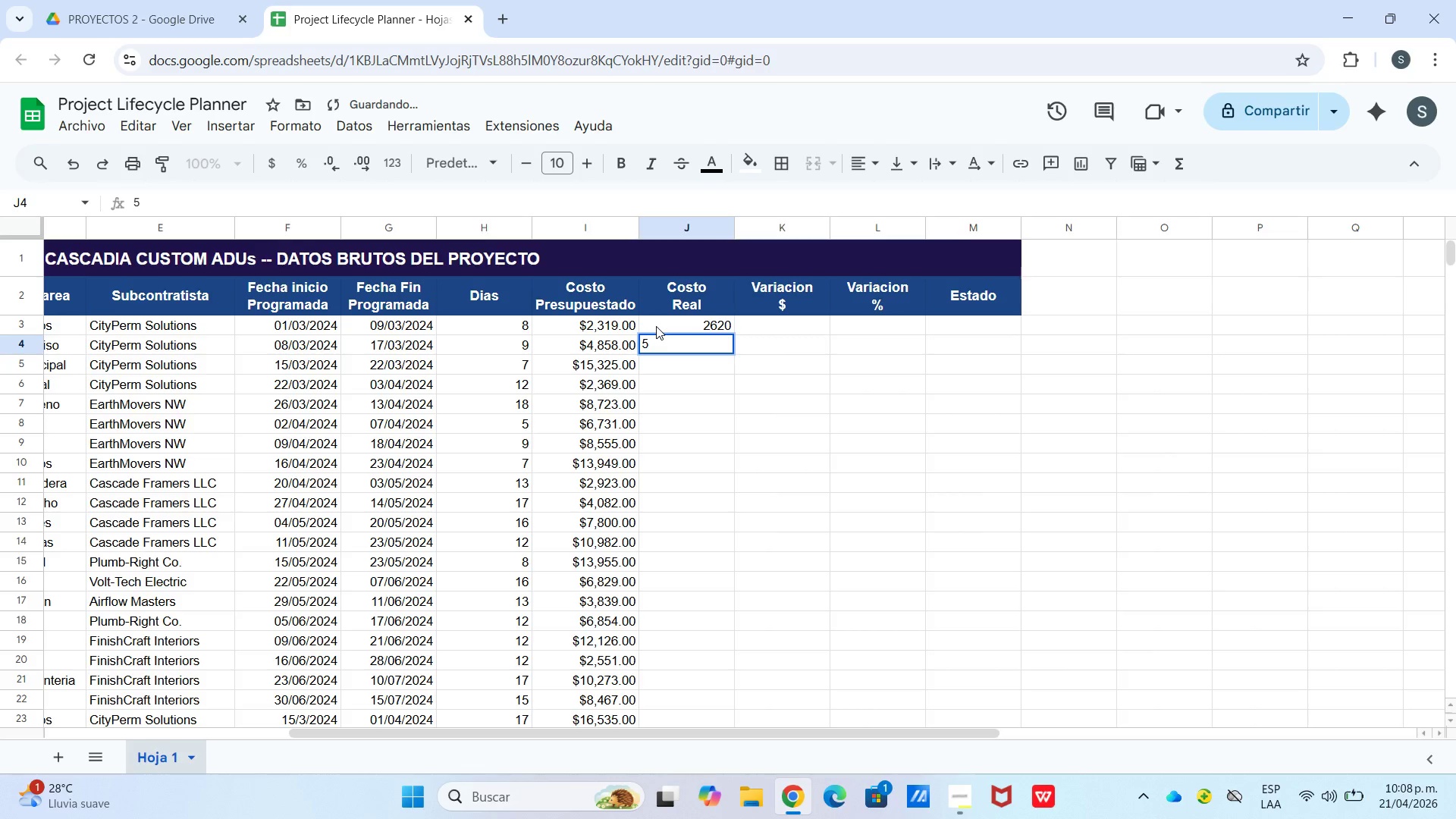 
key(Numpad3)
 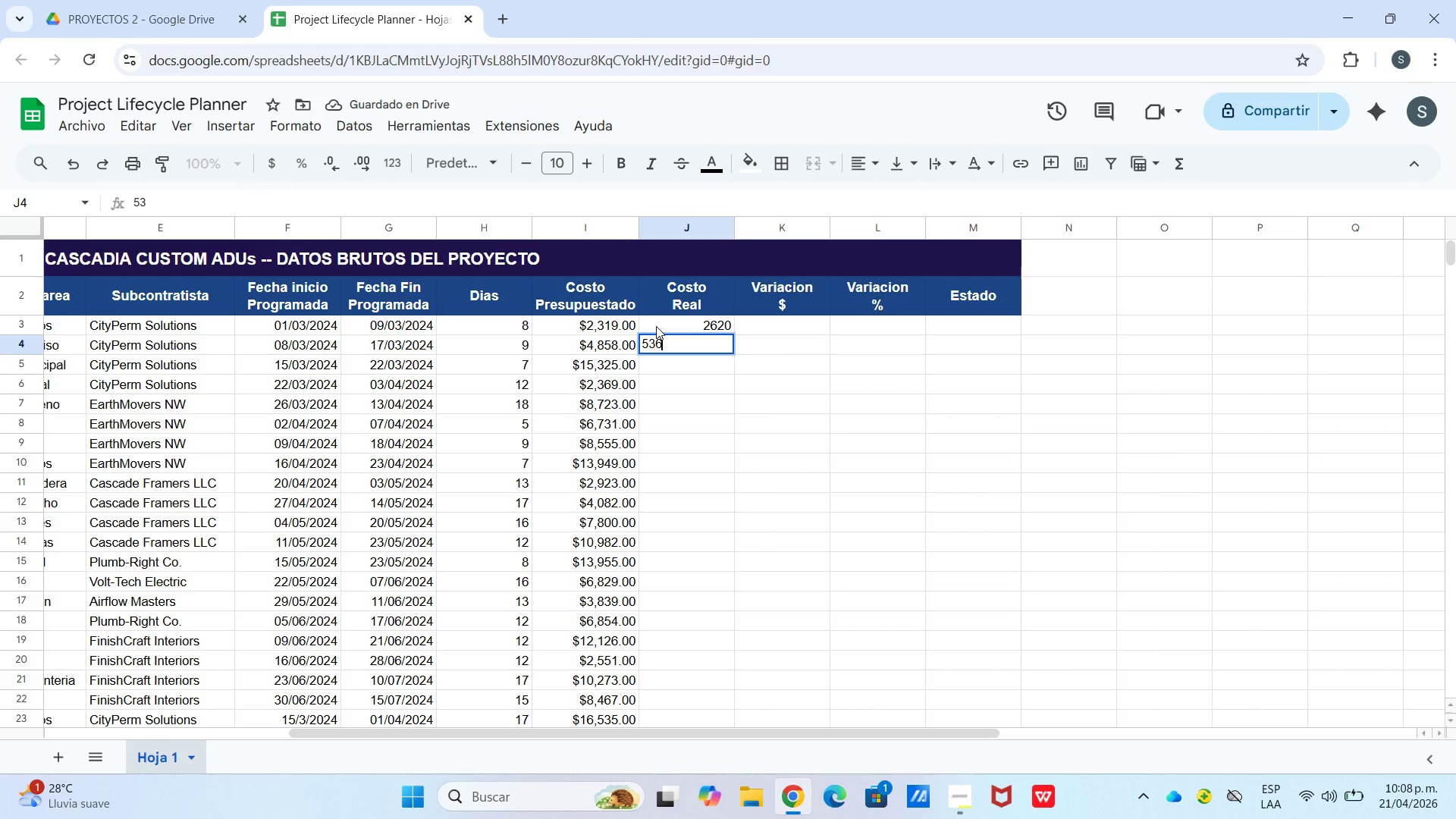 
key(Numpad6)
 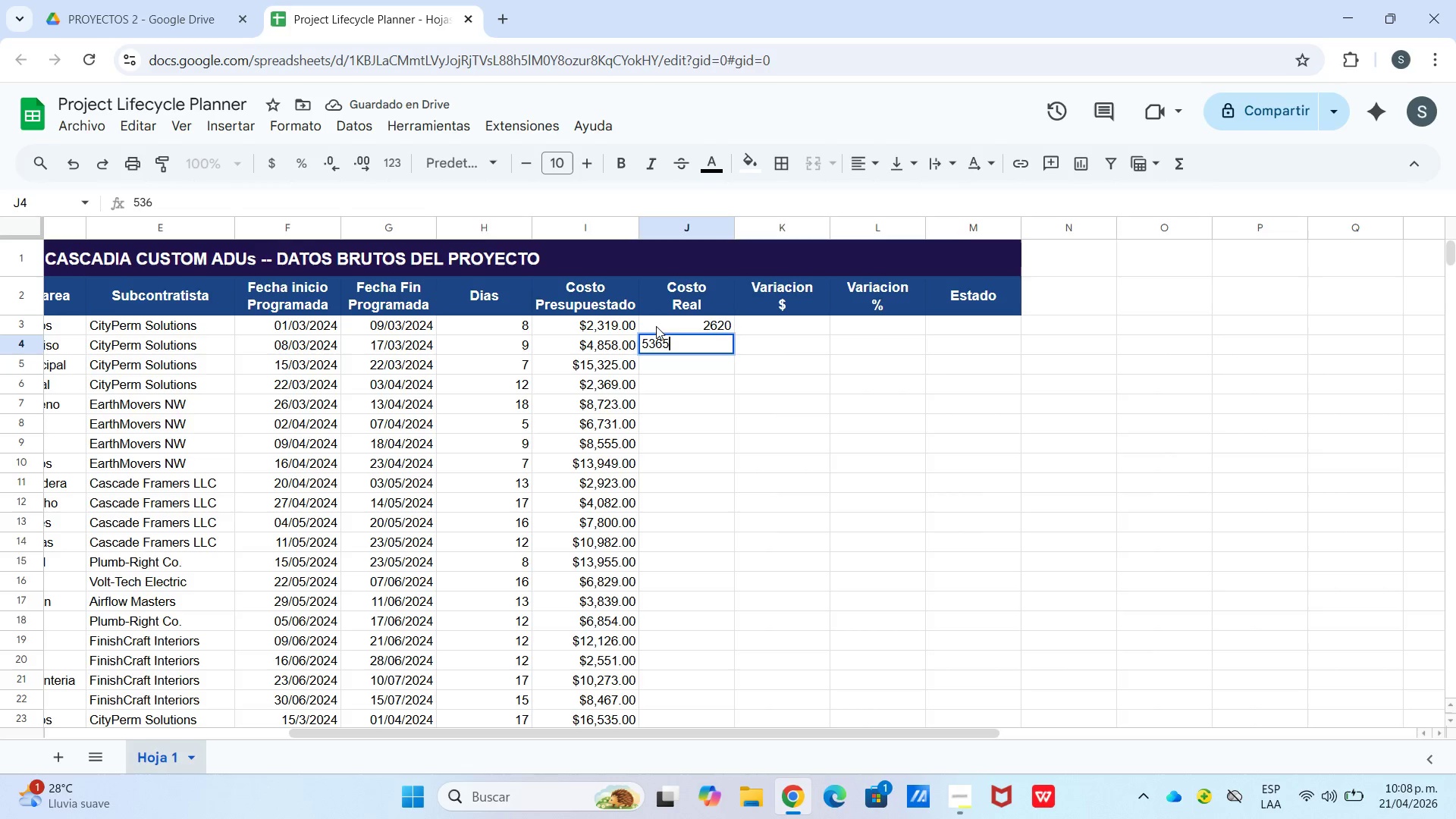 
key(Numpad5)
 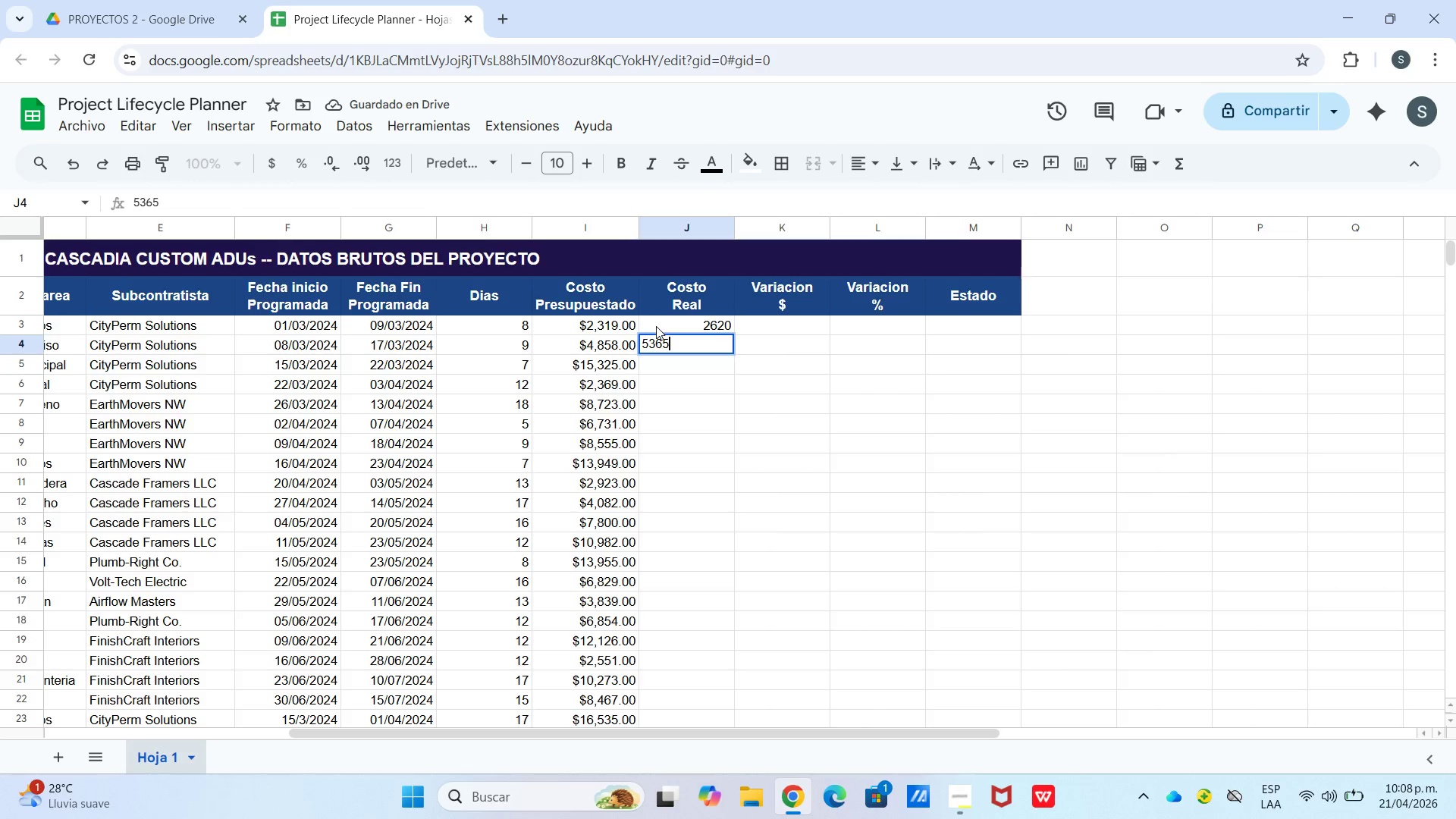 
key(Enter)
 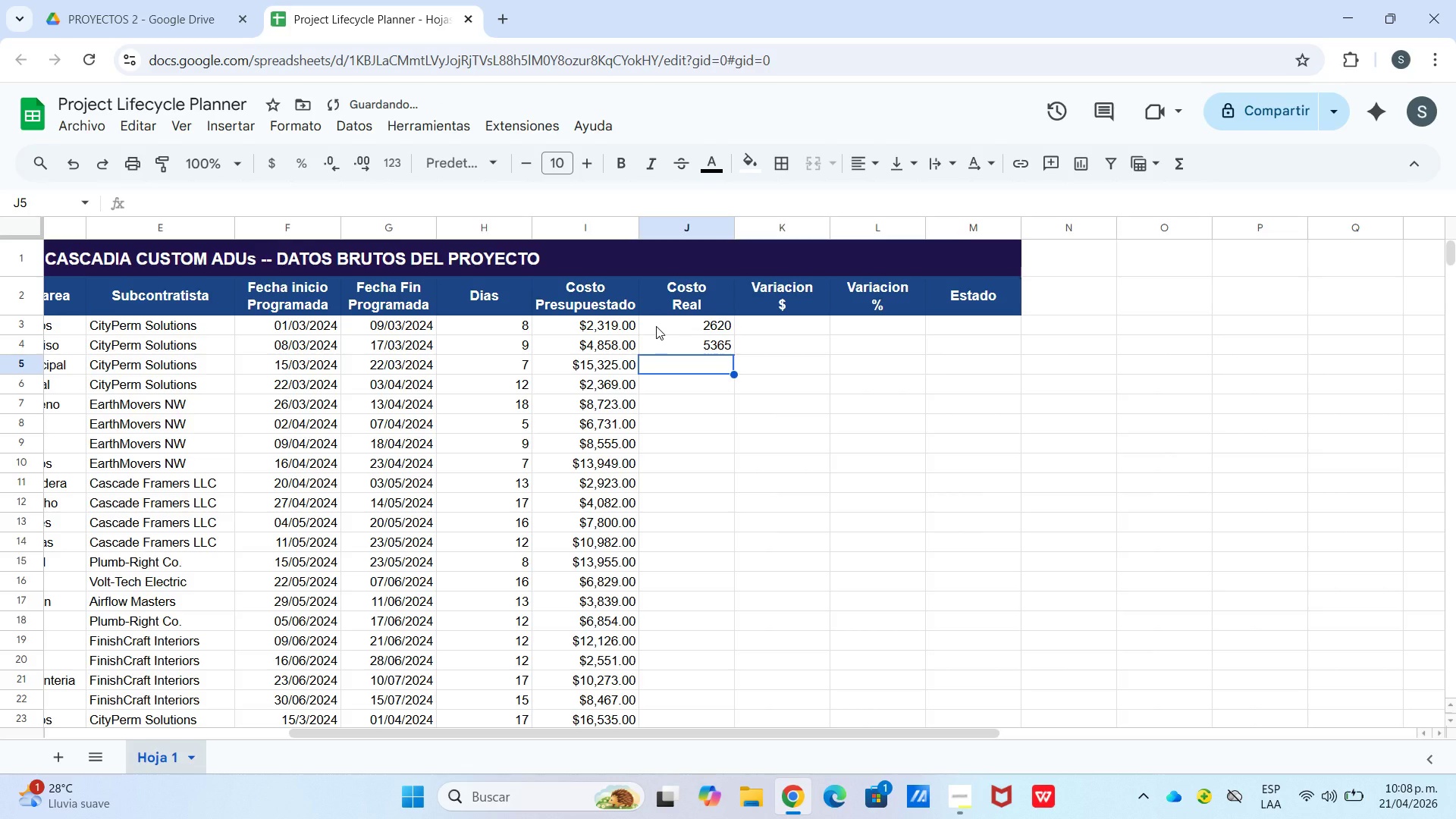 
key(Numpad1)
 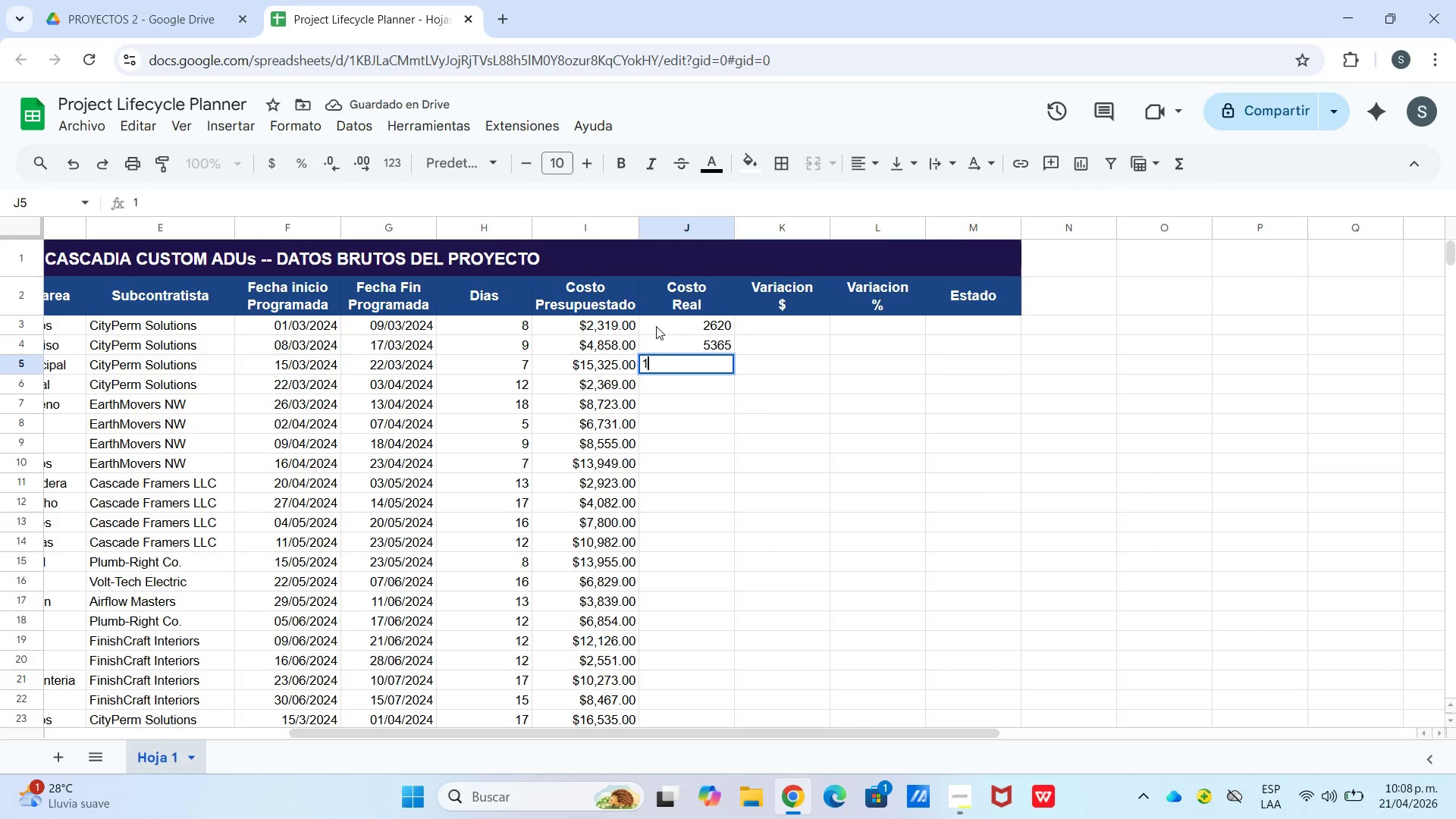 
key(Numpad2)
 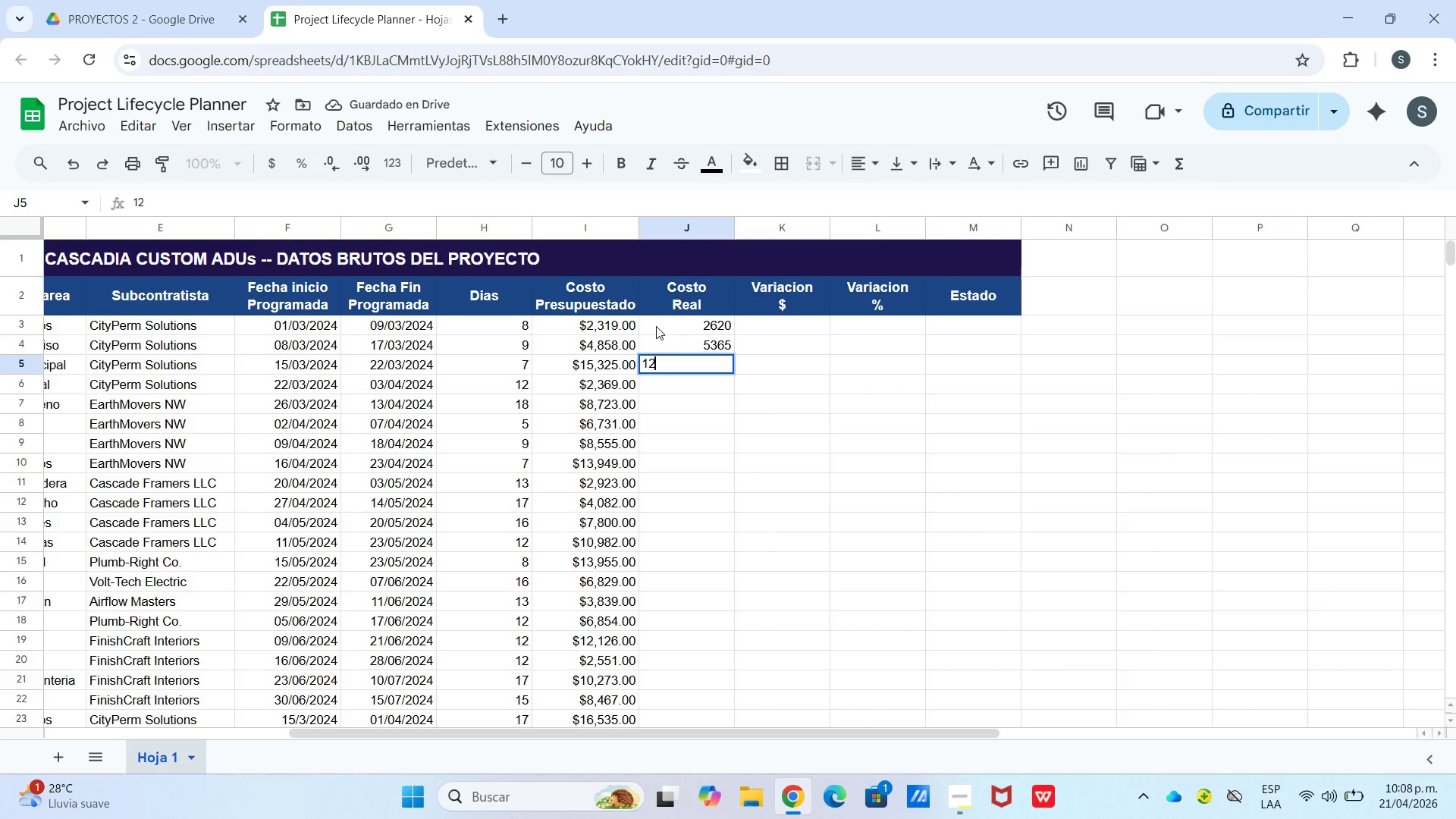 
key(Numpad4)
 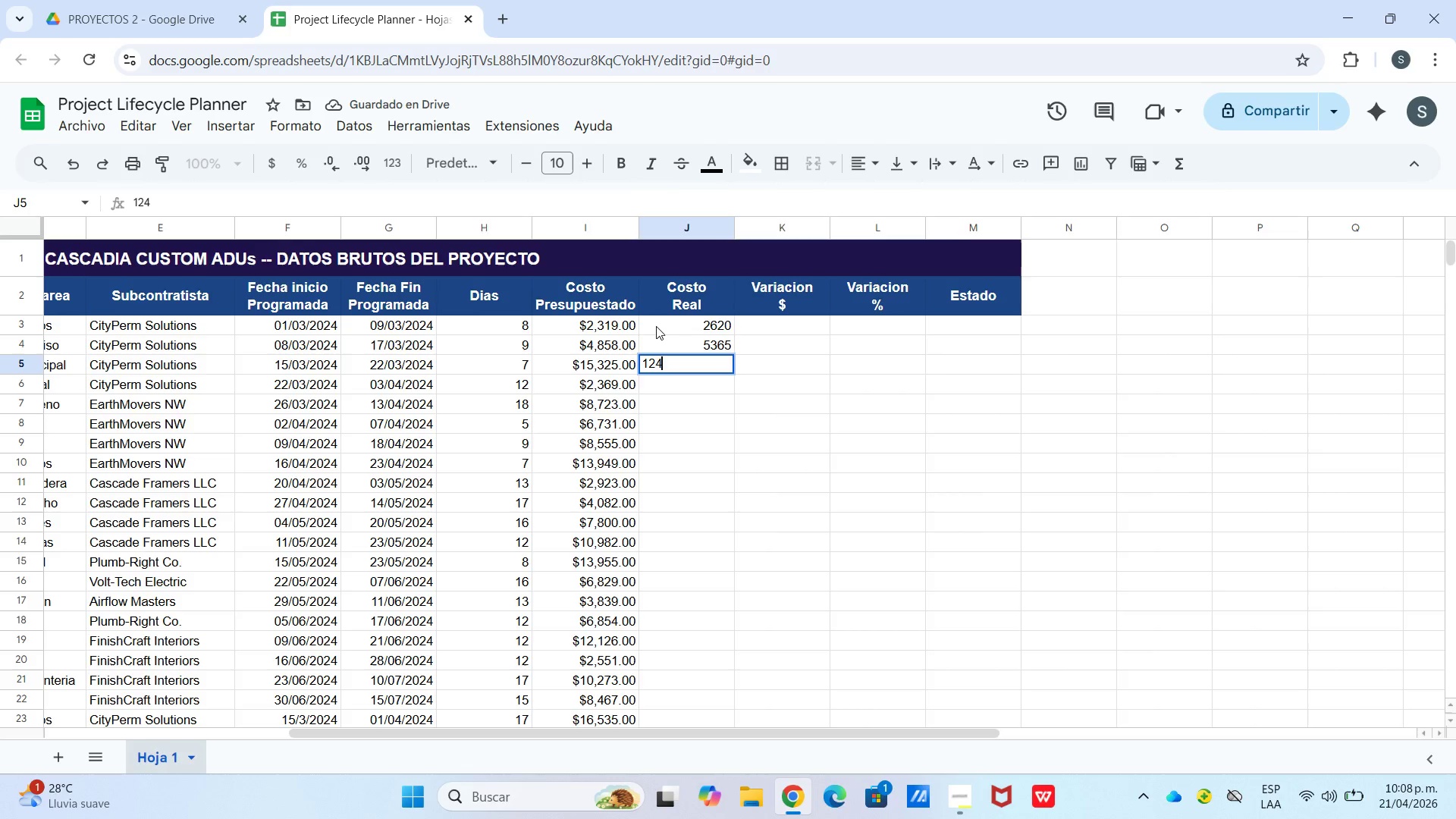 
key(Numpad7)
 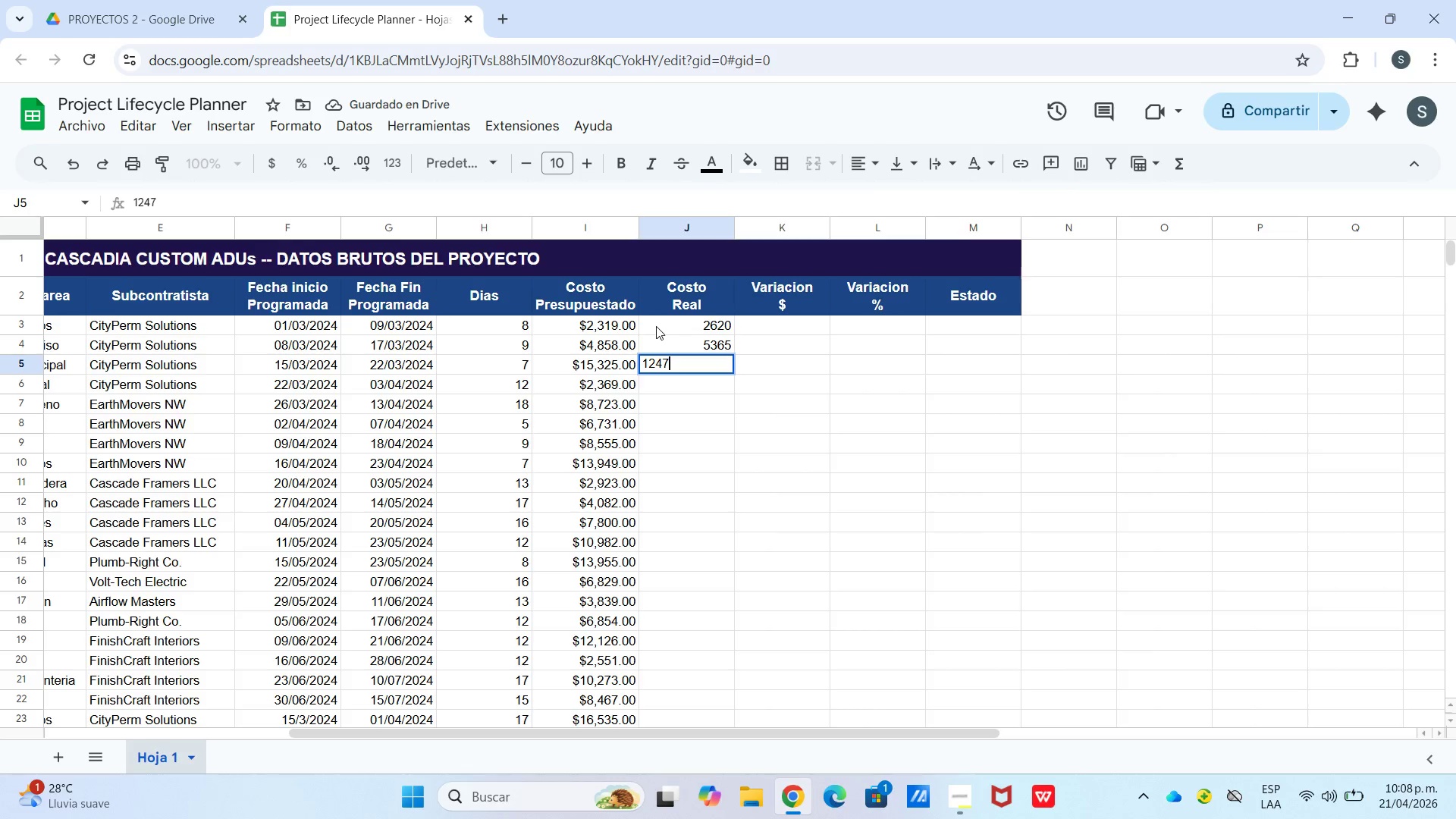 
key(Numpad9)
 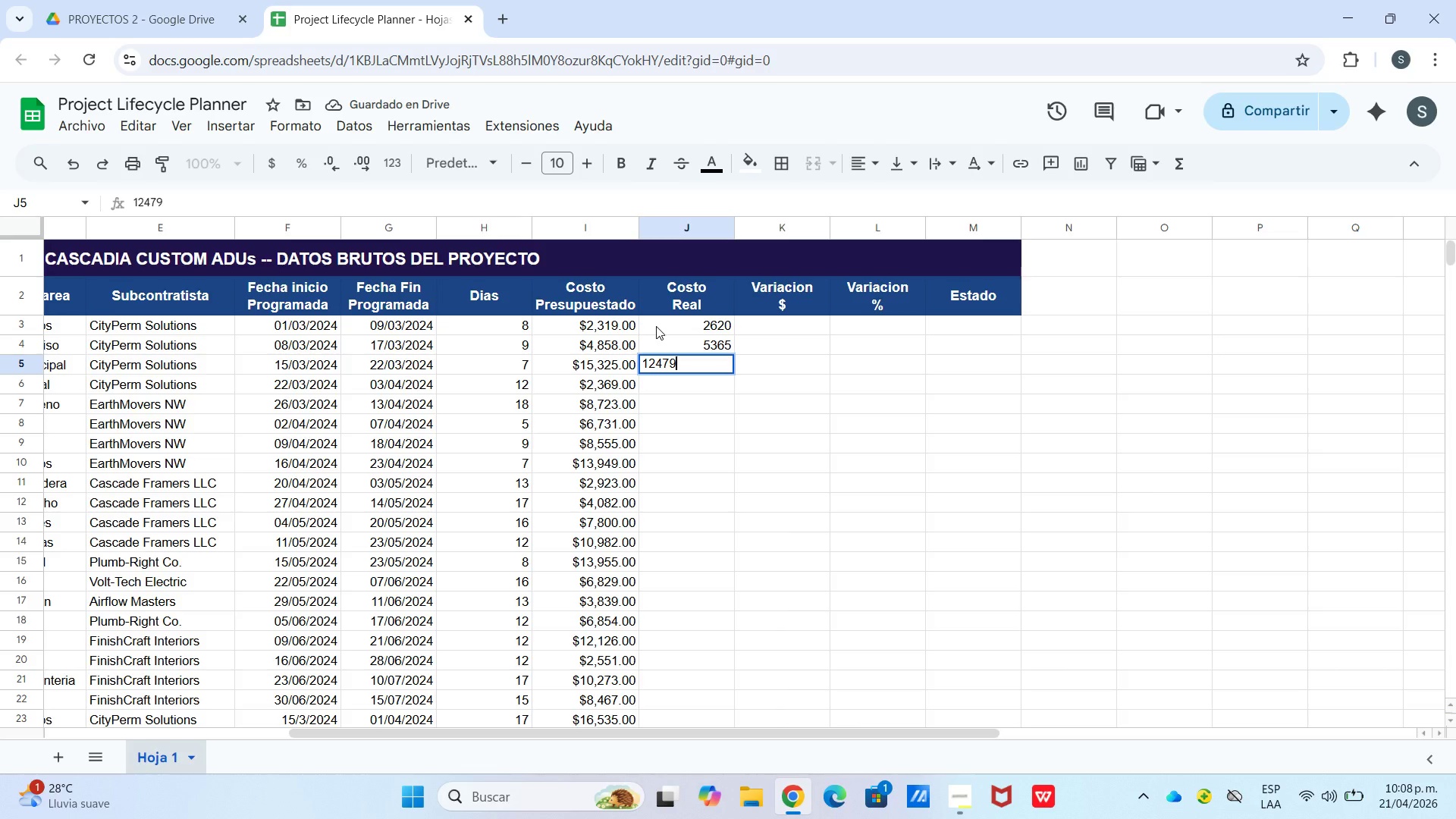 
key(Enter)
 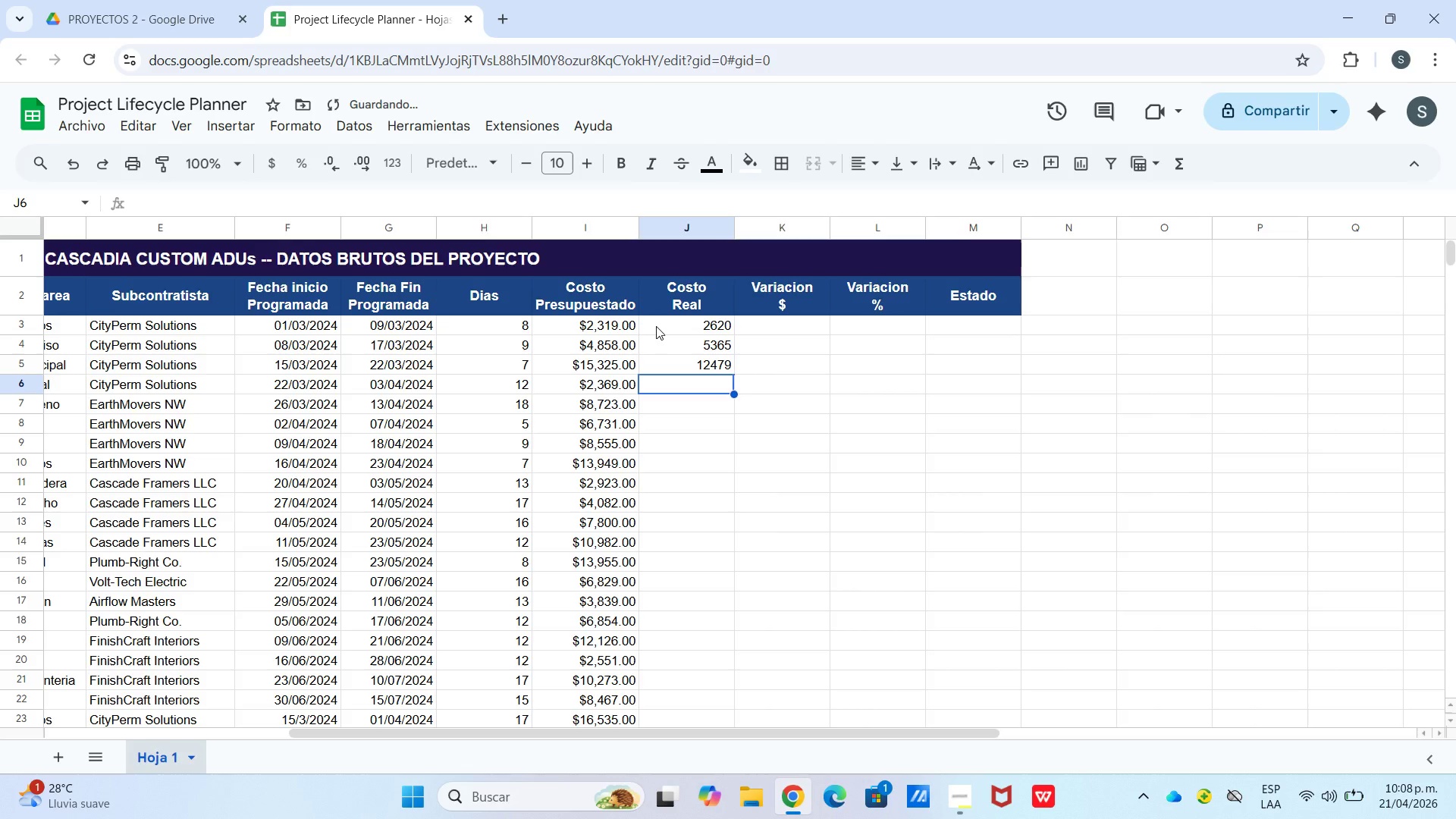 
key(Numpad2)
 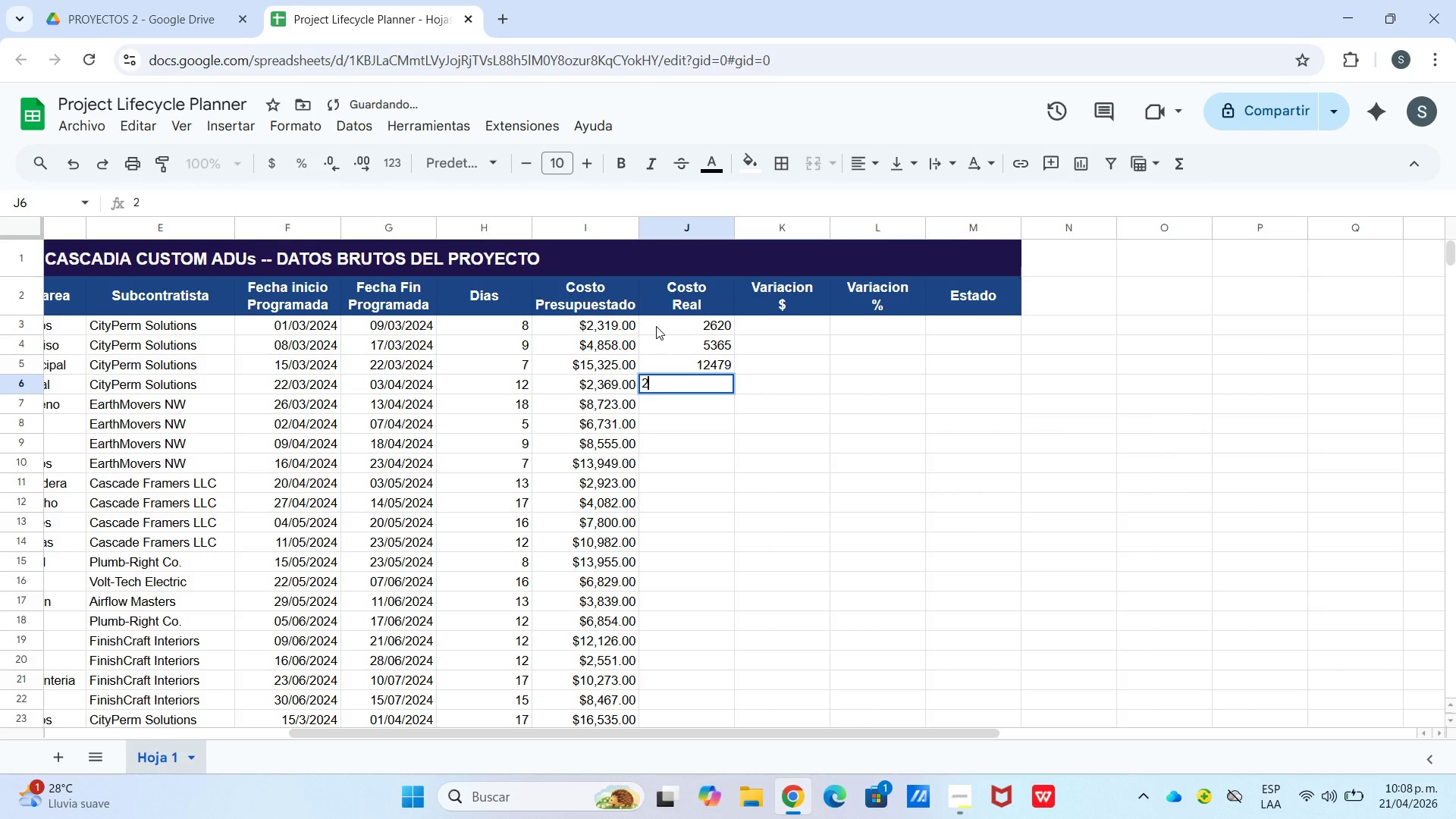 
key(Numpad4)
 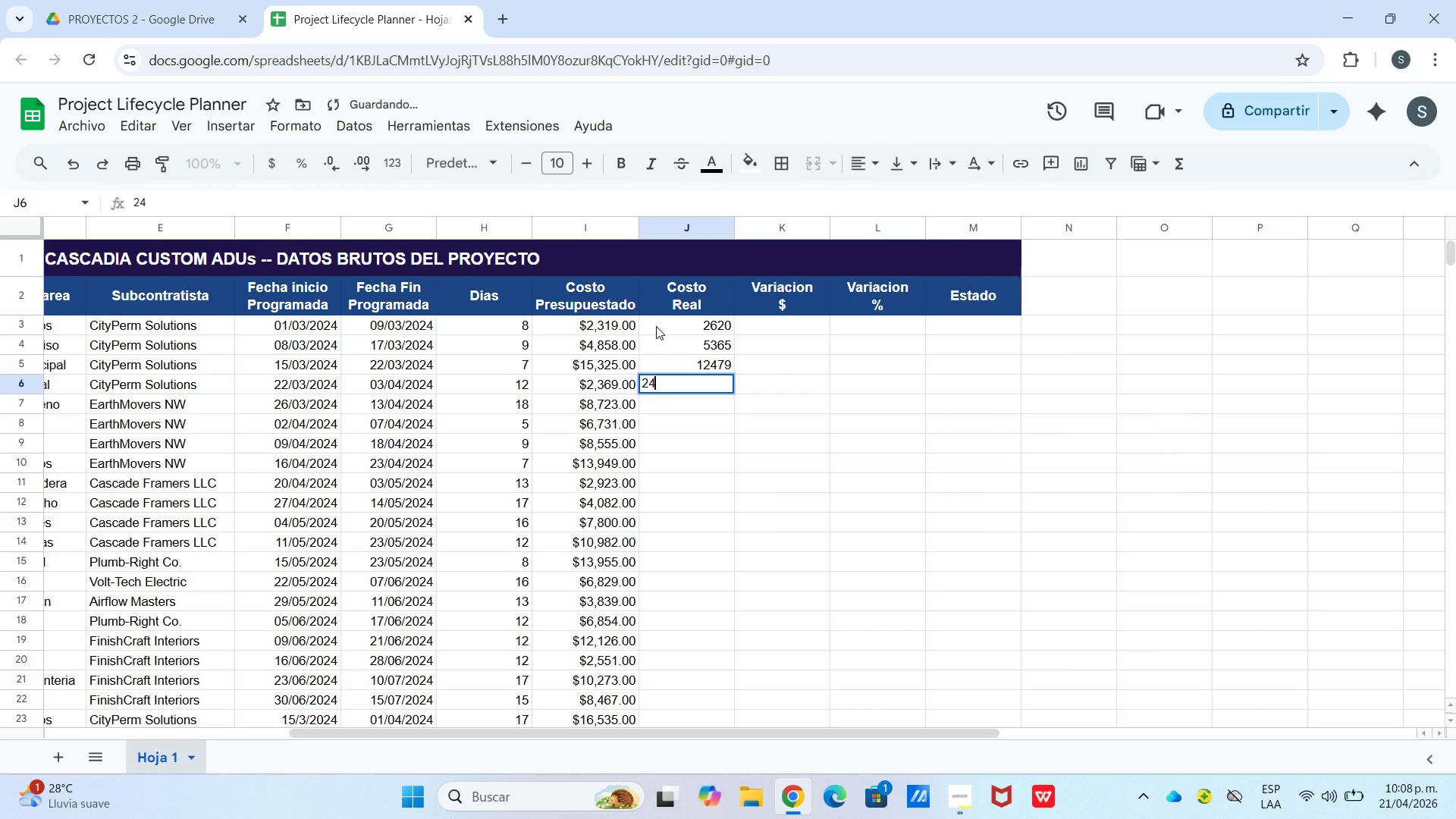 
key(Numpad9)
 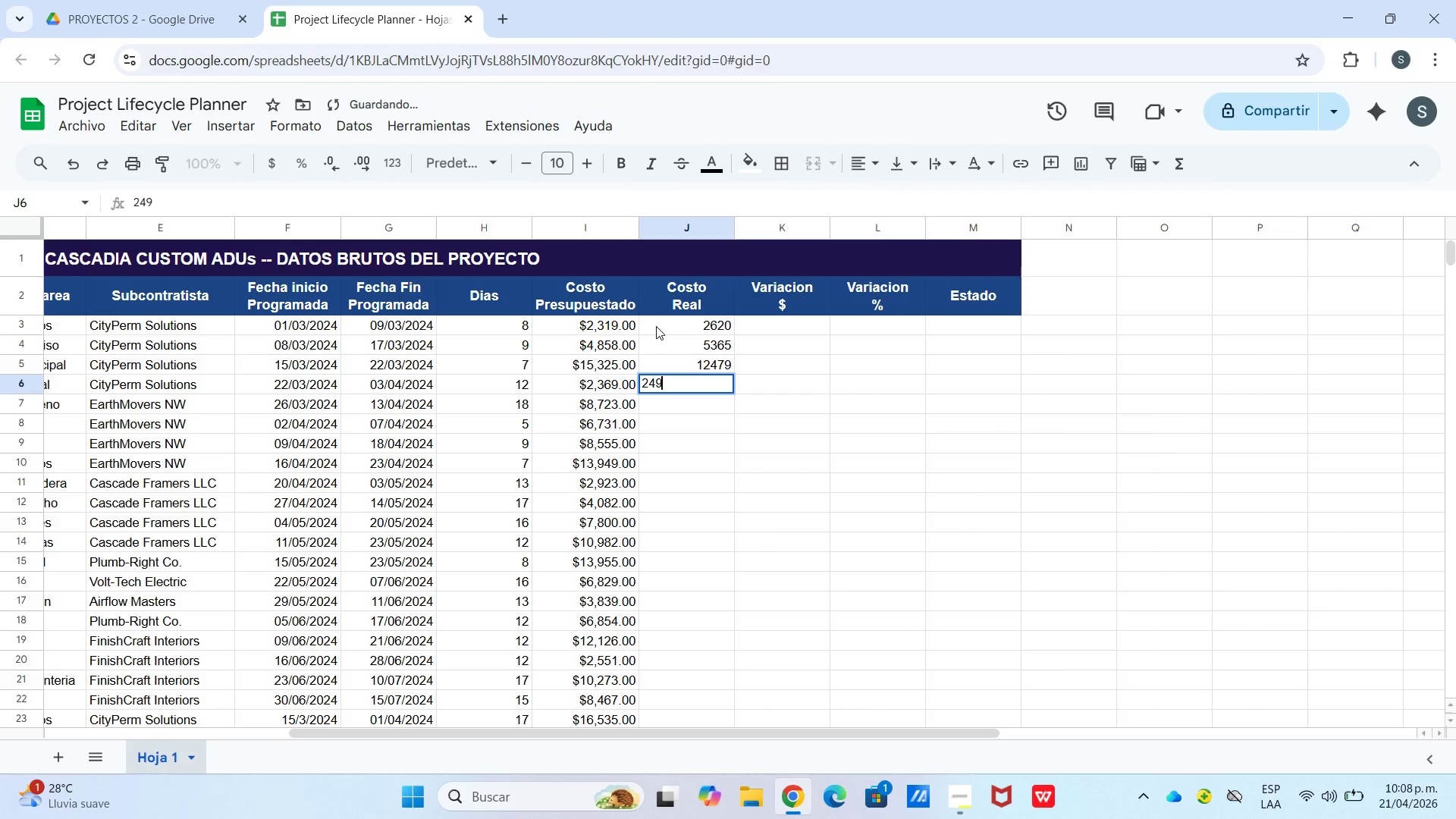 
key(Numpad3)
 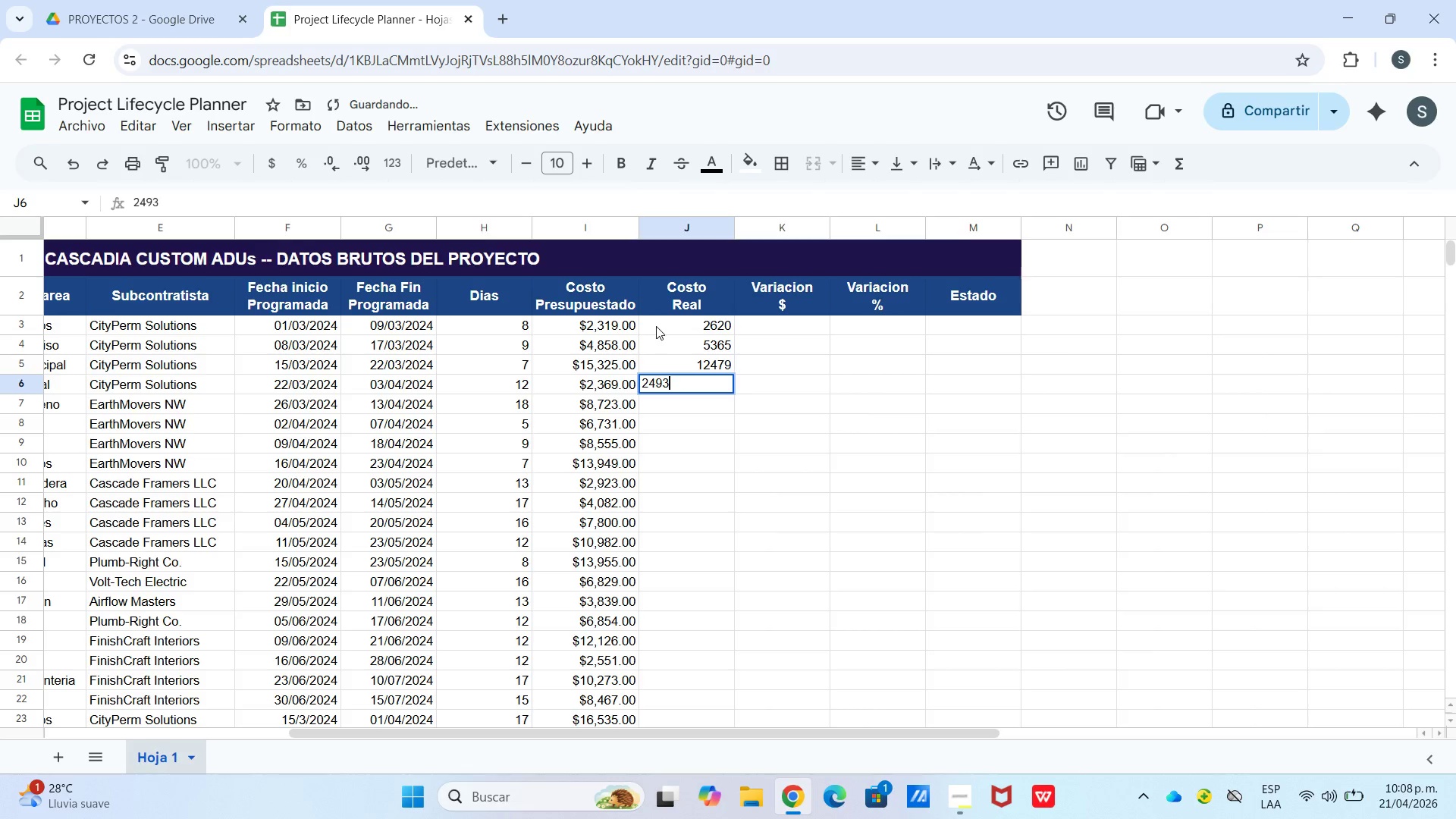 
key(Enter)
 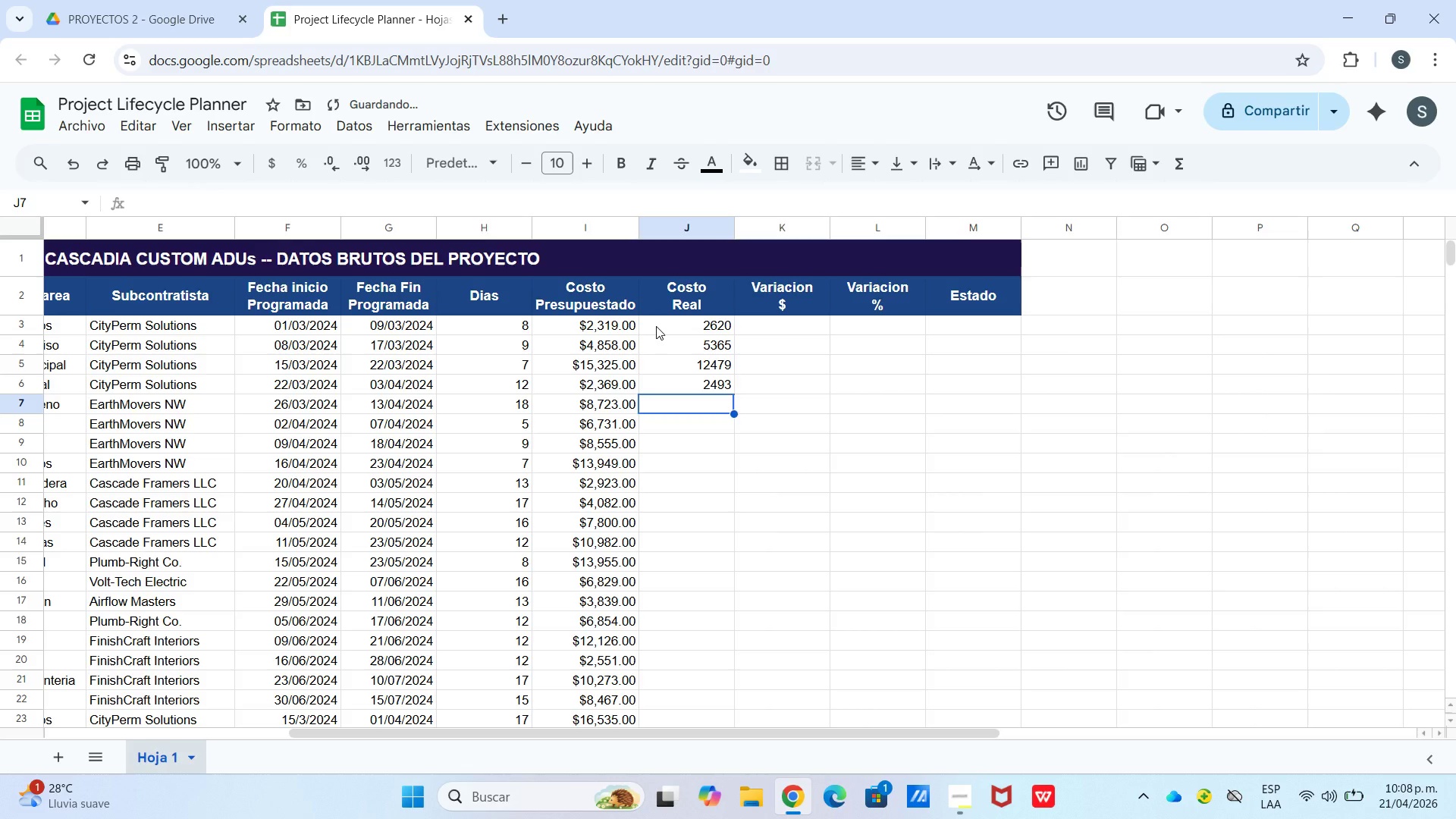 
key(Numpad8)
 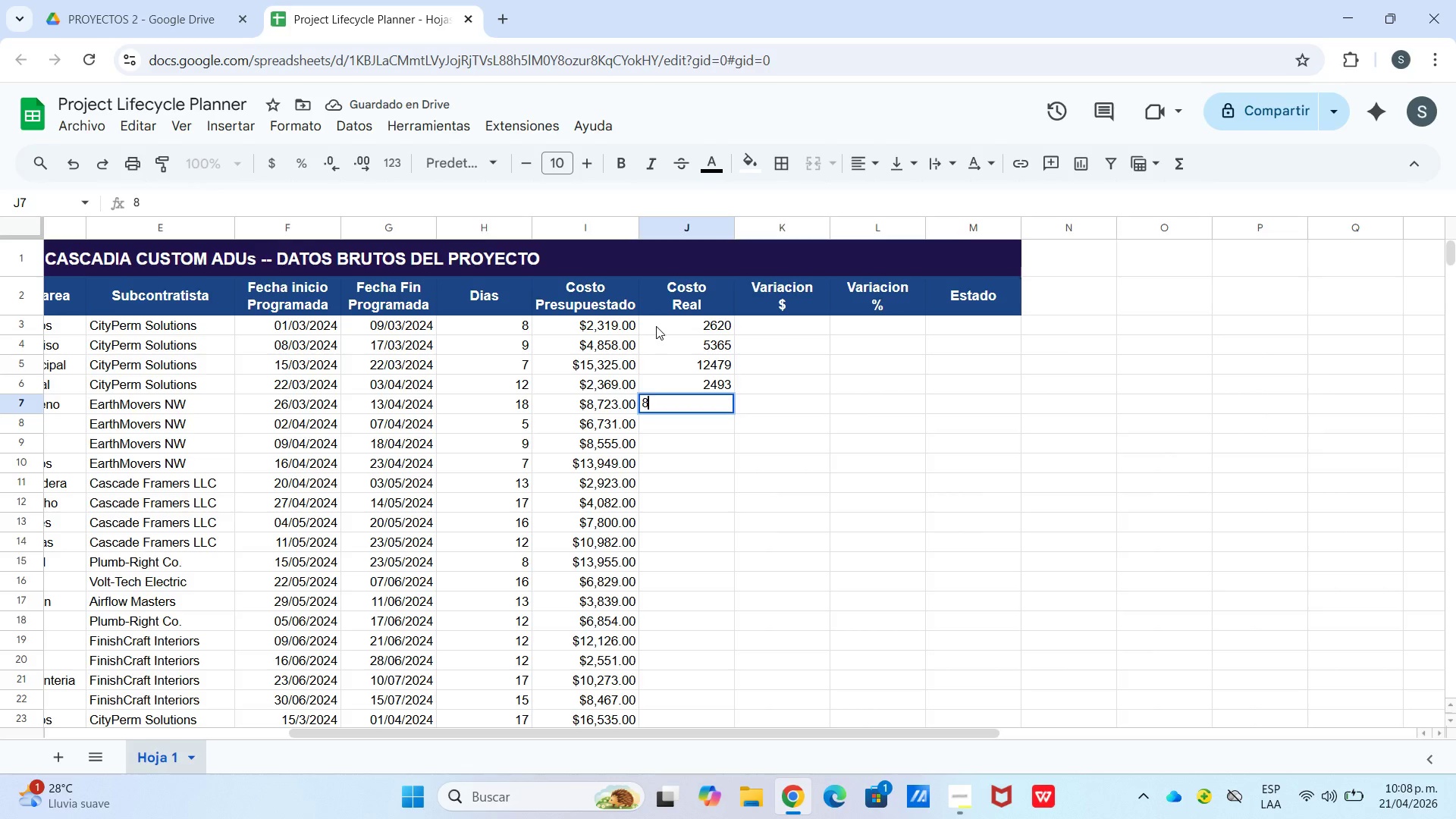 
key(Numpad7)
 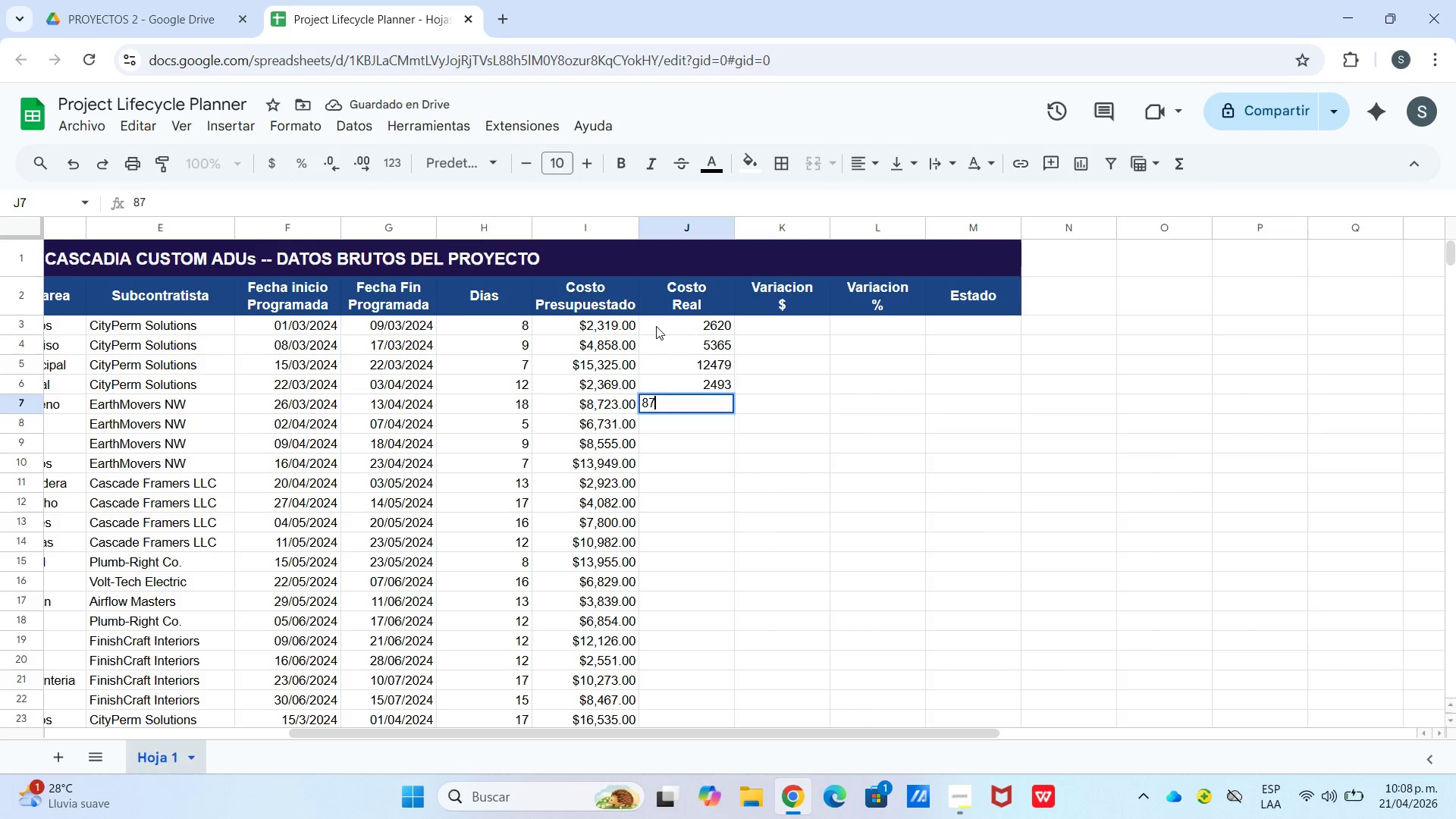 
key(Numpad4)
 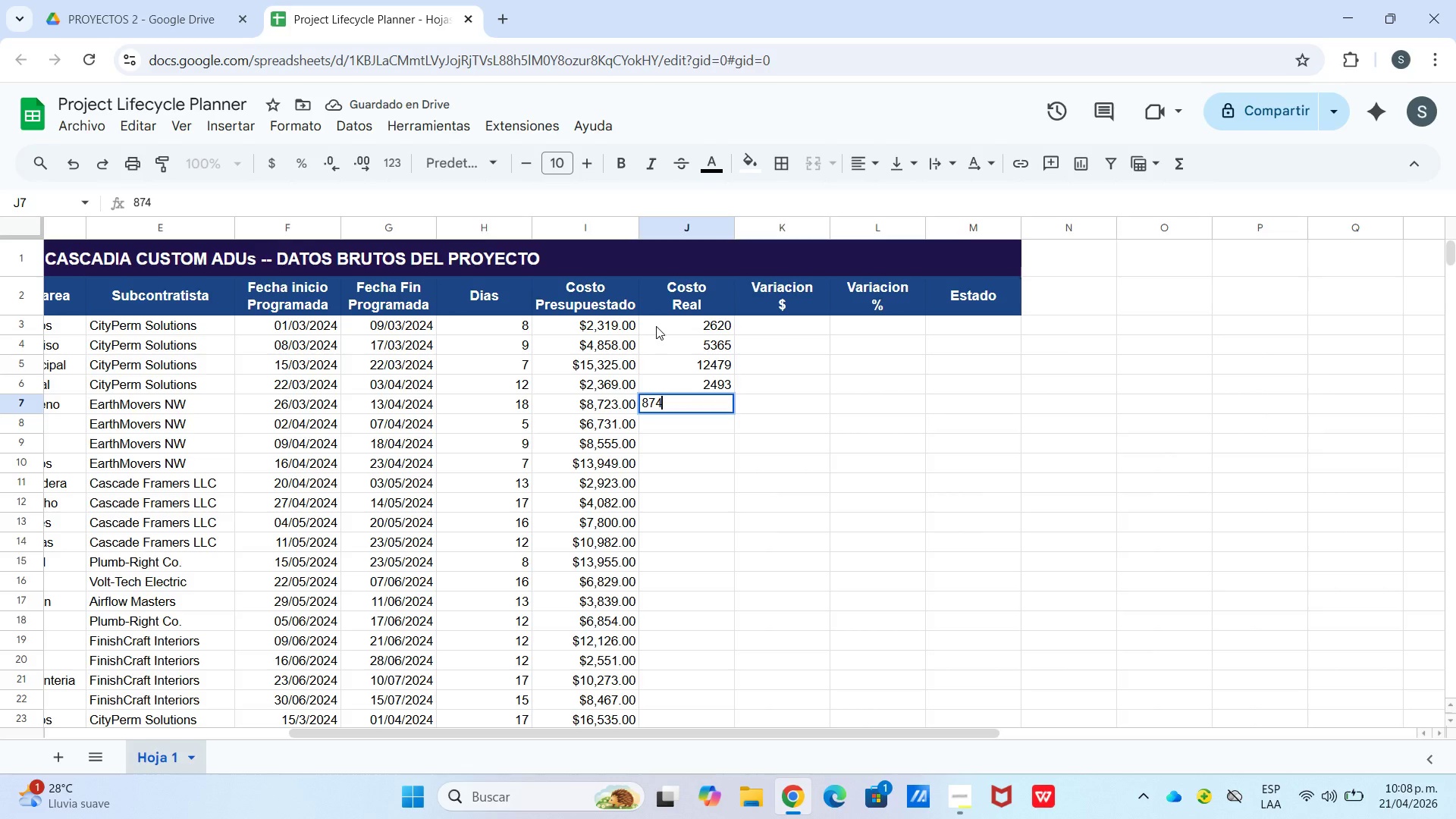 
key(Numpad1)
 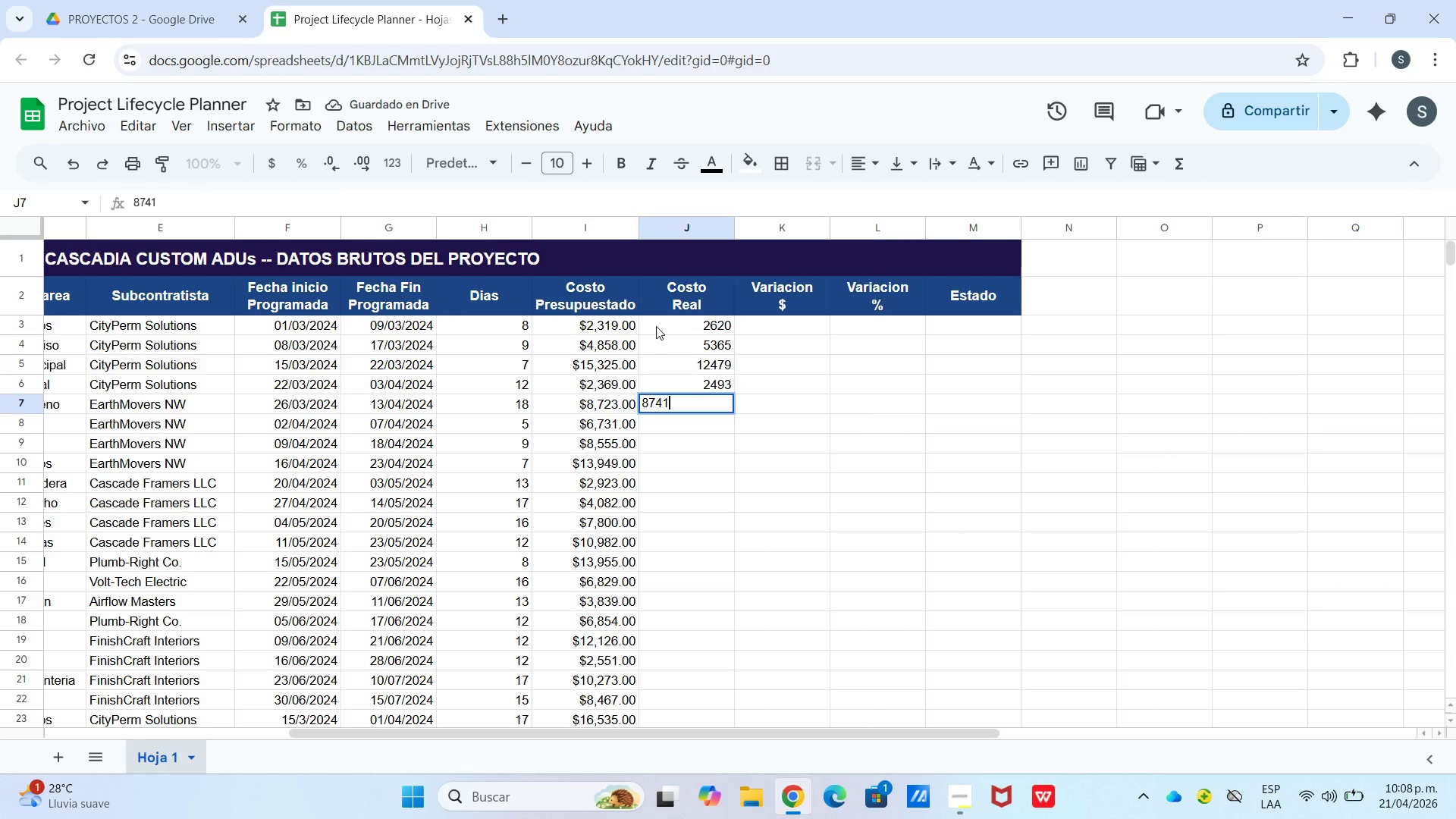 
key(Enter)
 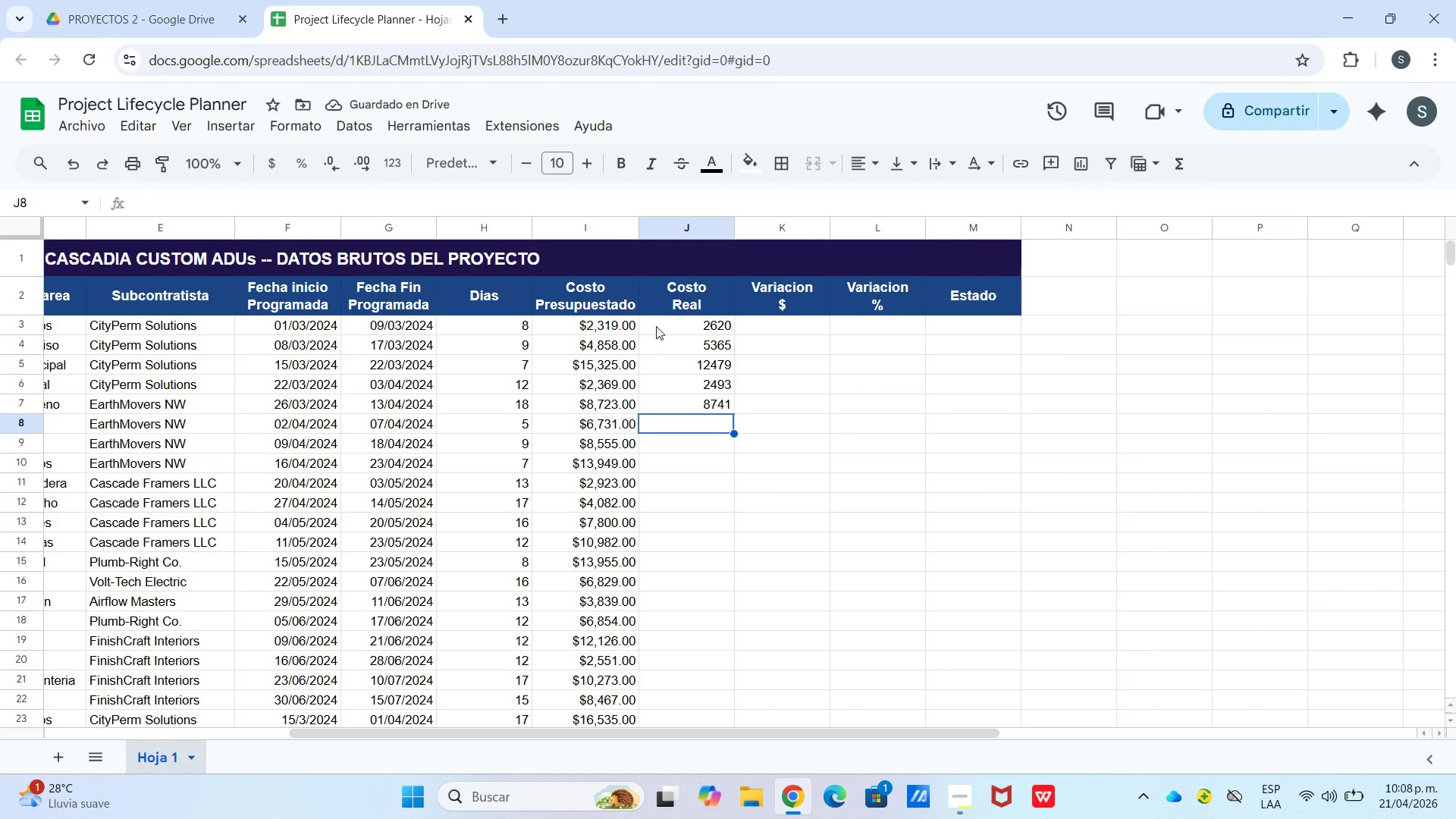 
key(Numpad7)
 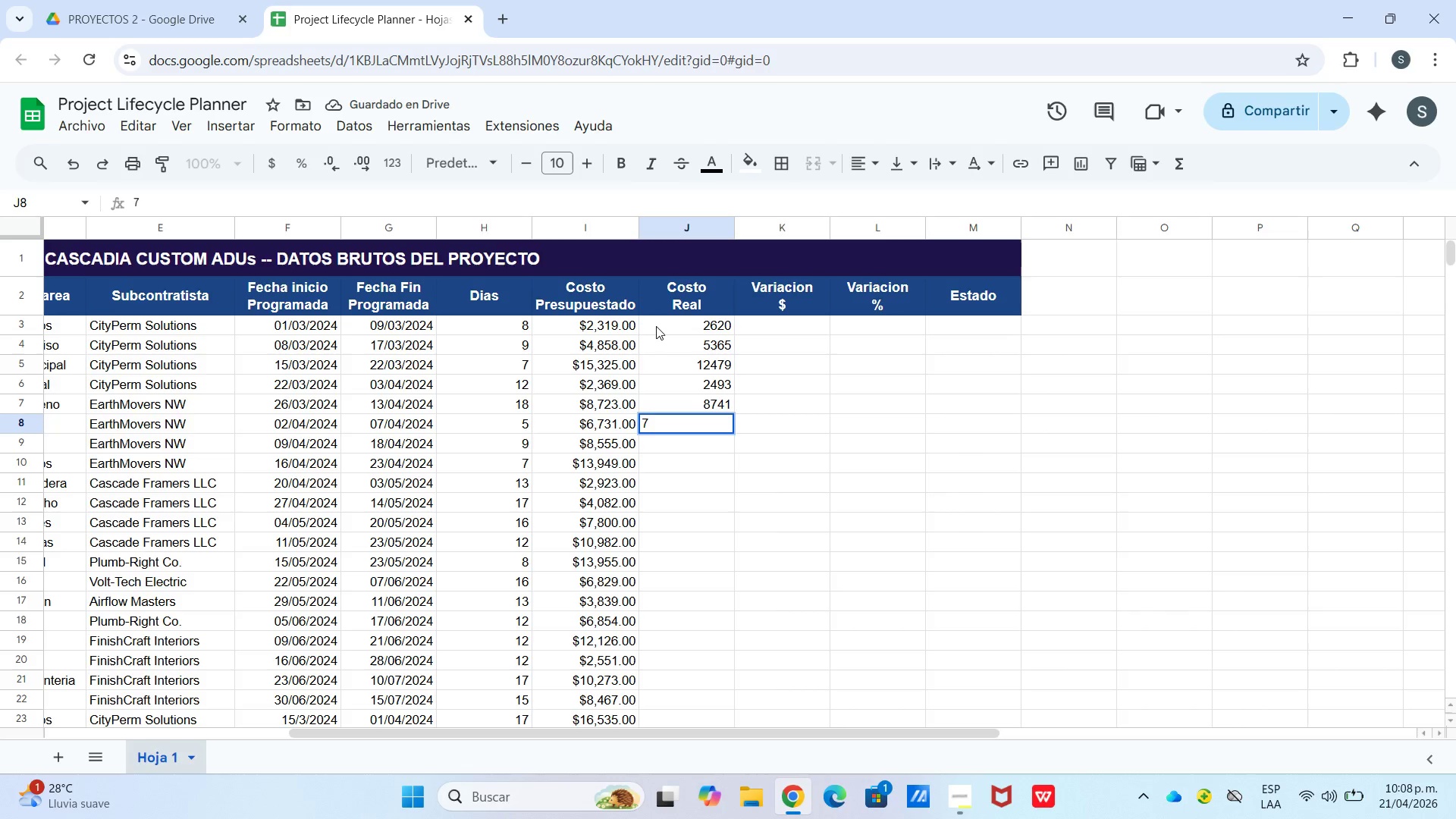 
key(Numpad4)
 